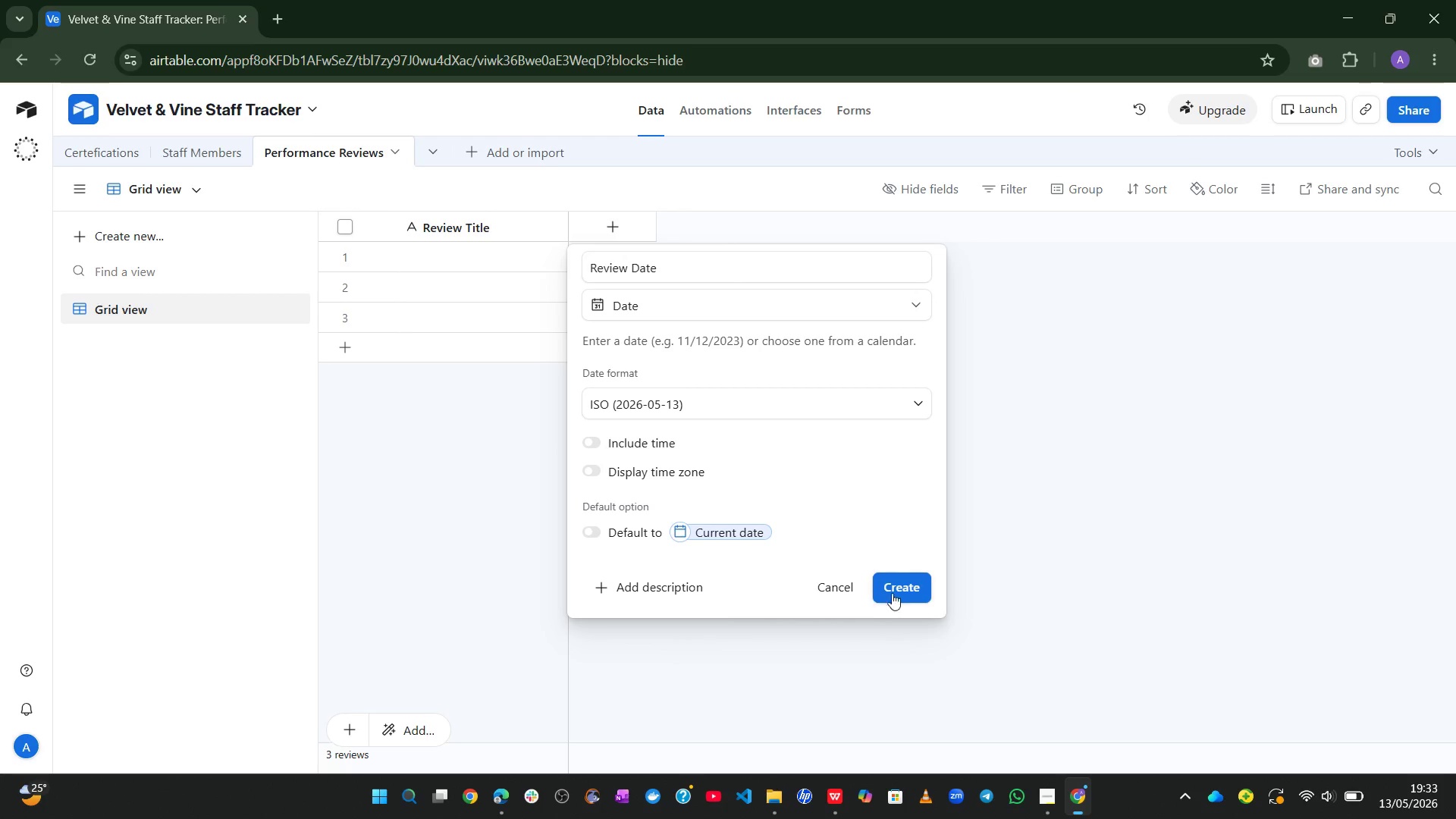 
left_click([894, 590])
 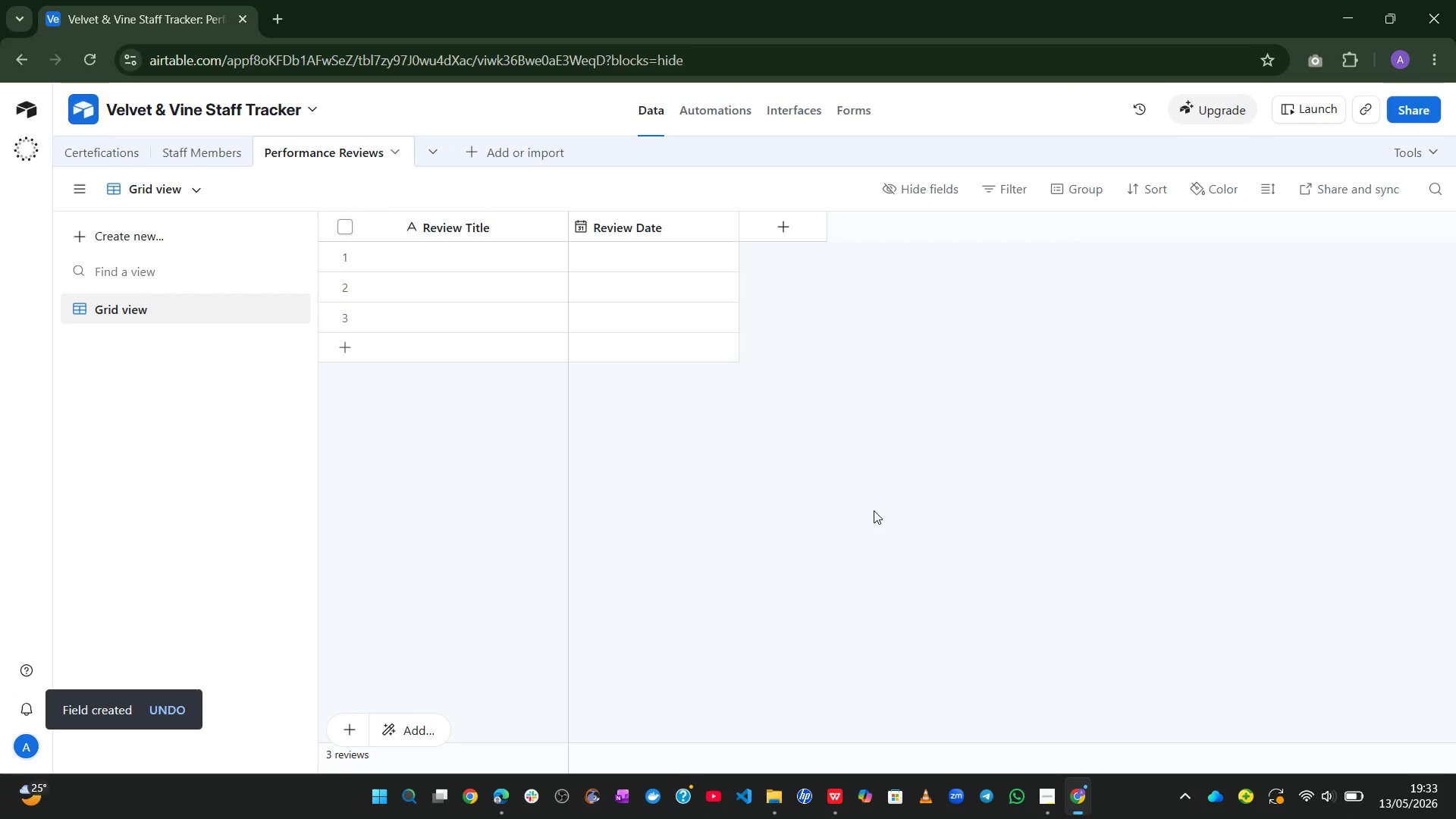 
wait(11.59)
 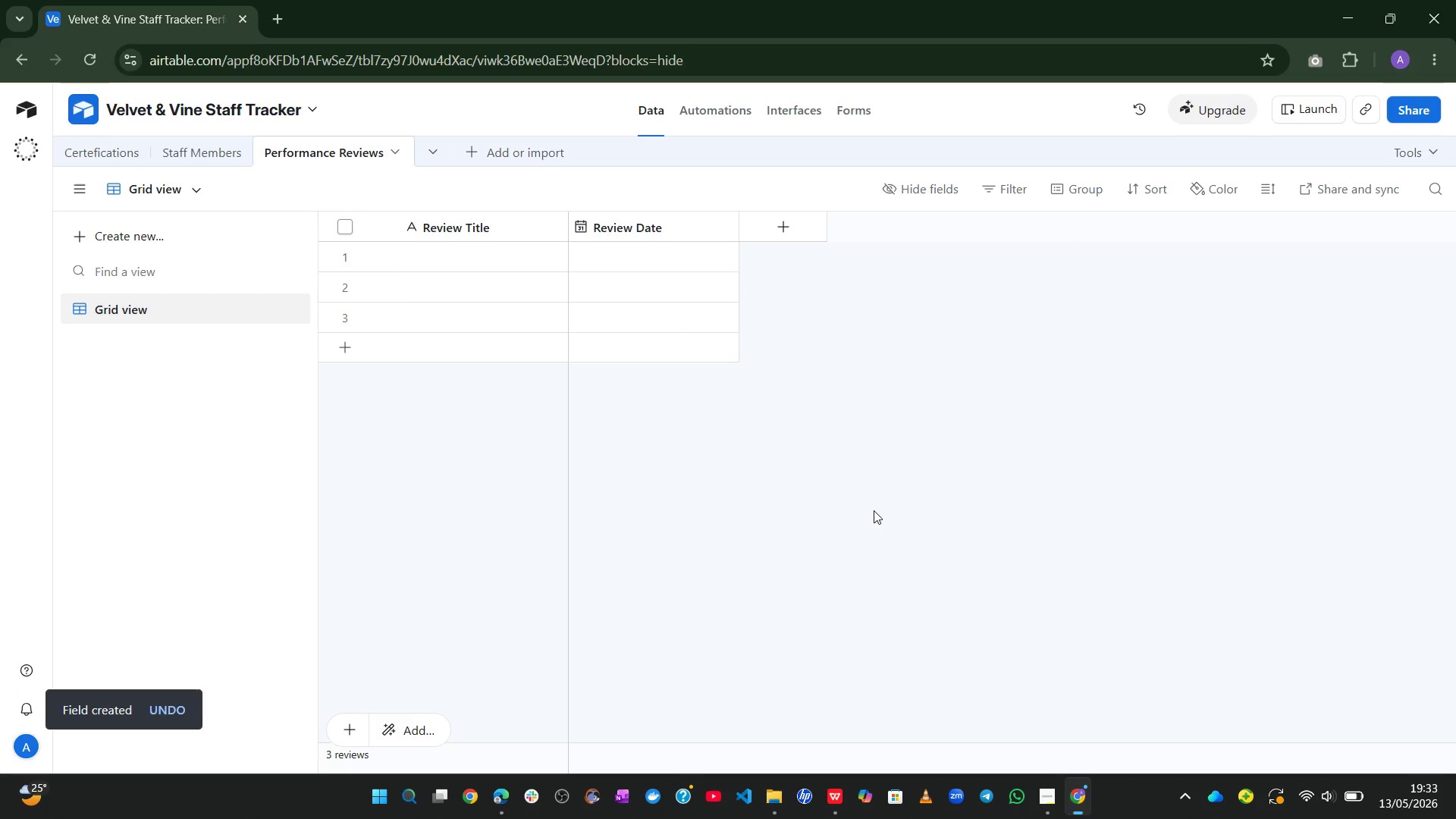 
left_click([785, 221])
 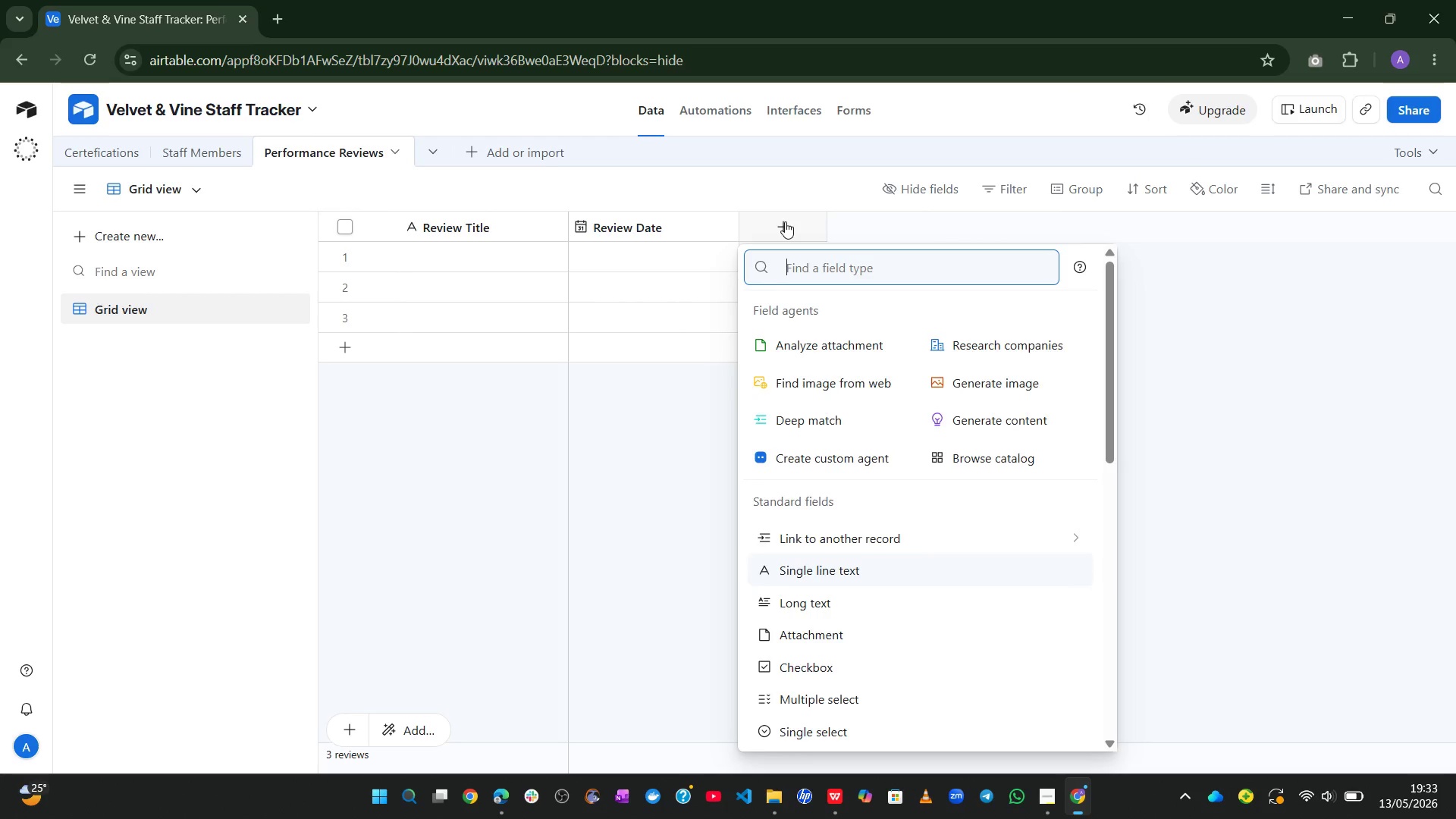 
type(nu)
 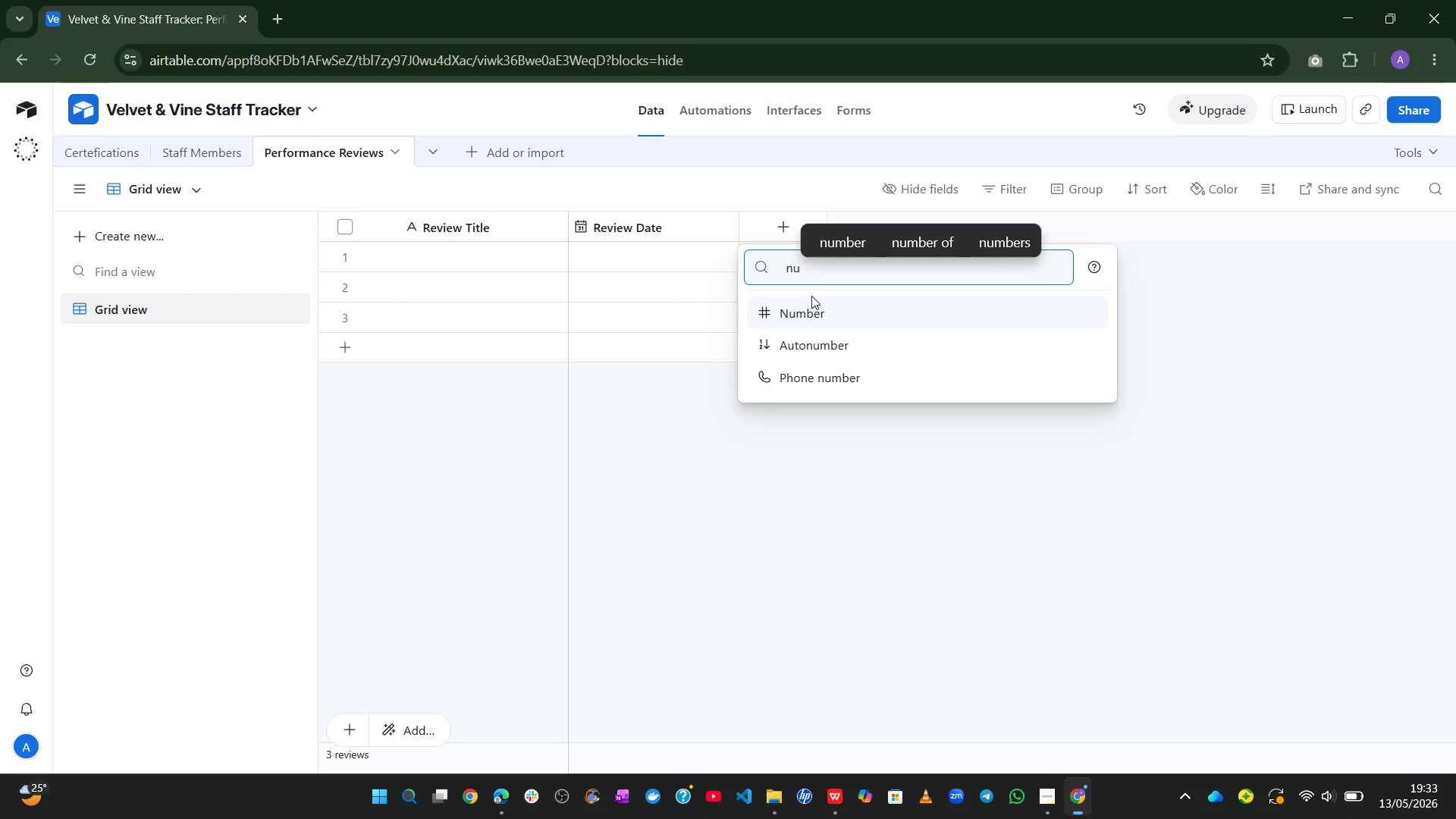 
left_click([807, 312])
 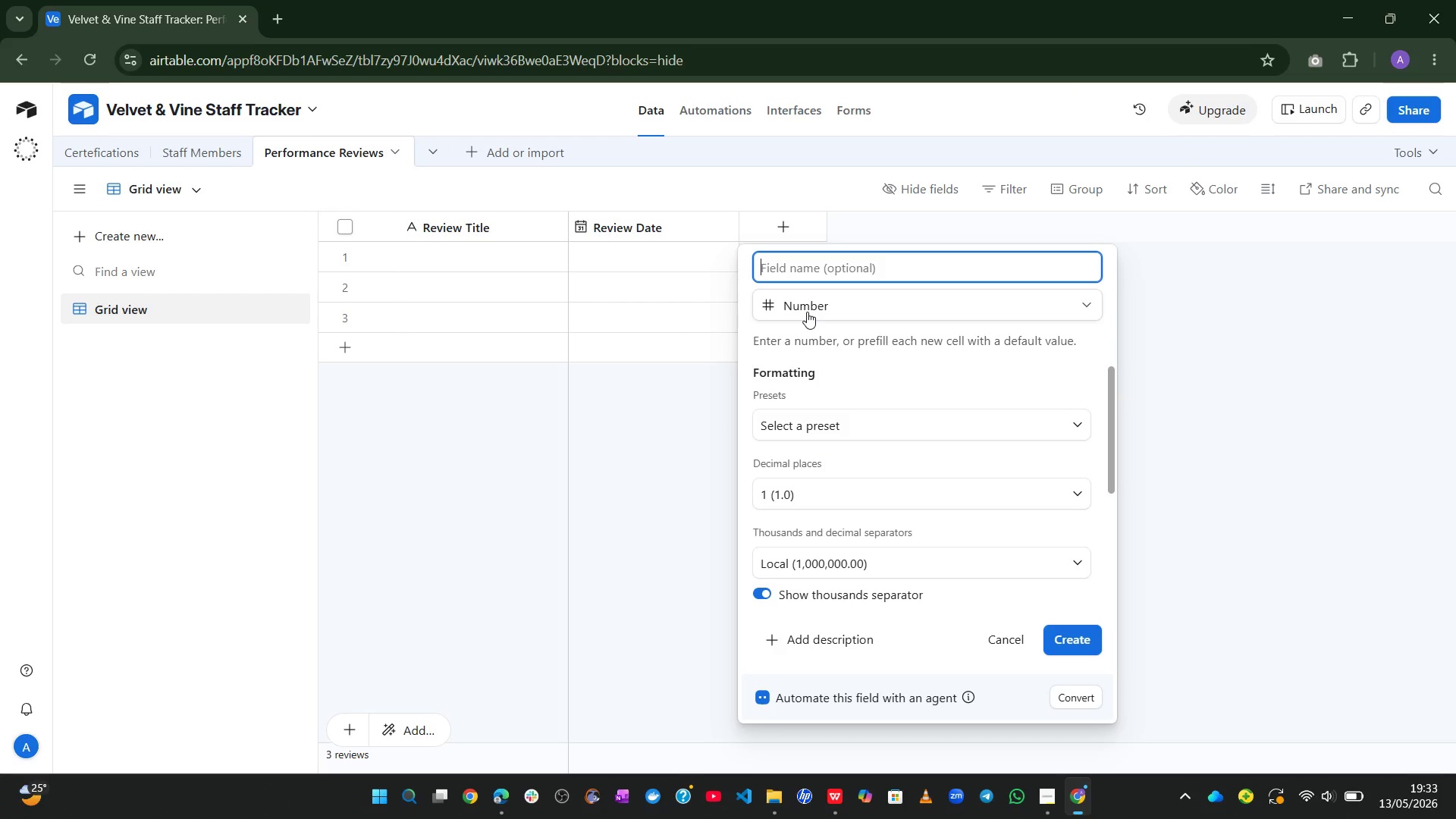 
type(Rating)
 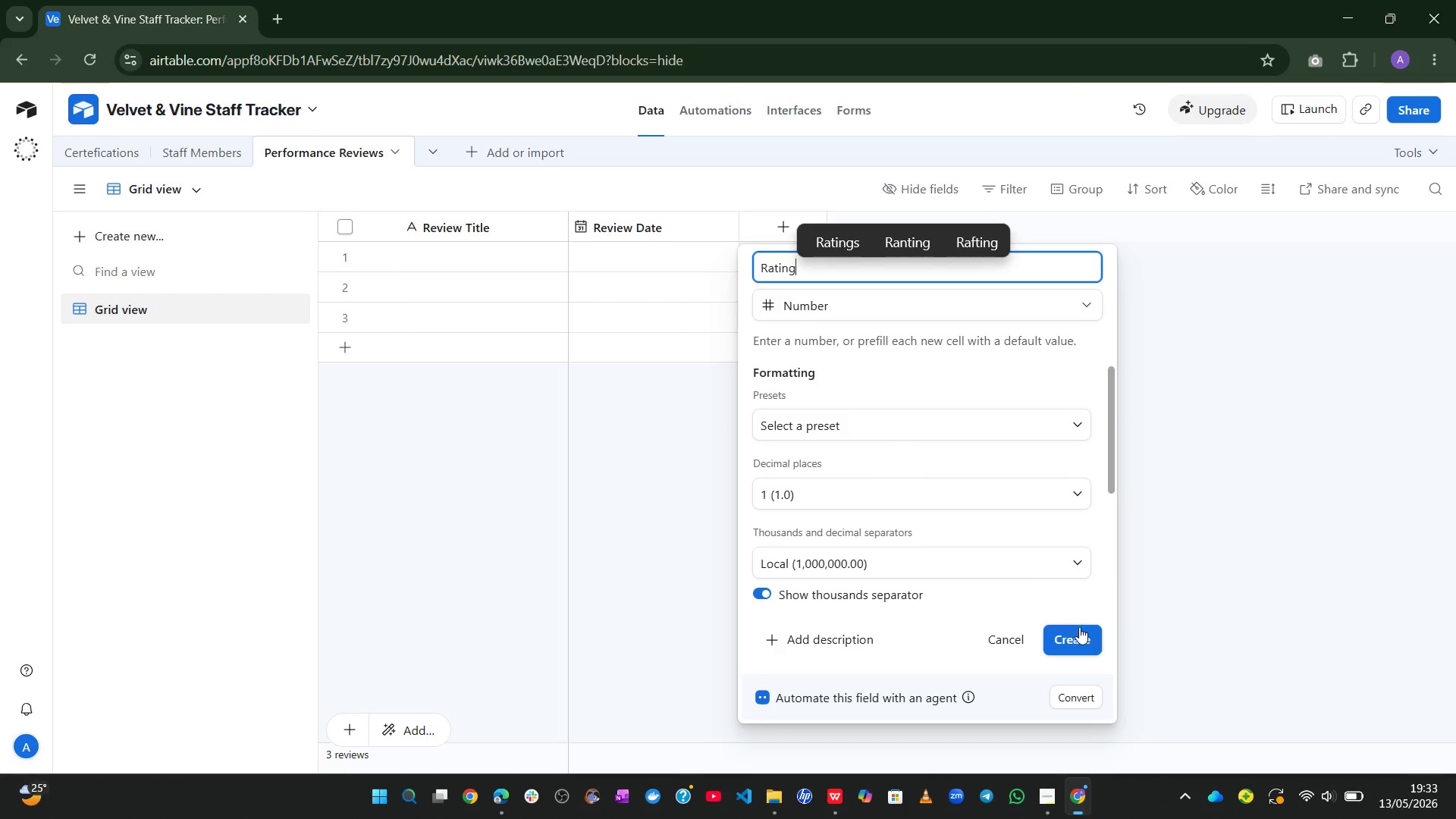 
wait(10.34)
 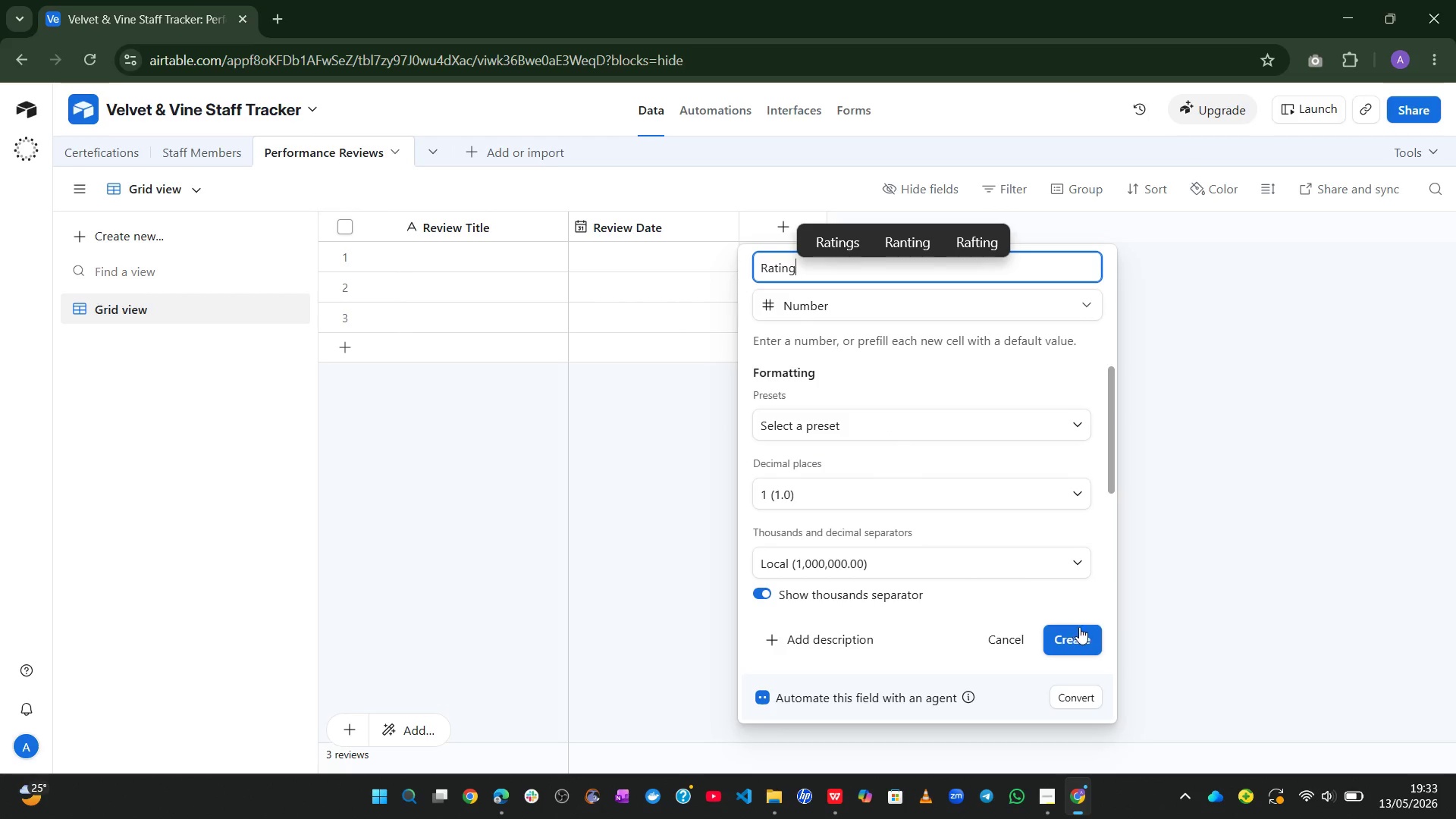 
left_click([1075, 636])
 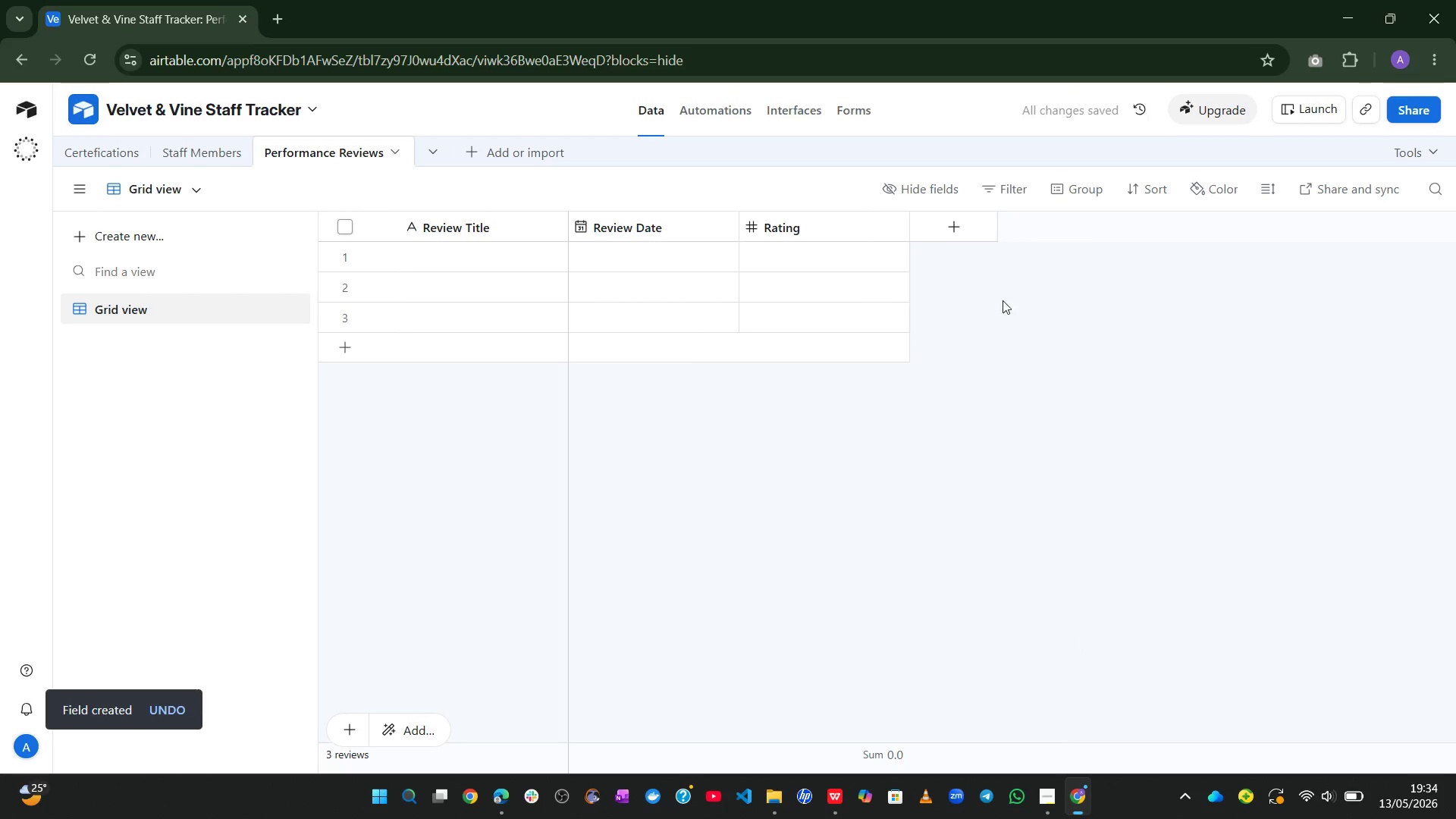 
left_click([965, 227])
 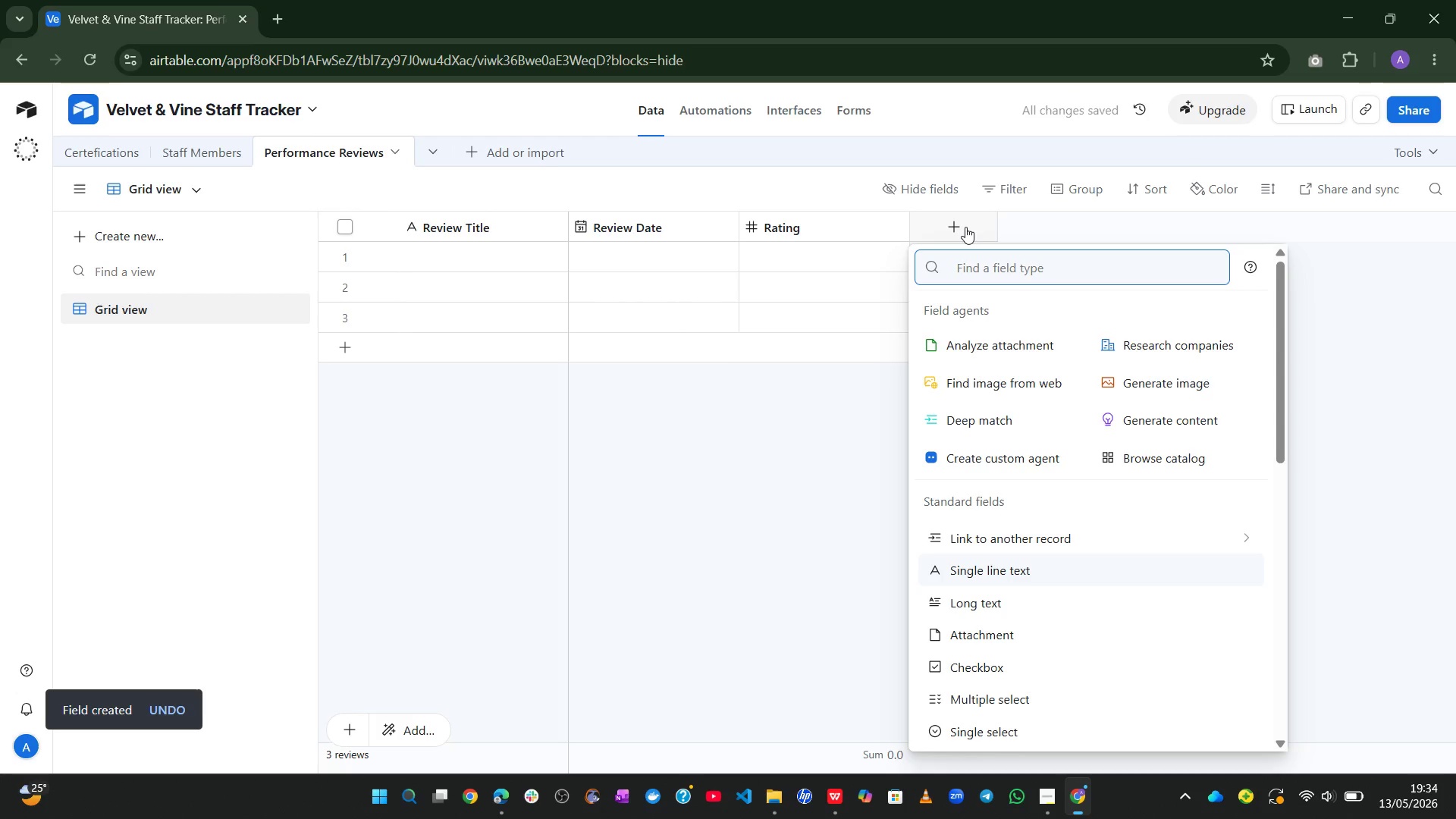 
key(S)
 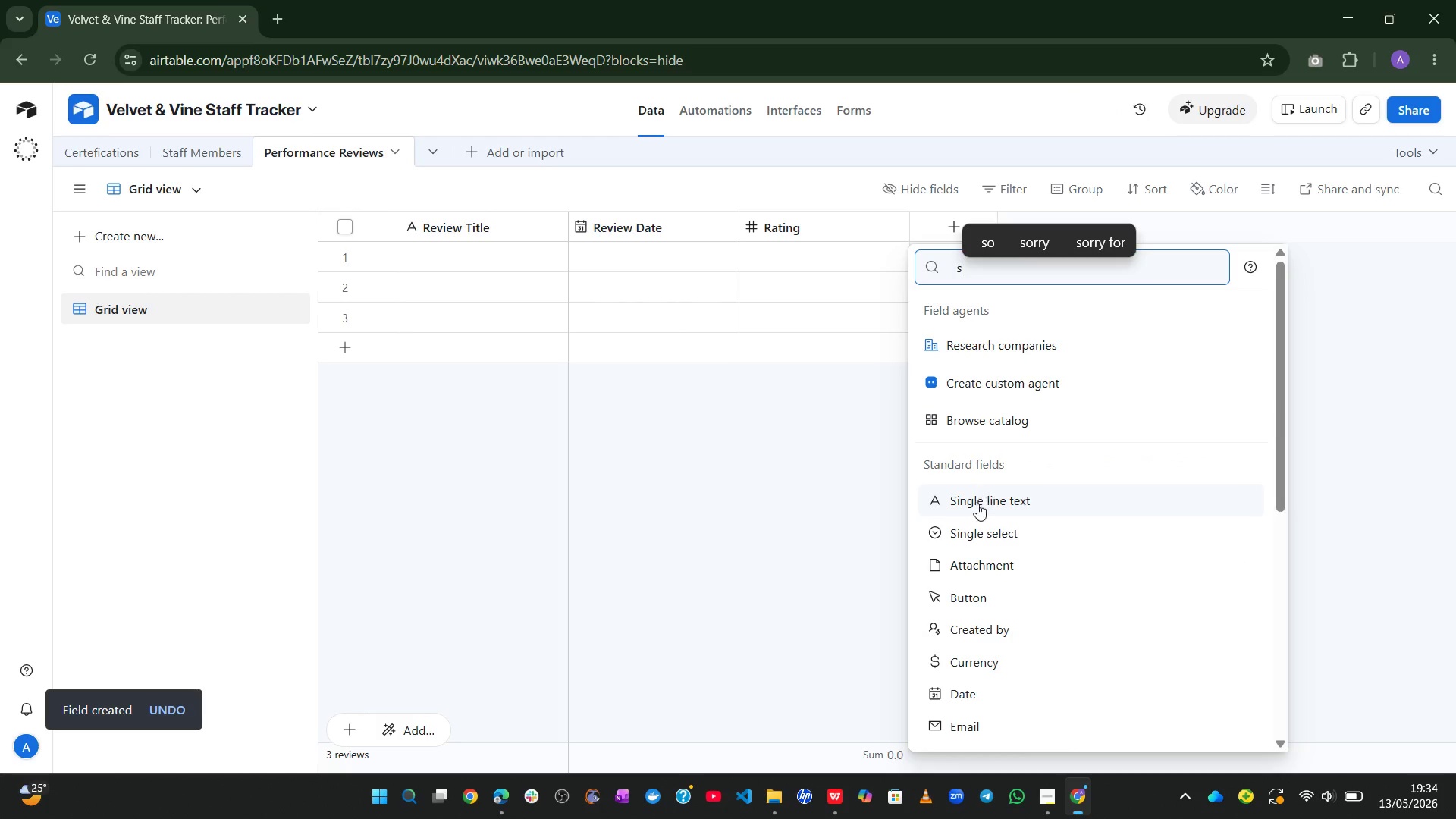 
left_click([974, 526])
 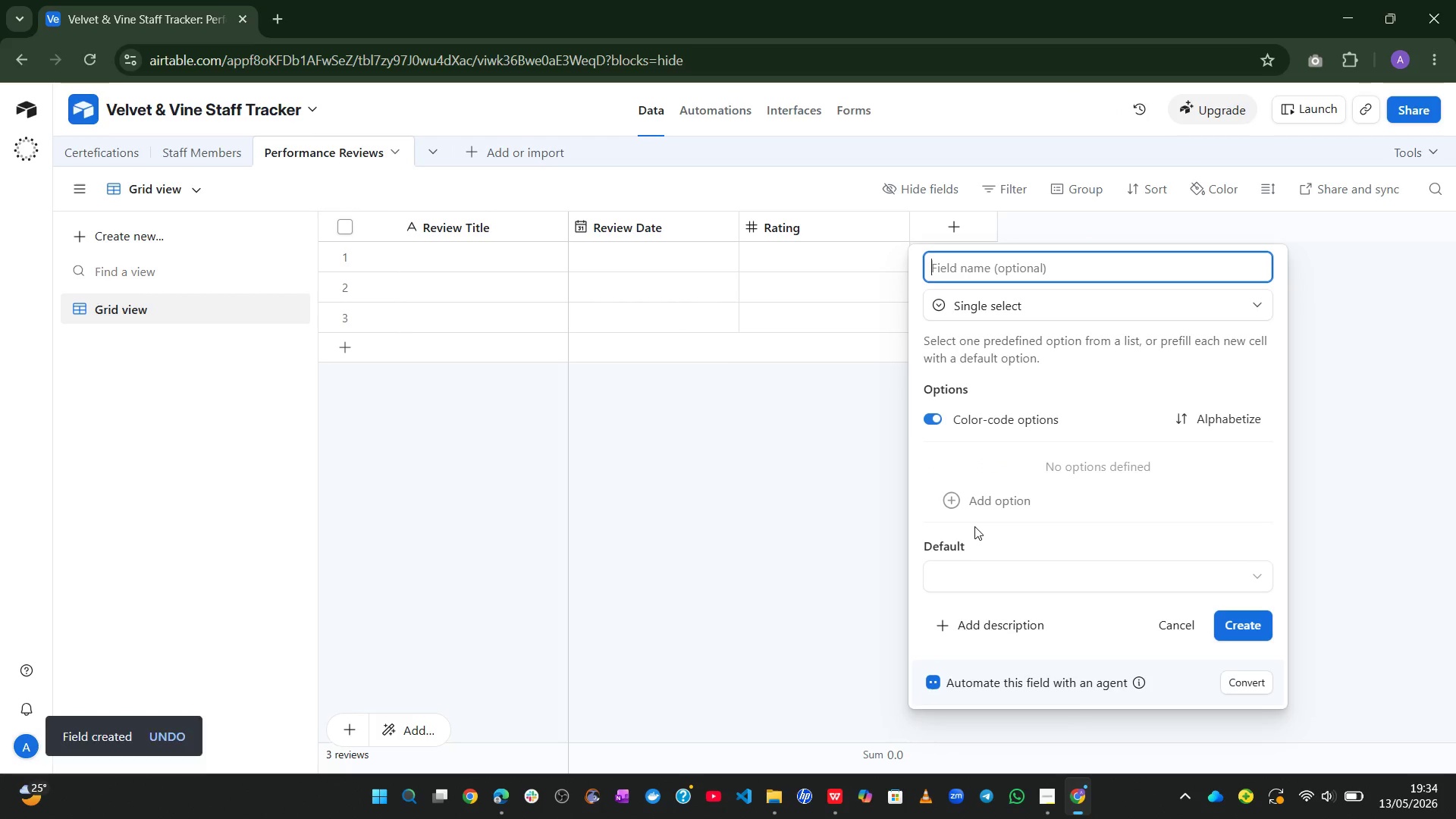 
type(Reviewer)
 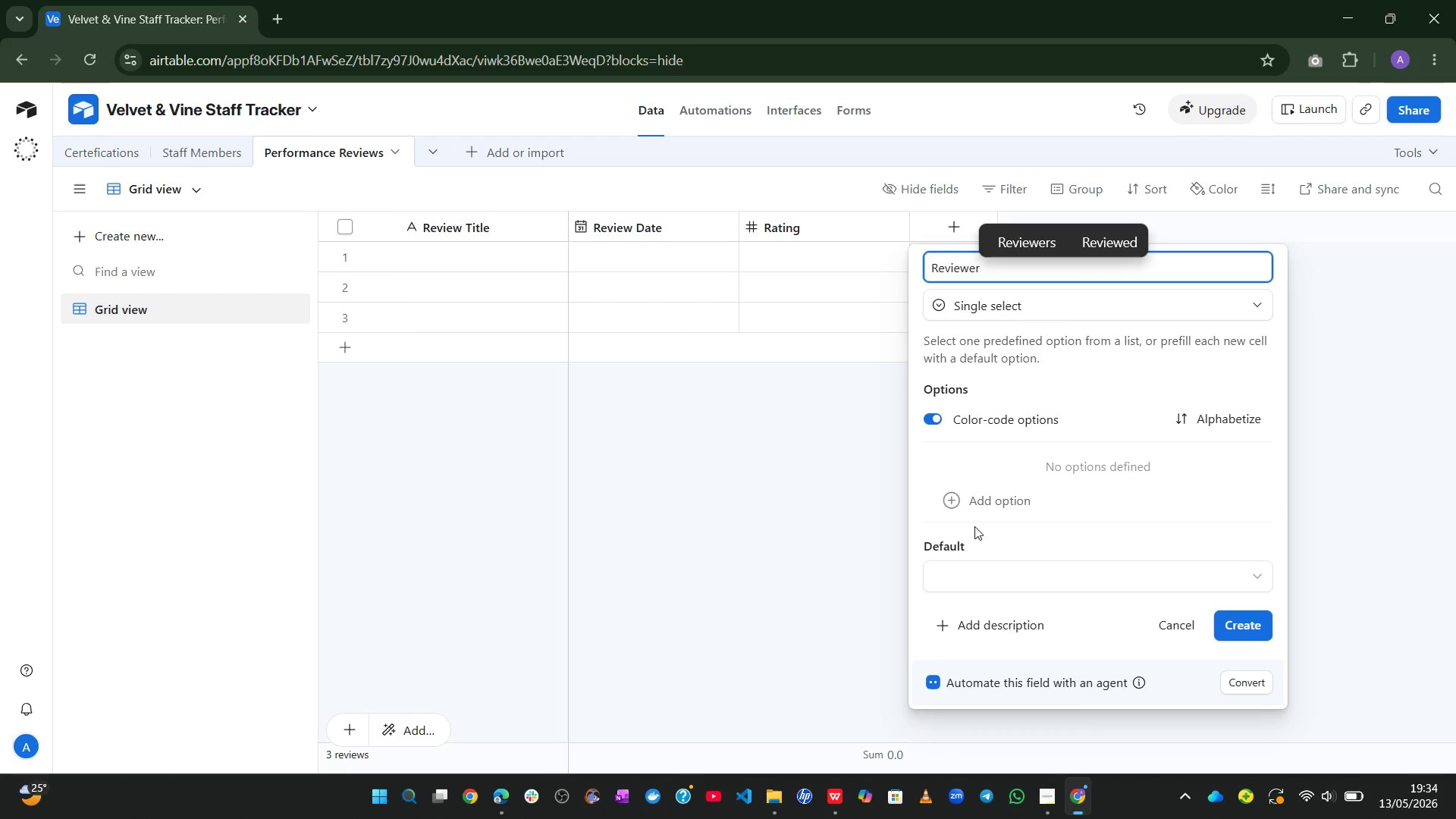 
wait(8.67)
 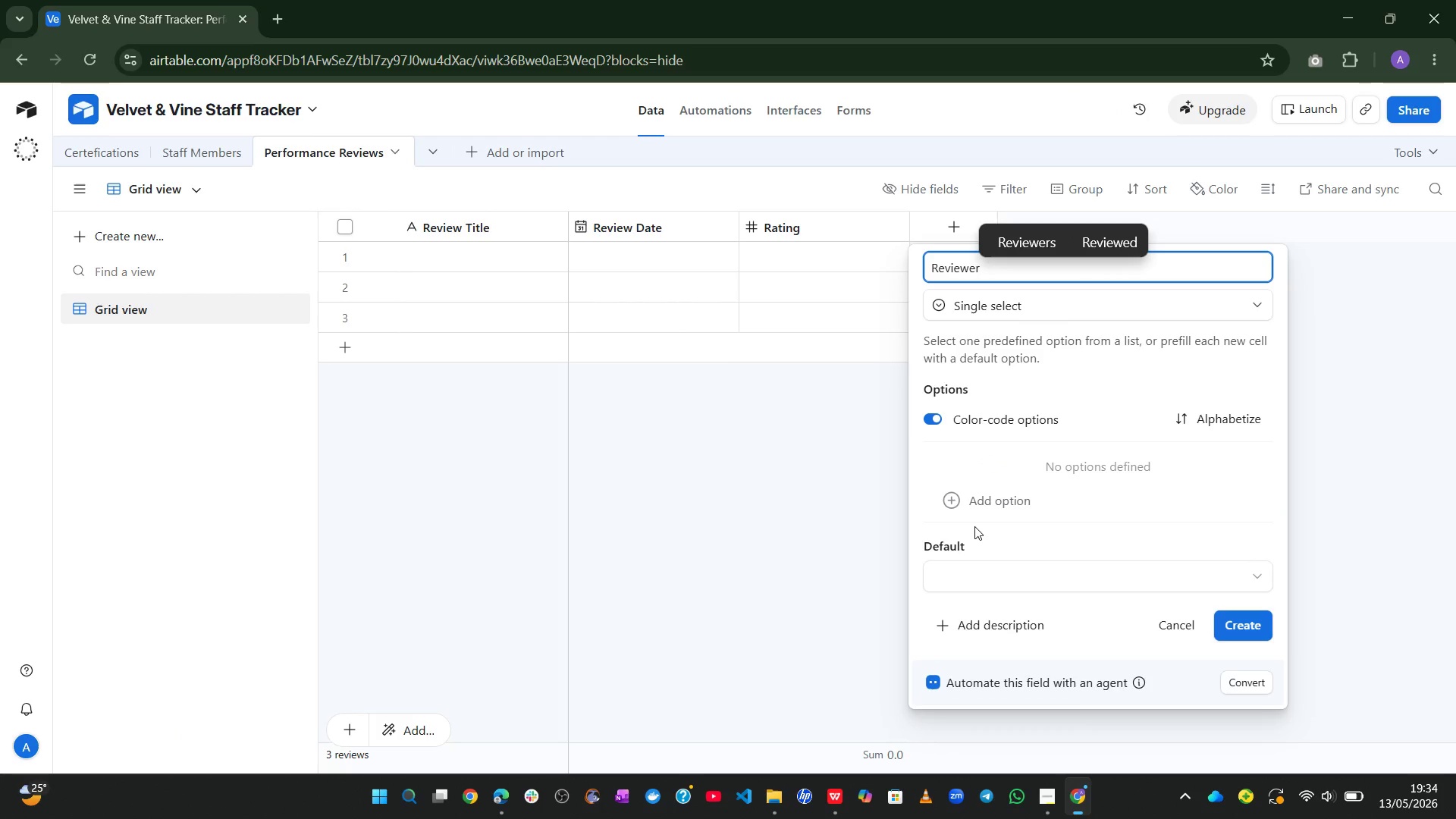 
left_click([1073, 306])
 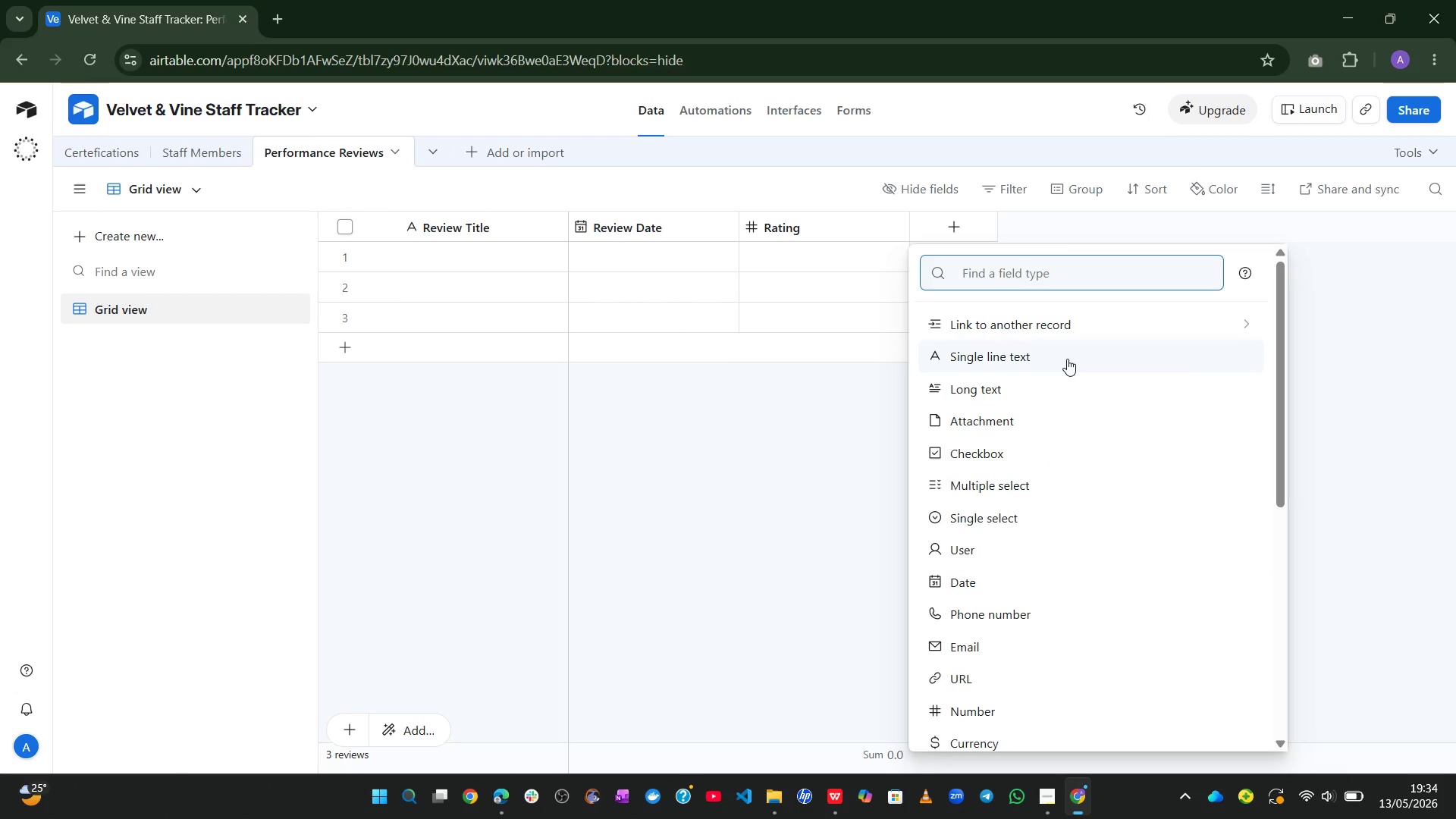 
left_click([1066, 359])
 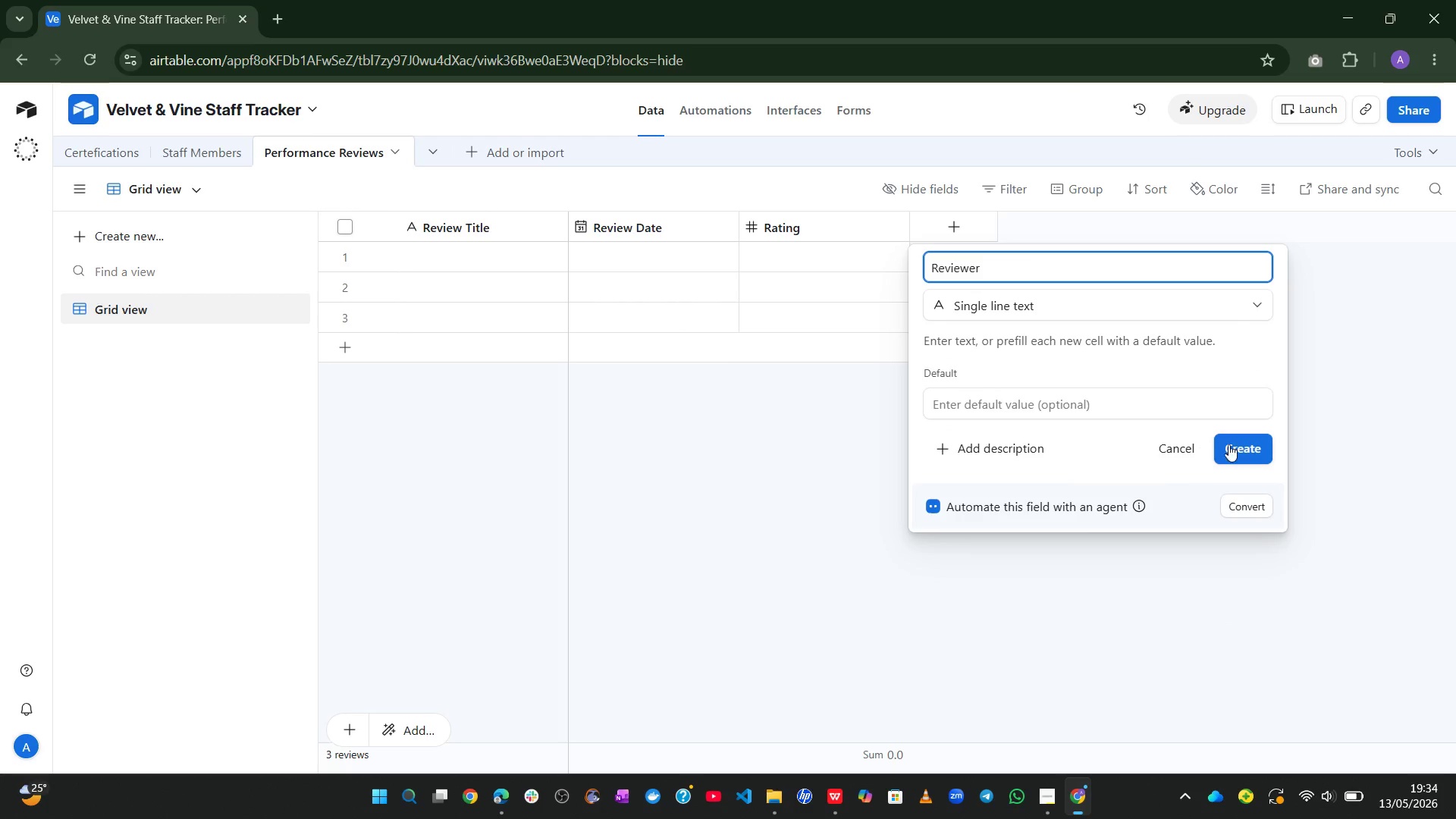 
left_click([1238, 447])
 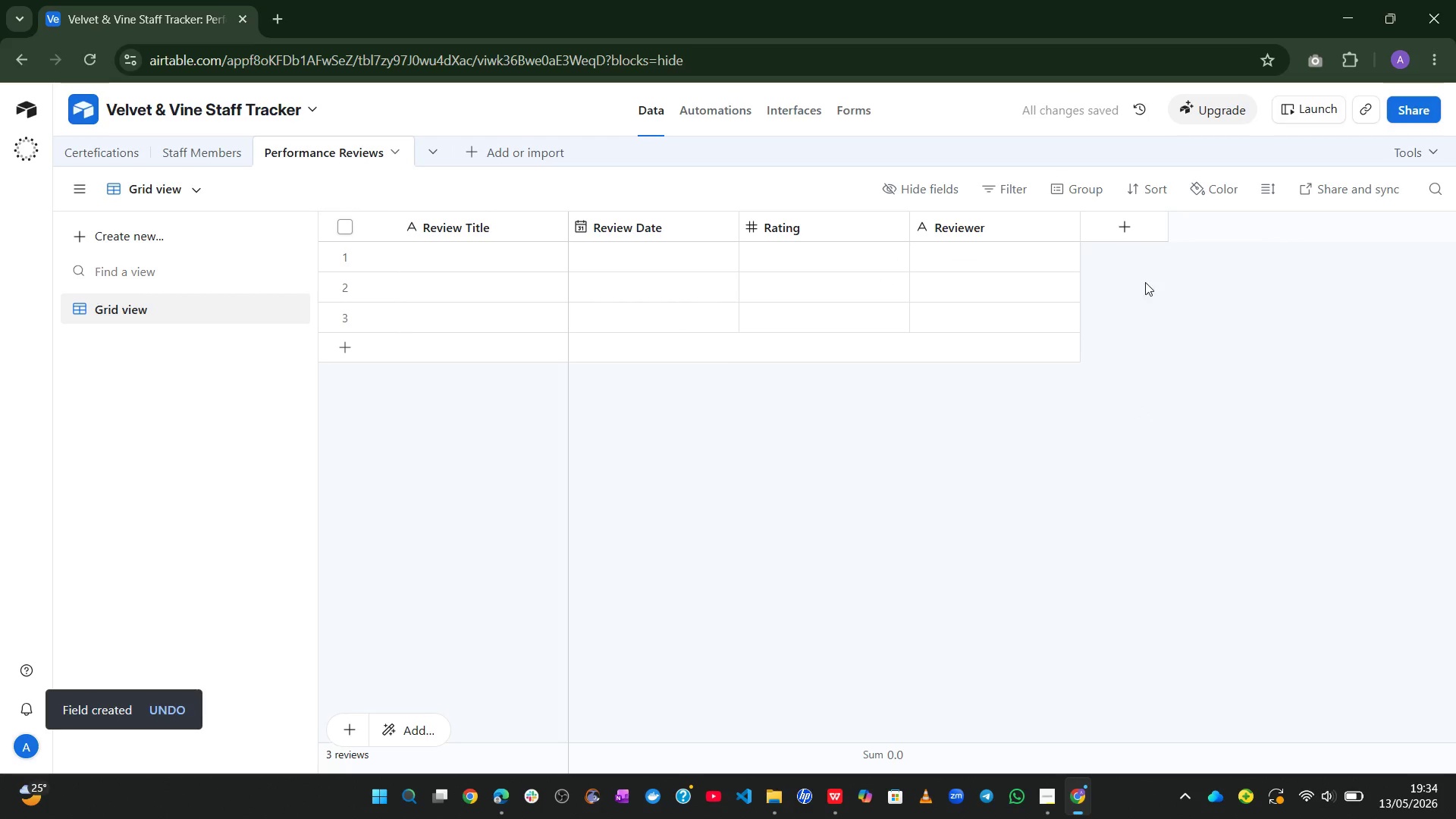 
left_click([1127, 229])
 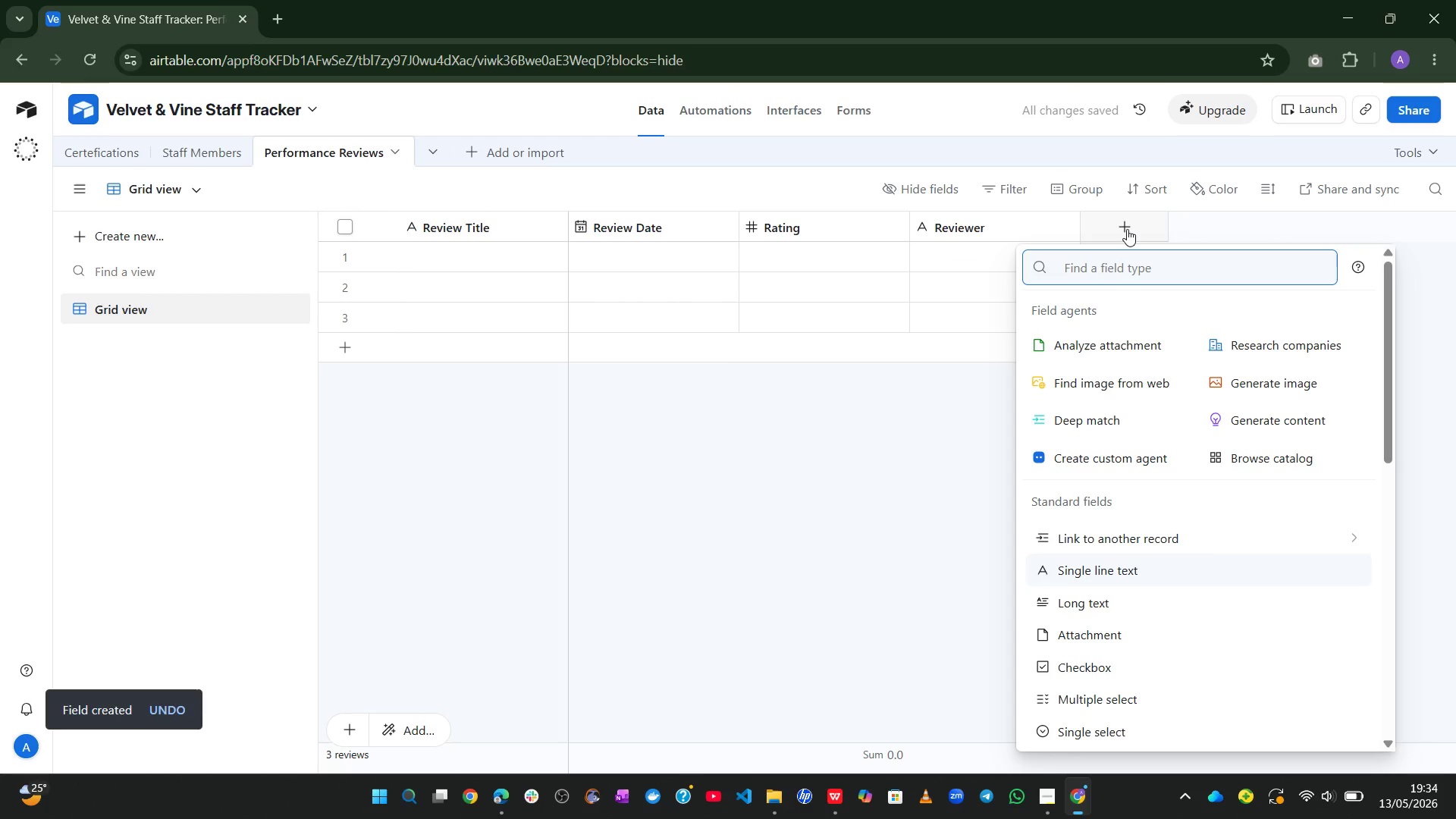 
key(S)
 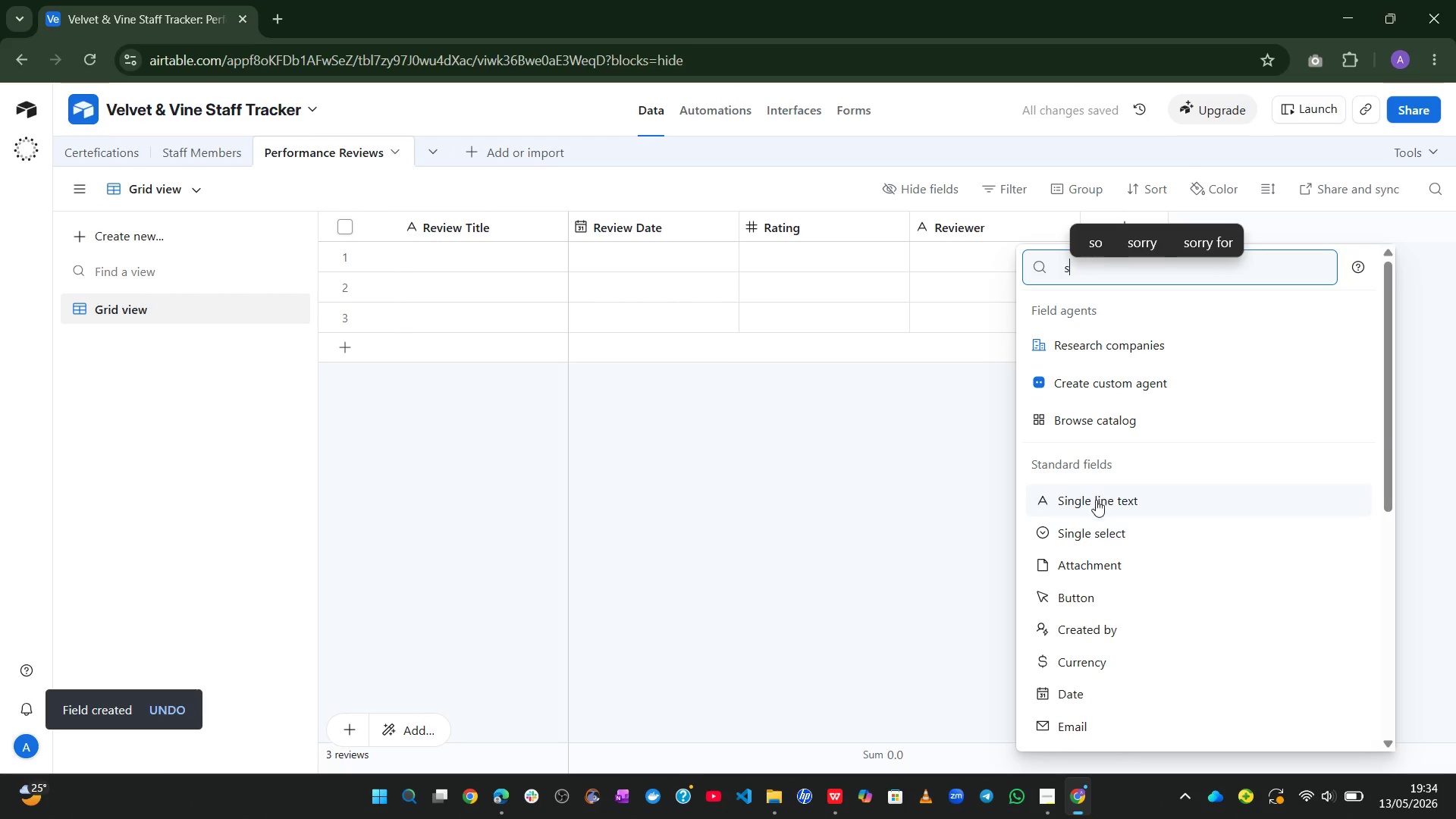 
left_click([1087, 527])
 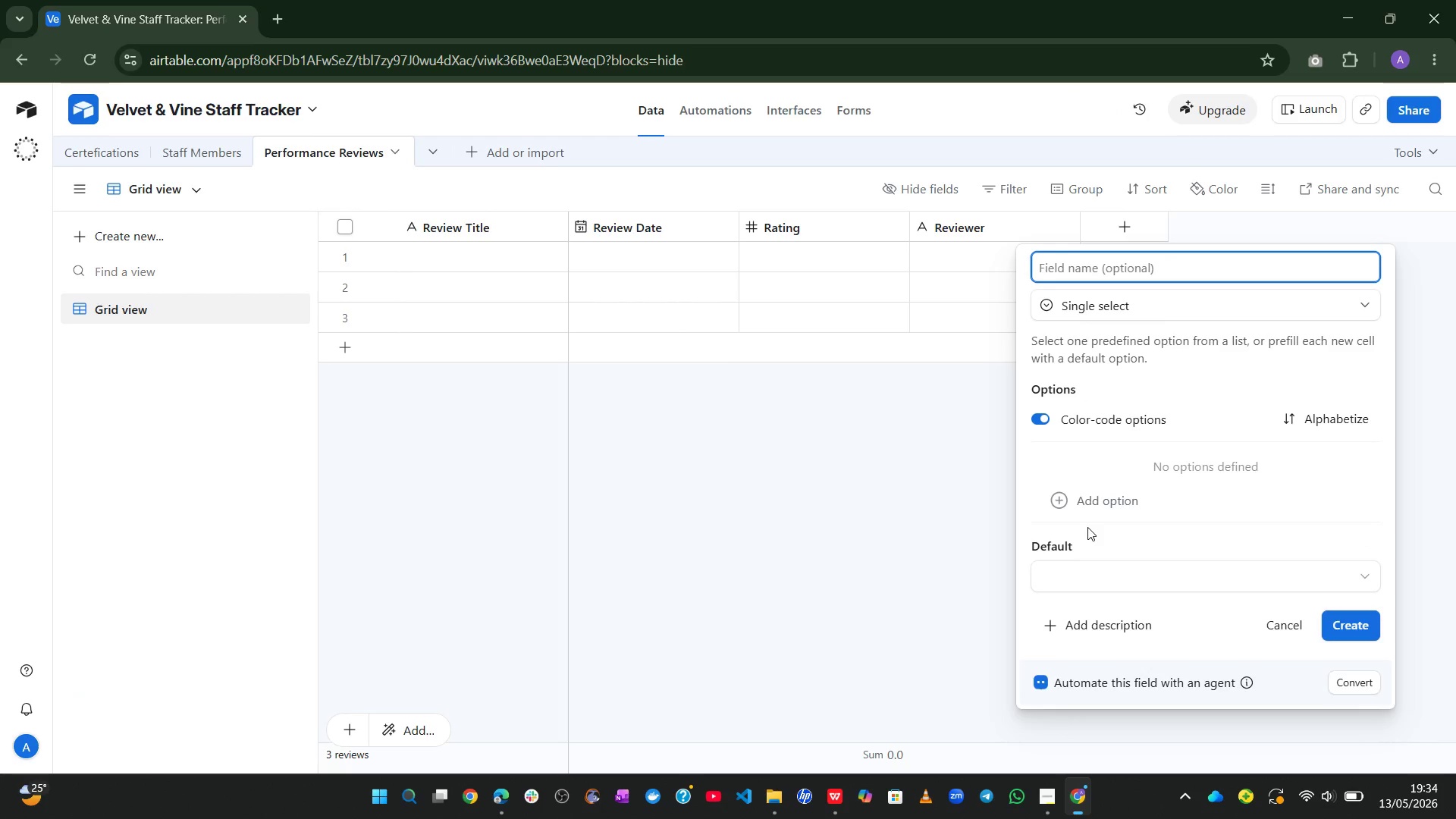 
wait(5.72)
 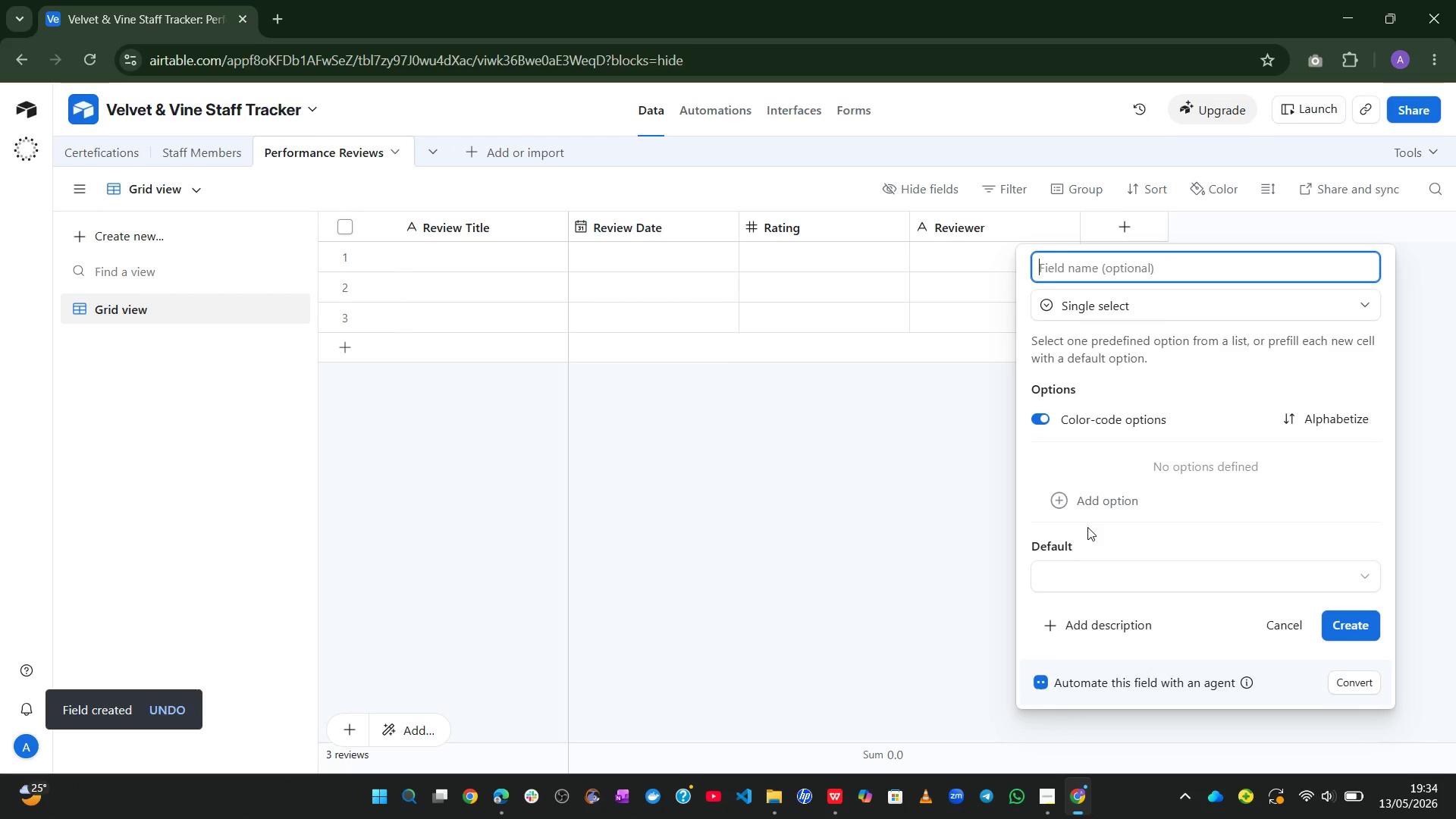 
type(Shift Performance)
 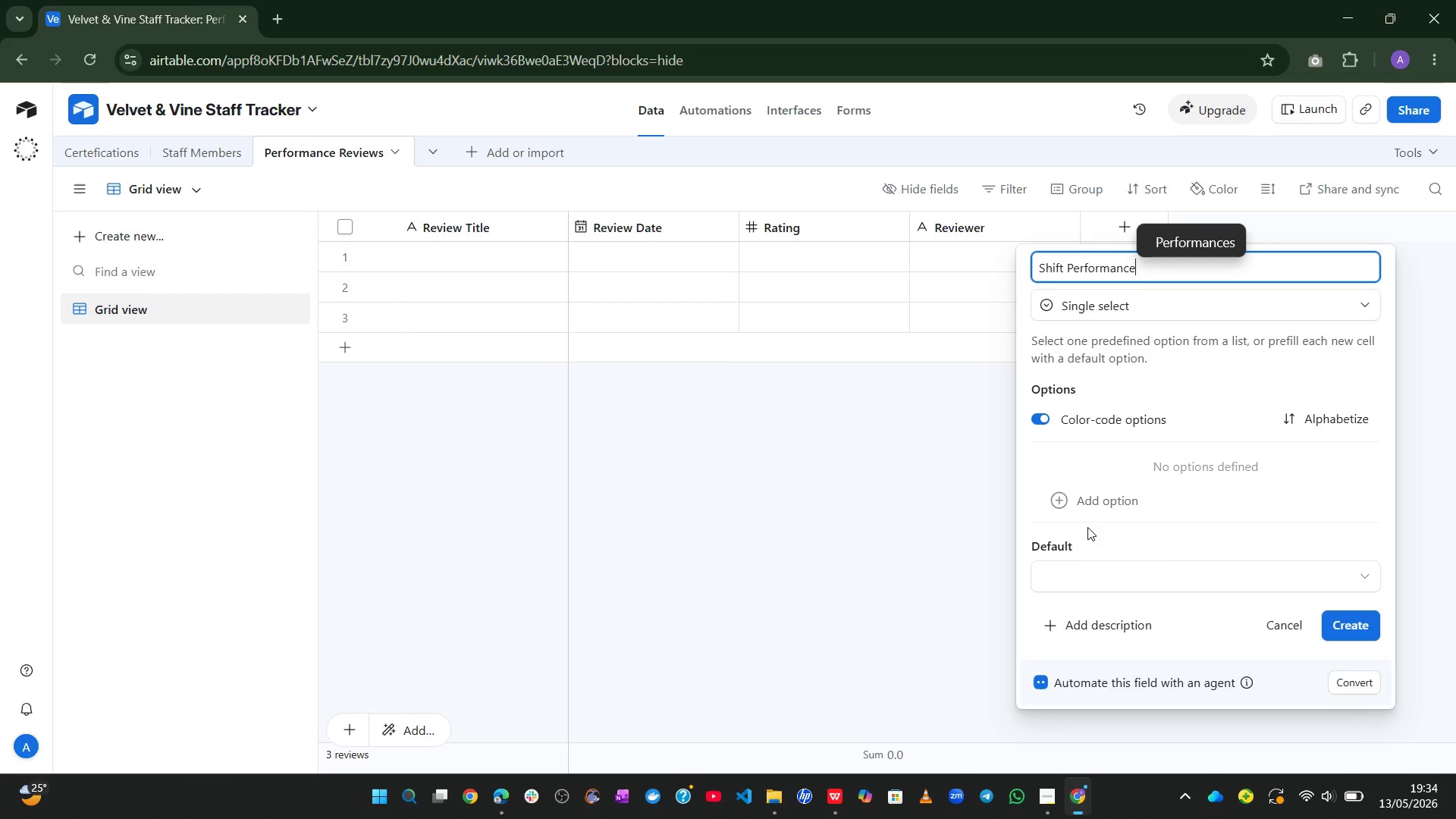 
left_click([1150, 510])
 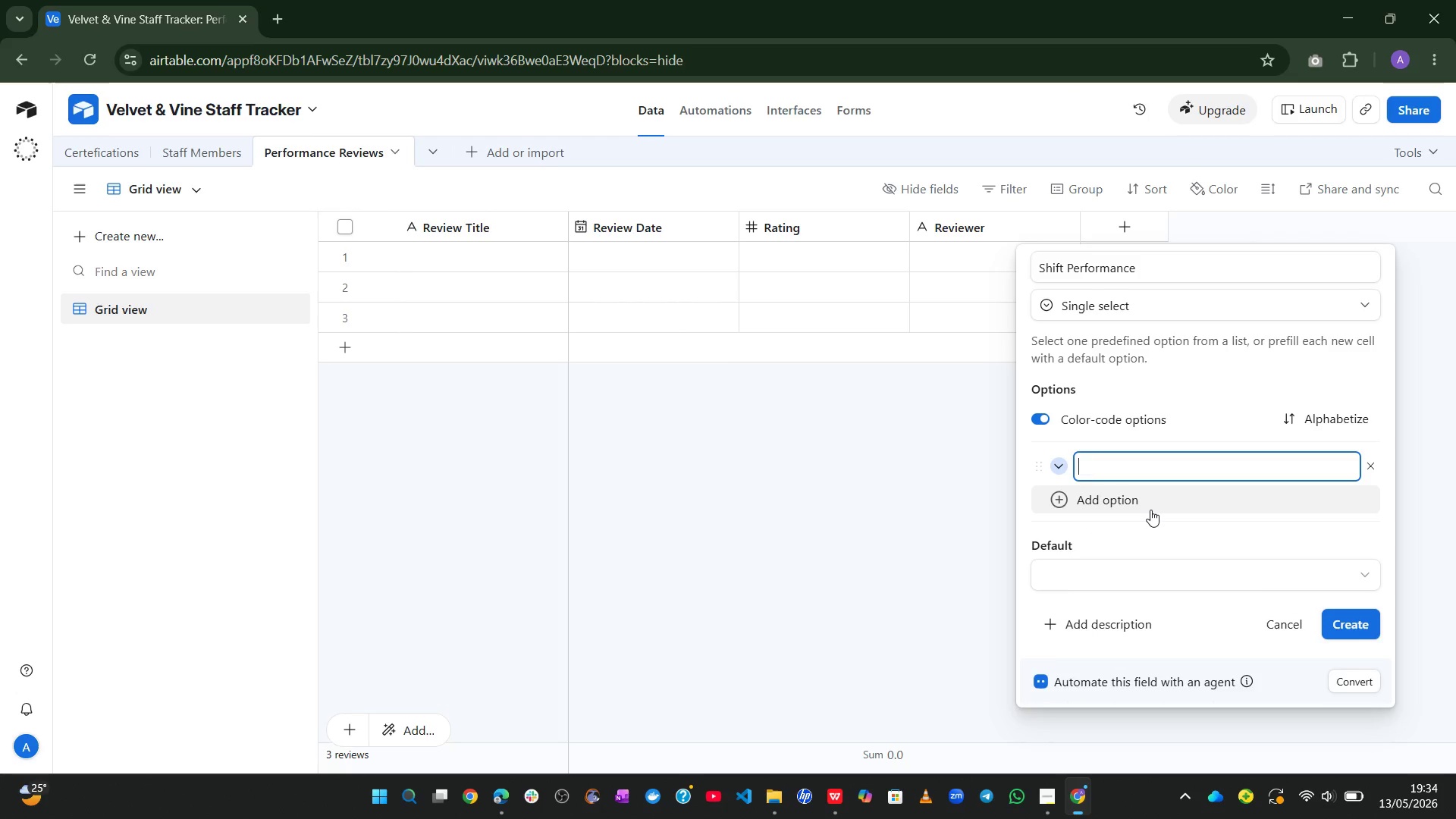 
wait(5.2)
 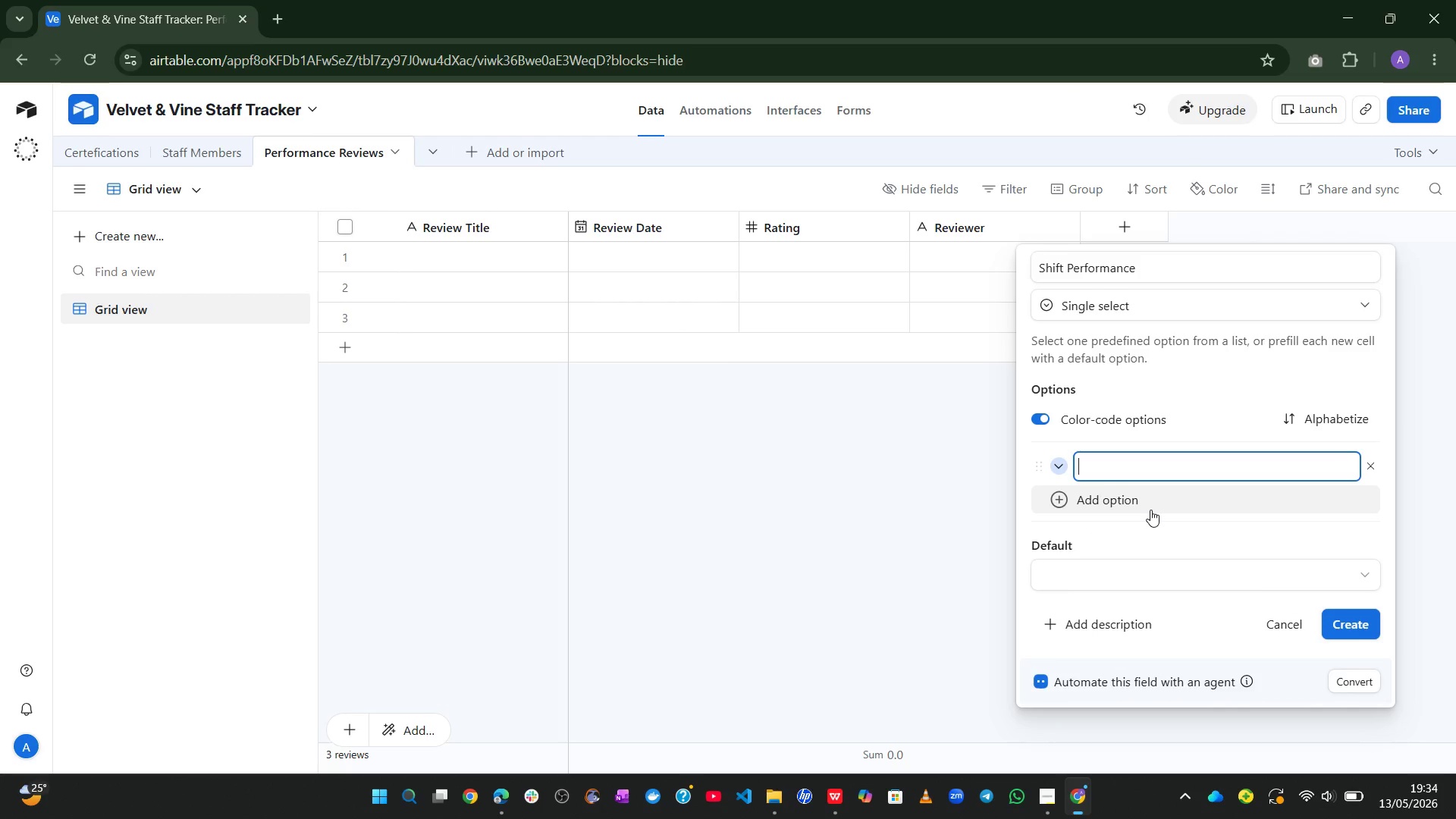 
type(Exce)
 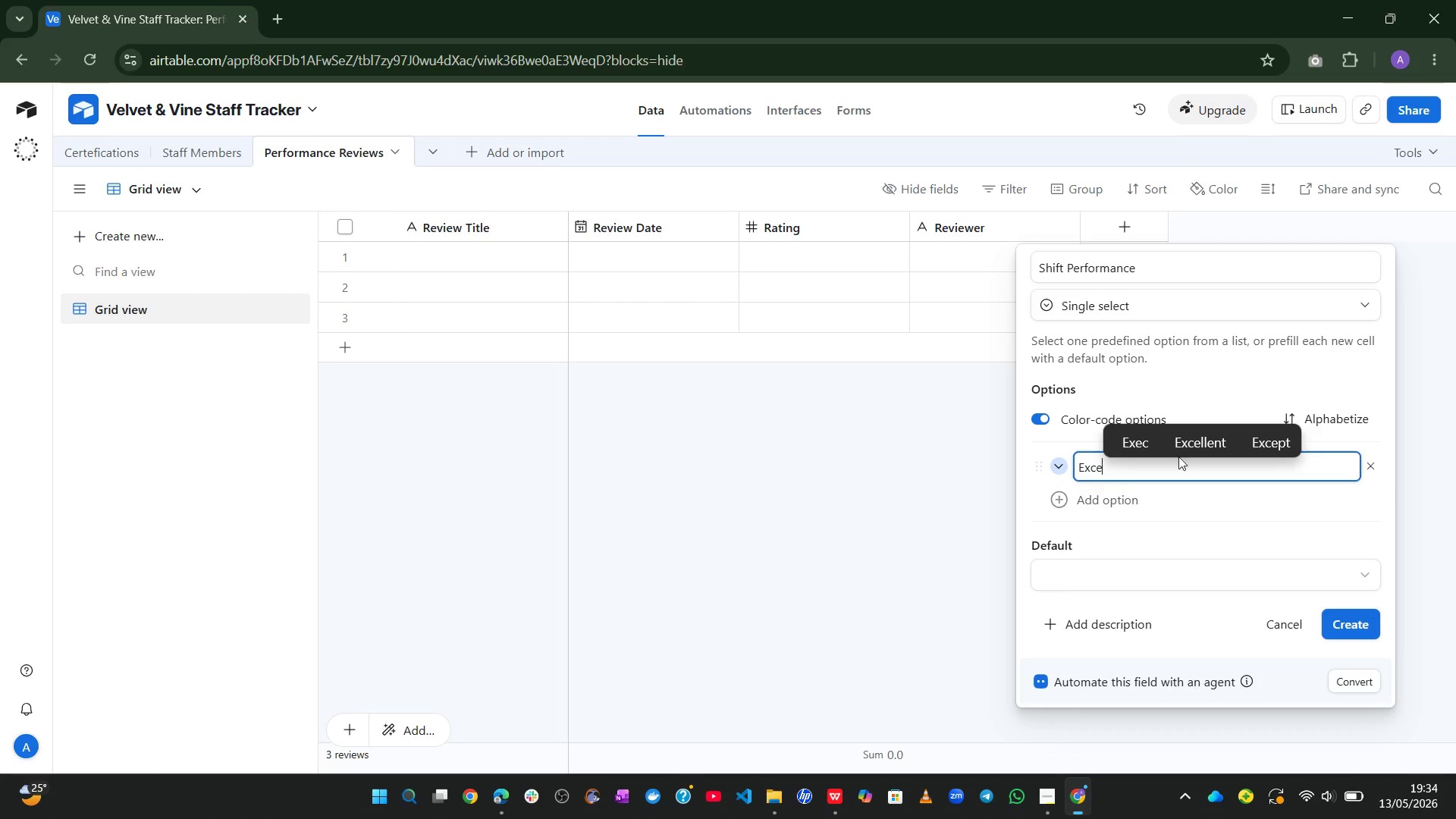 
left_click([1191, 442])
 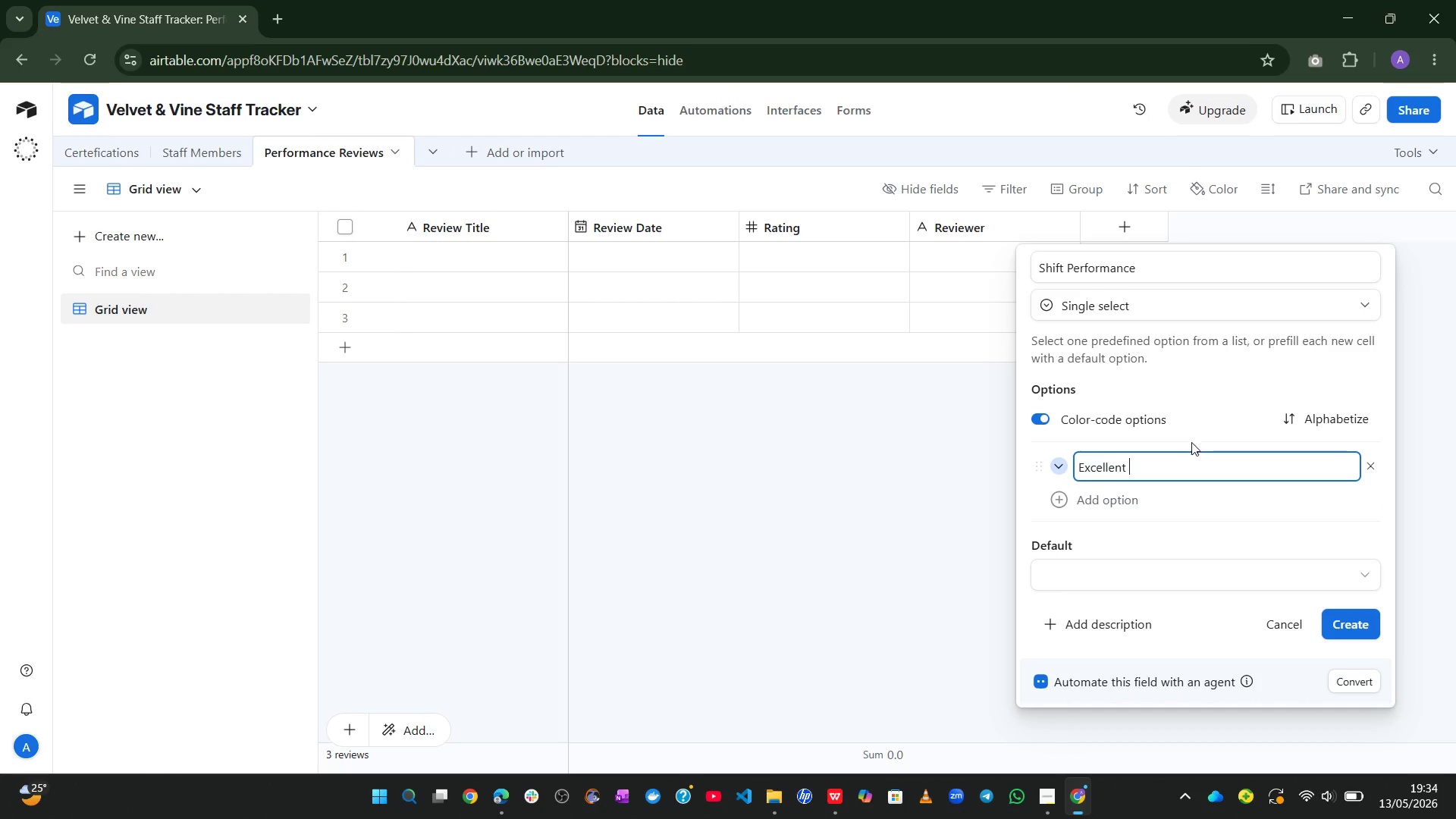 
key(Backspace)
 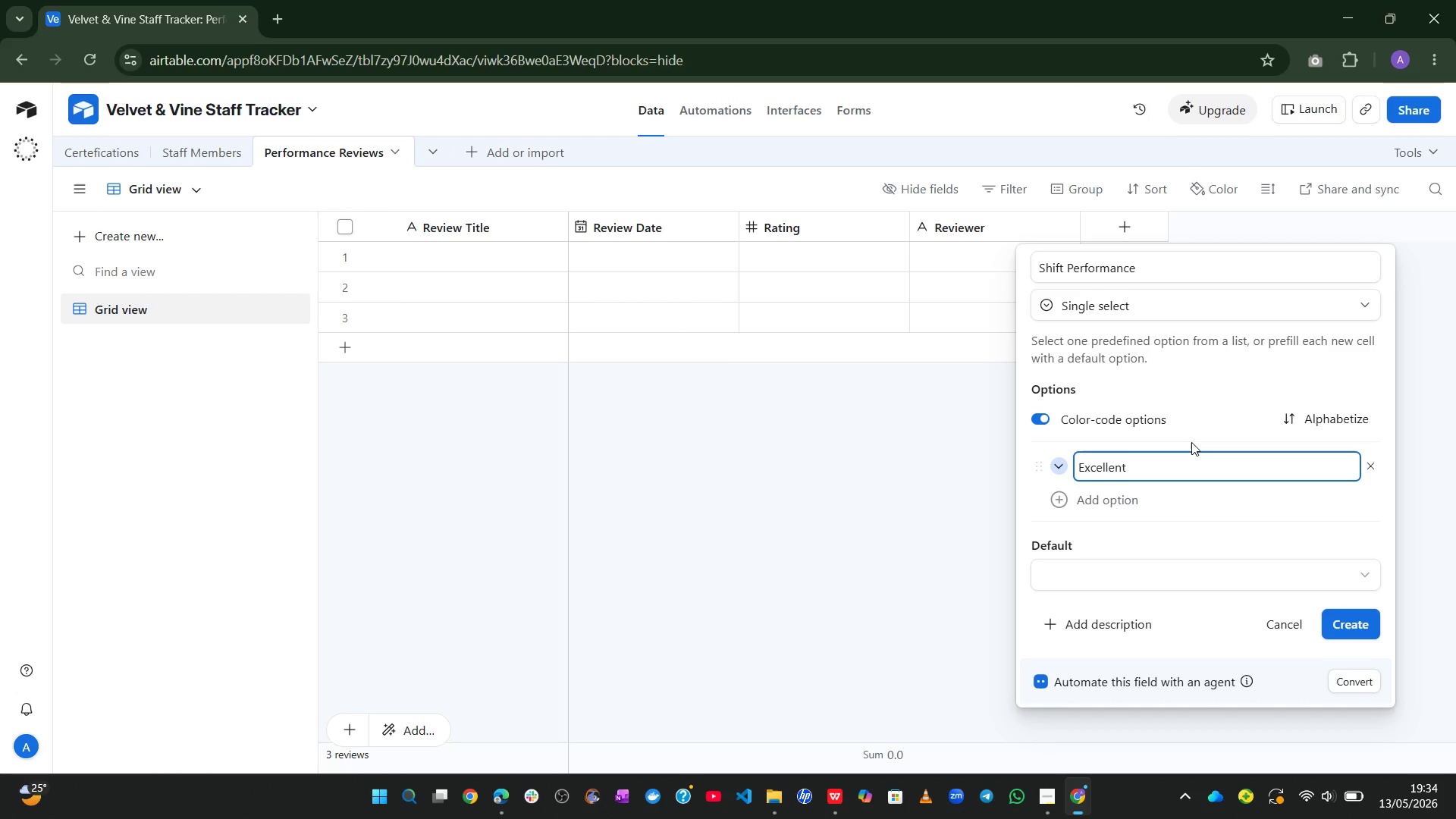 
key(Enter)
 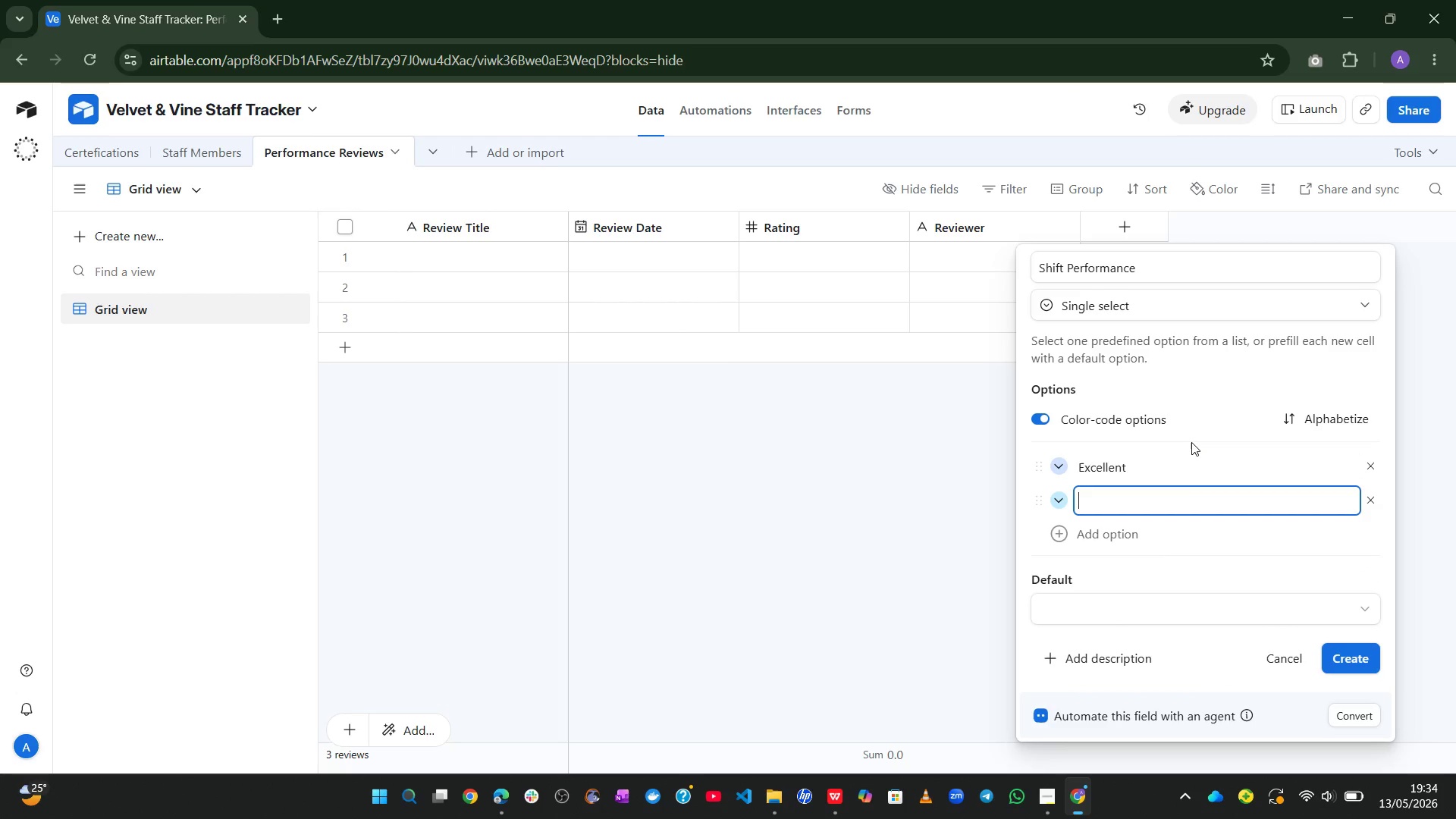 
type(Good)
 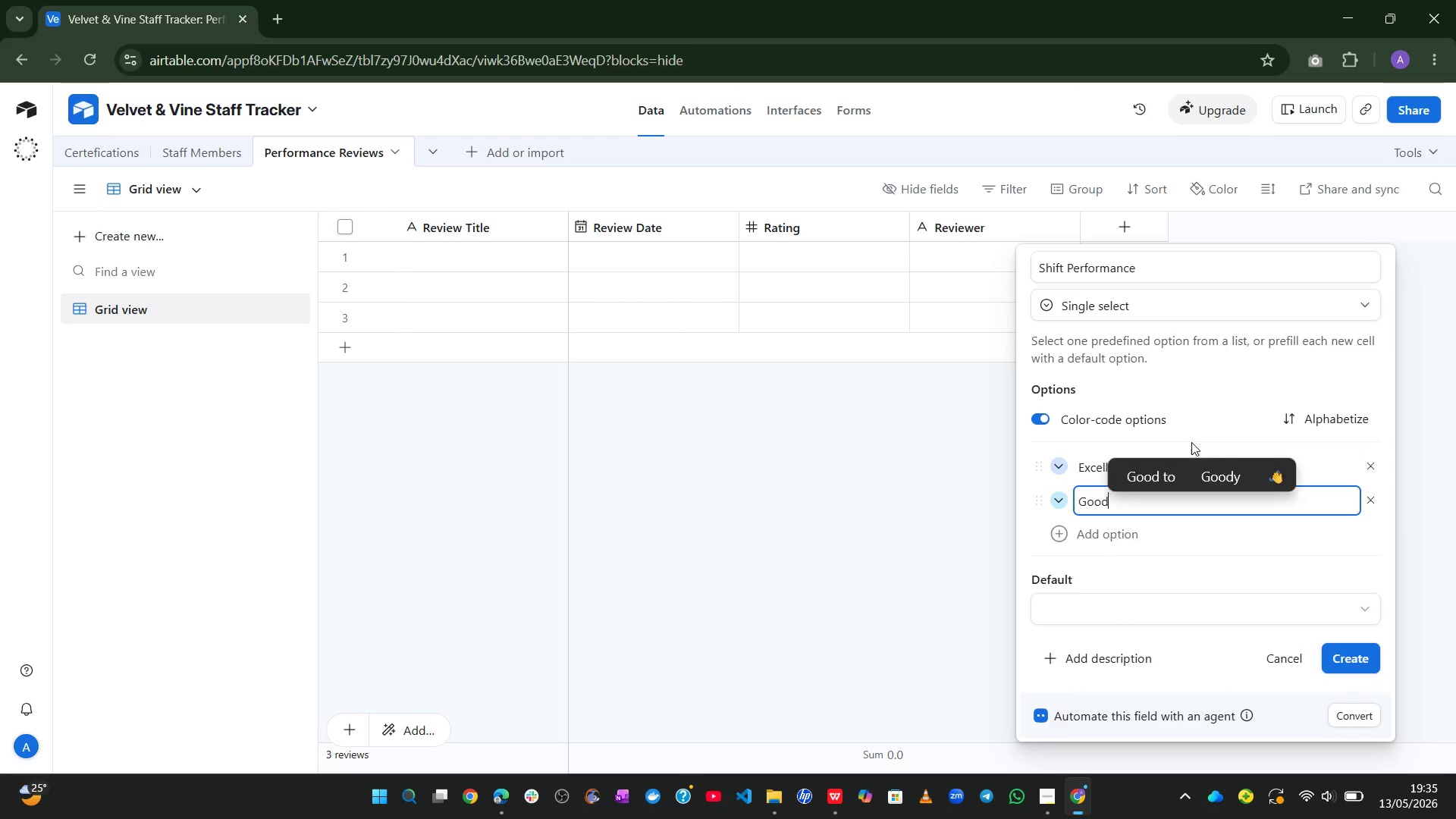 
key(Enter)
 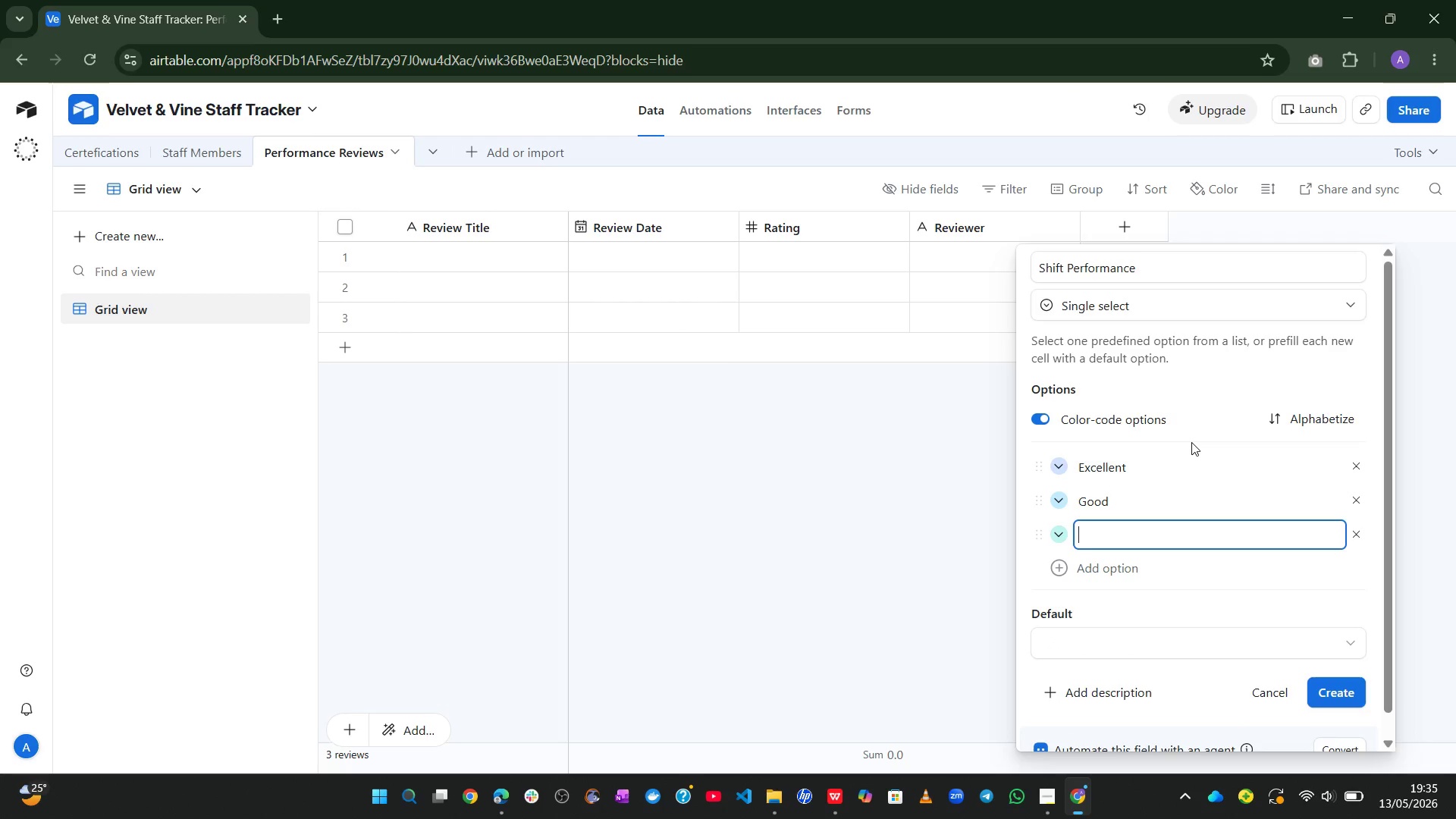 
type(Needs)
 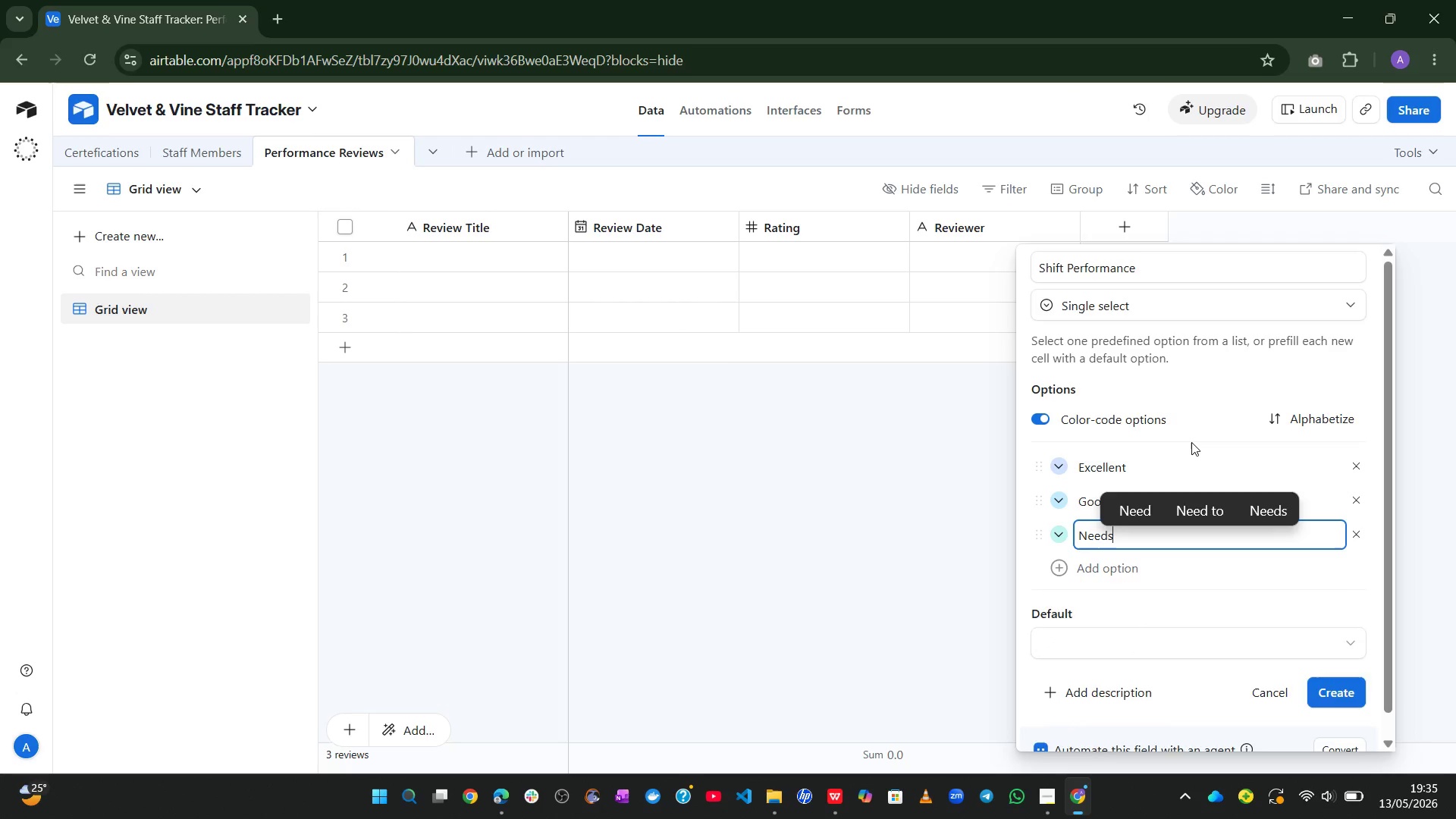 
key(Enter)
 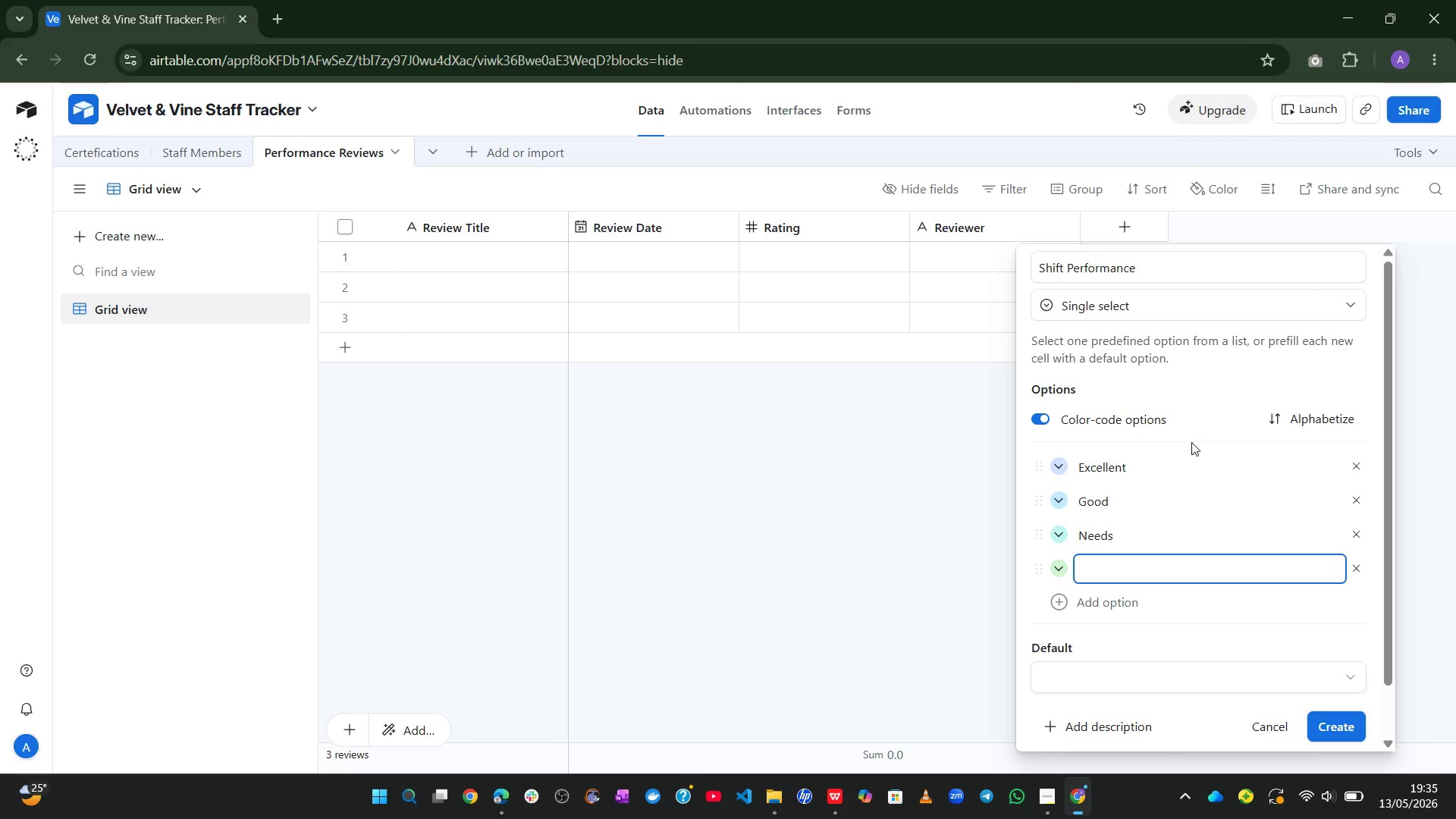 
type(Improve)
 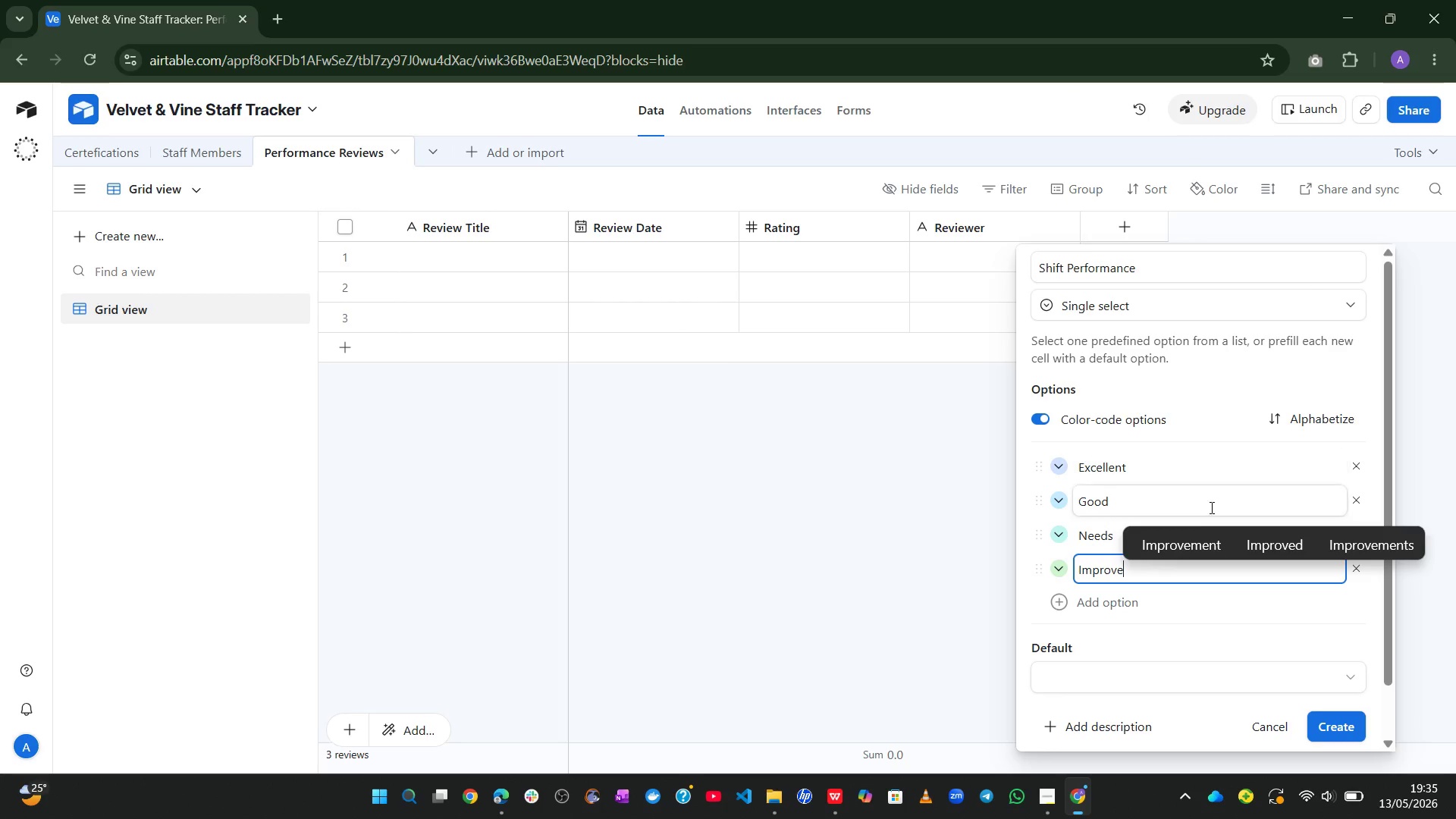 
left_click([1188, 548])
 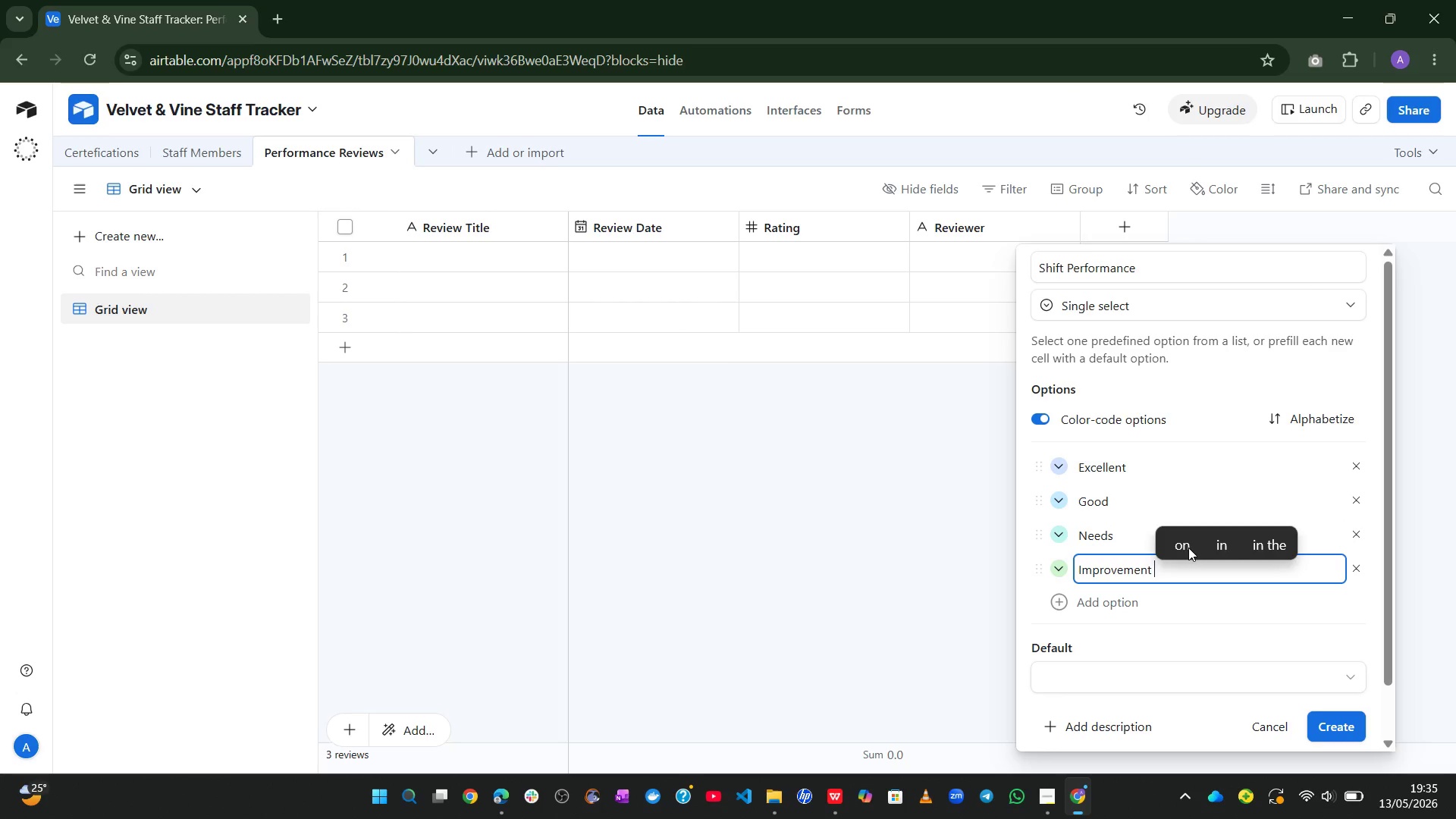 
key(Backspace)
 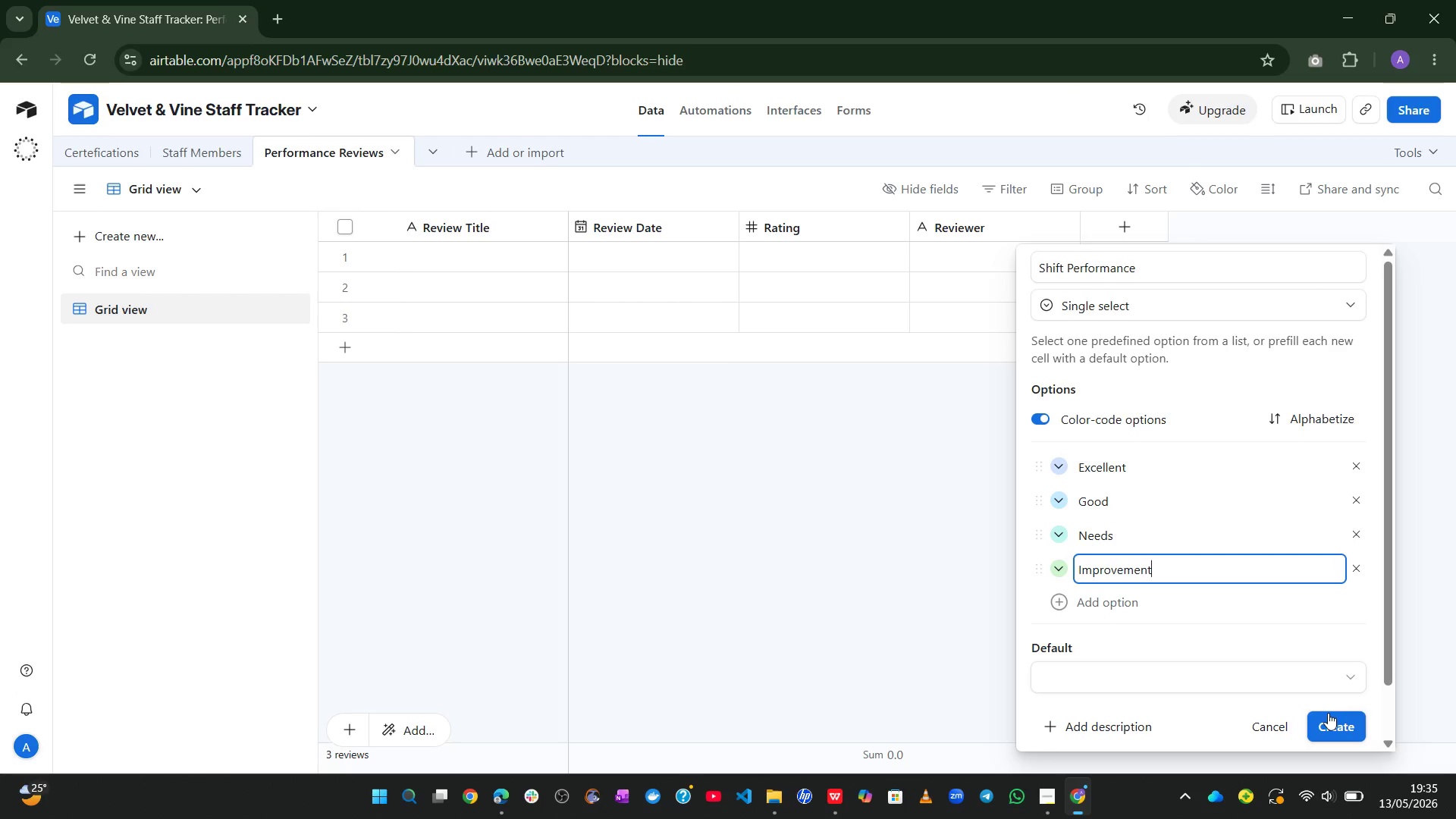 
left_click([1328, 734])
 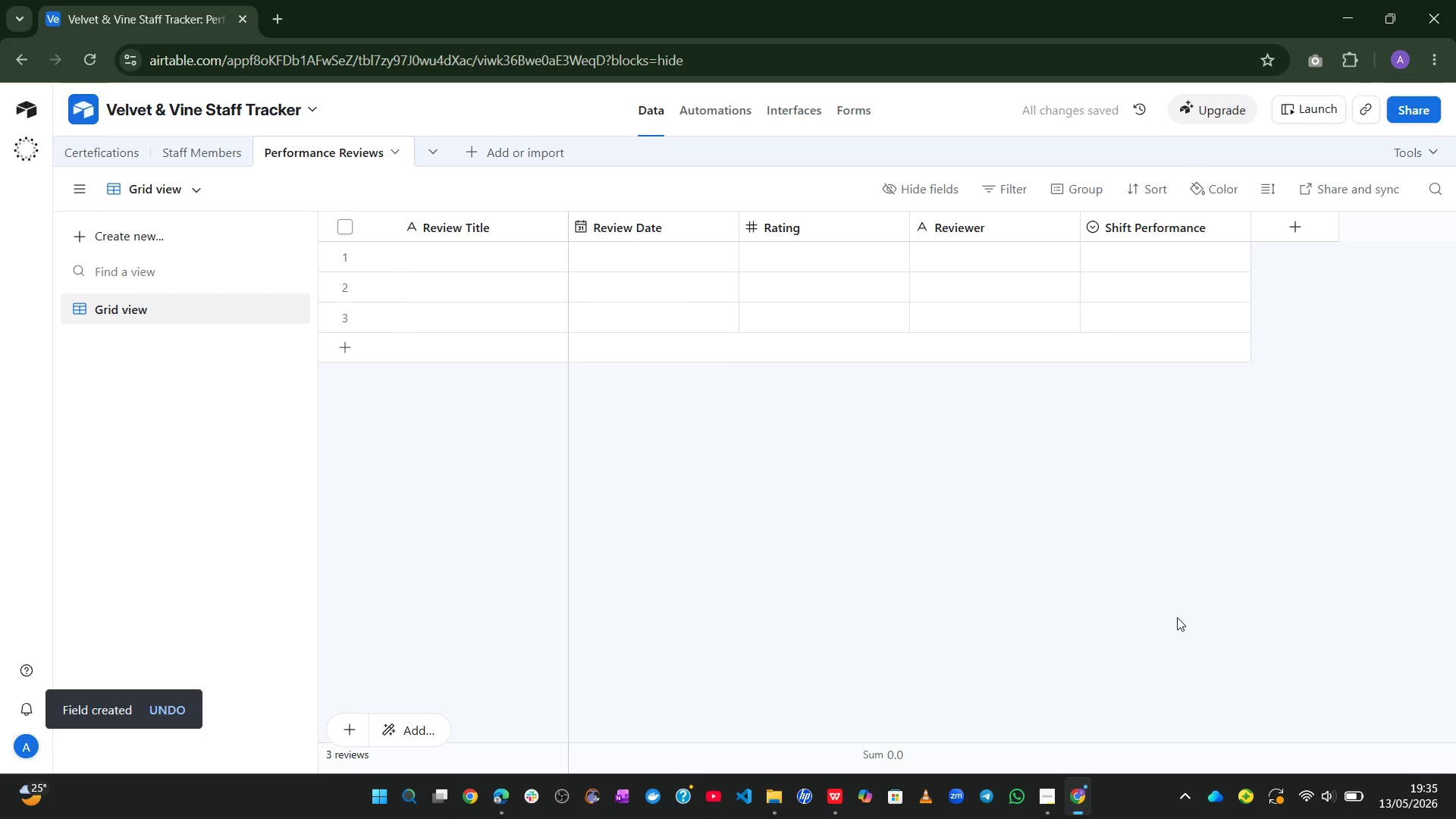 
wait(11.12)
 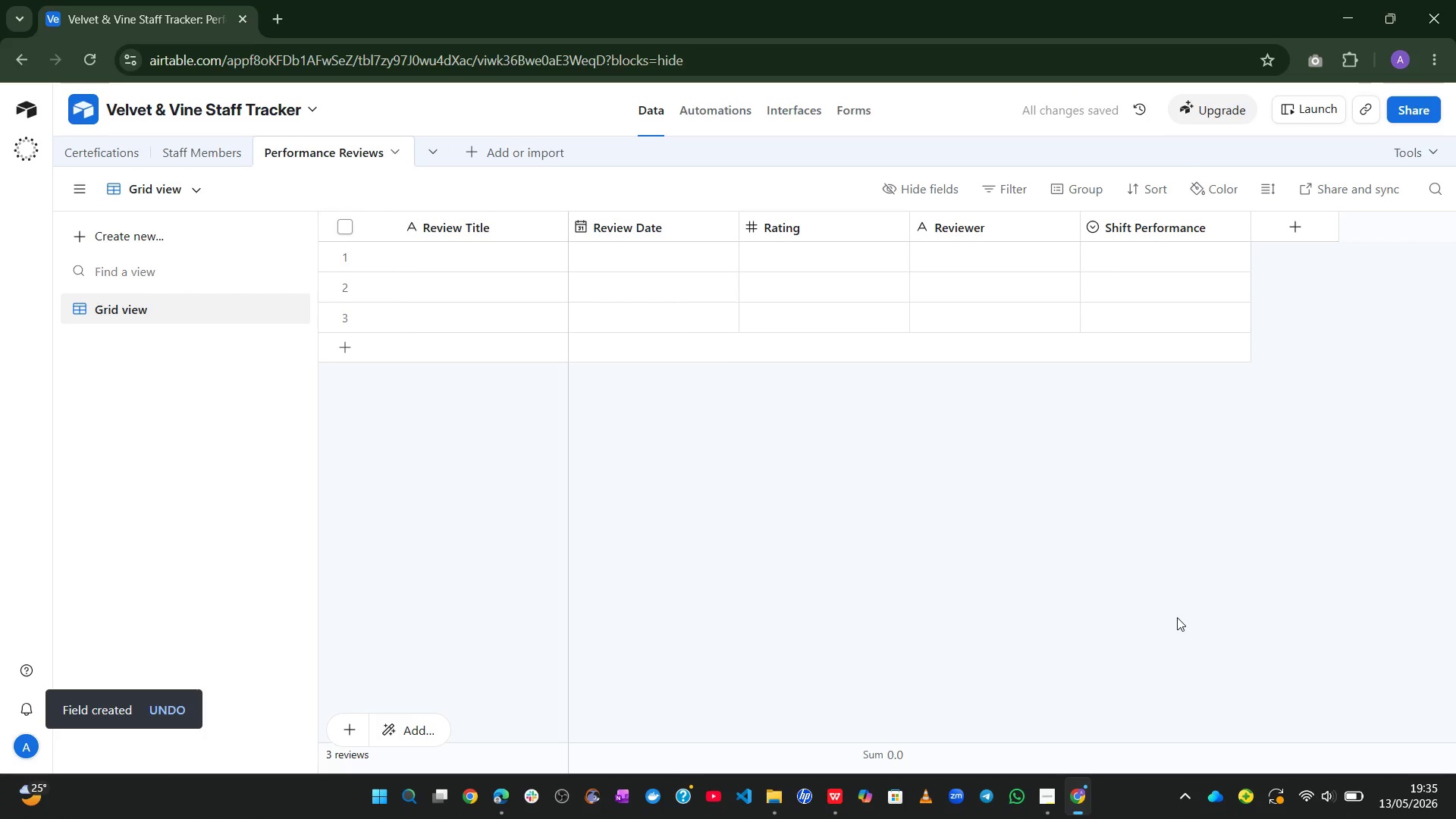 
left_click([1325, 237])
 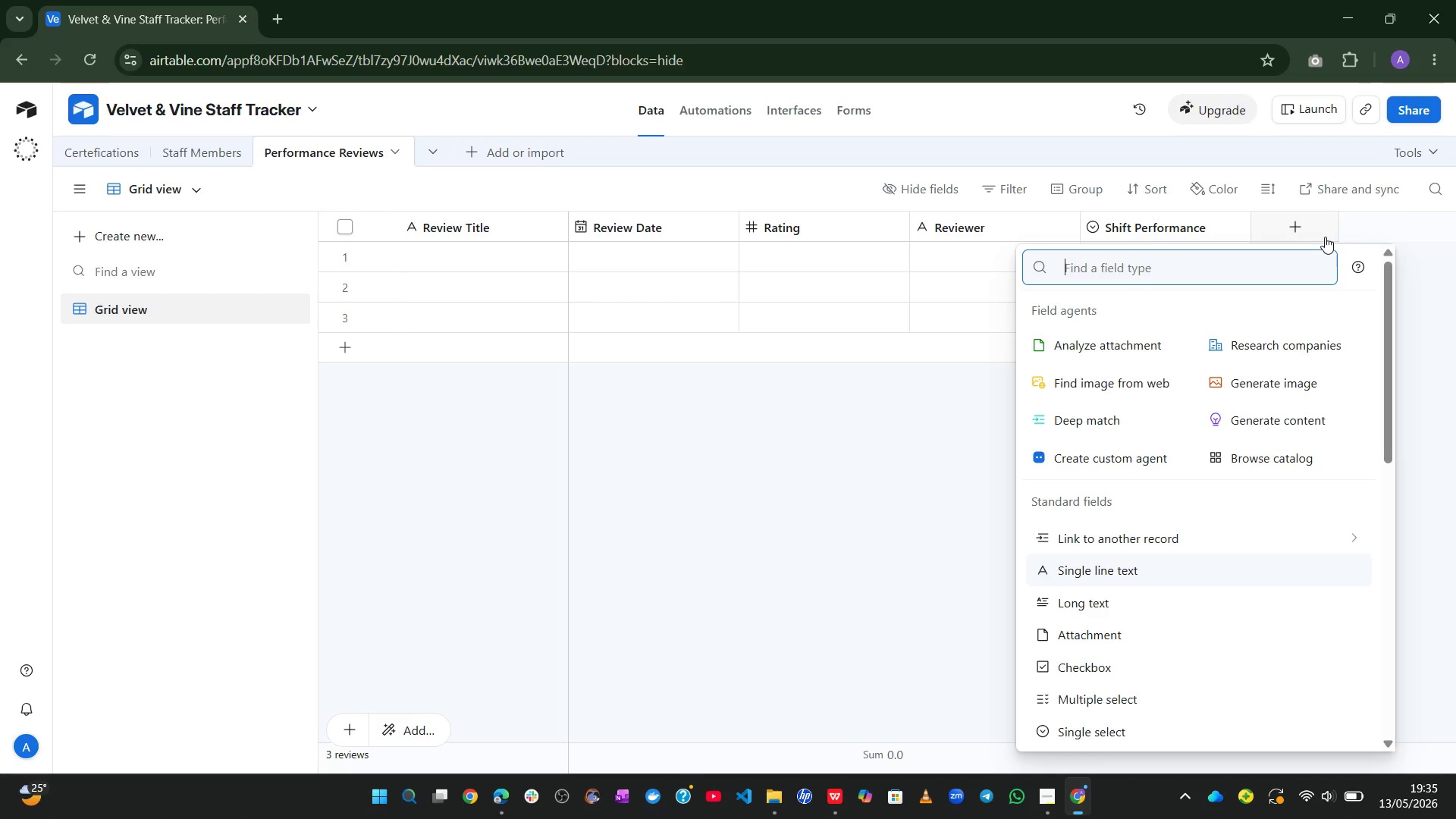 
type(lo)
 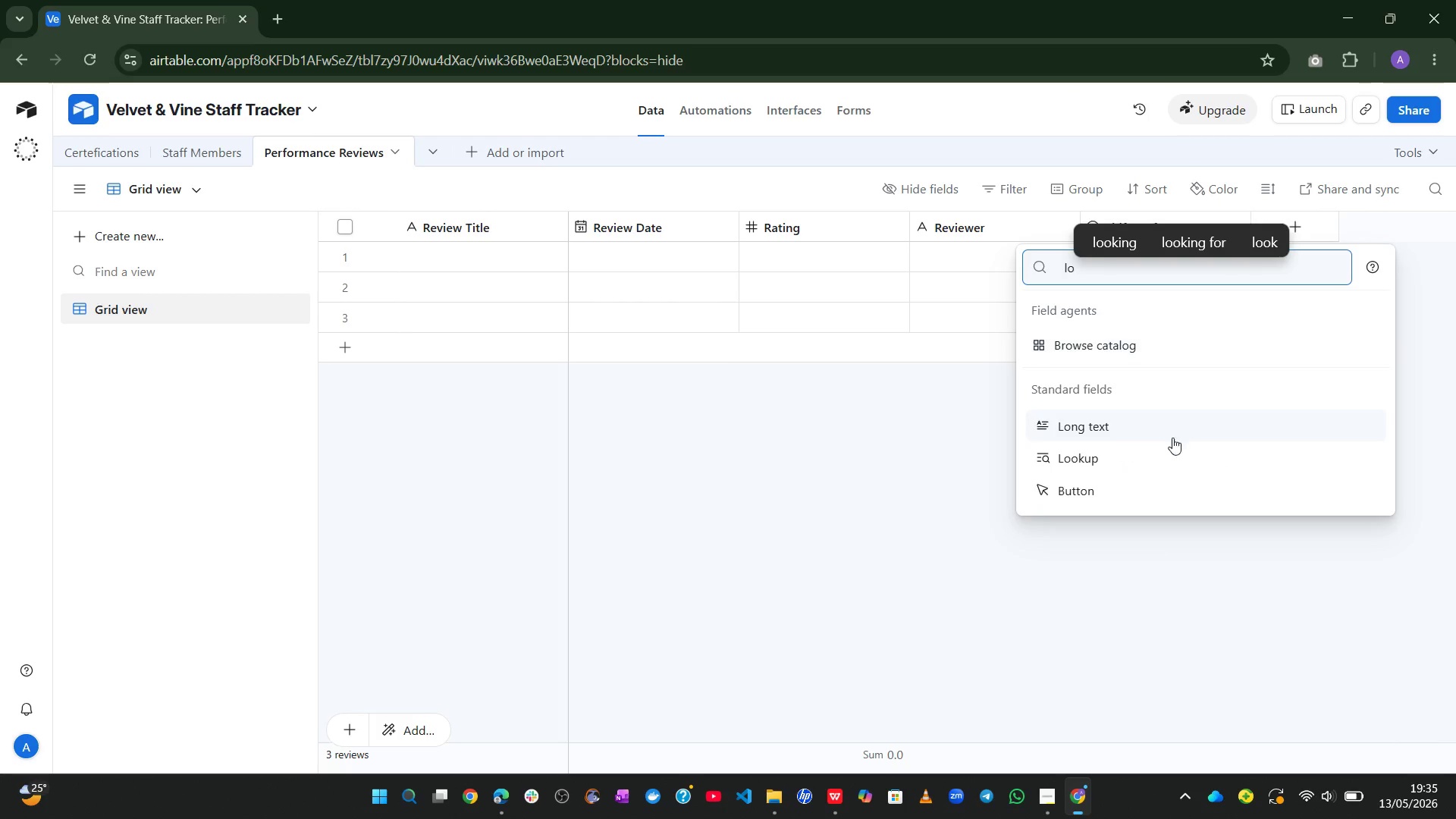 
left_click([1172, 438])
 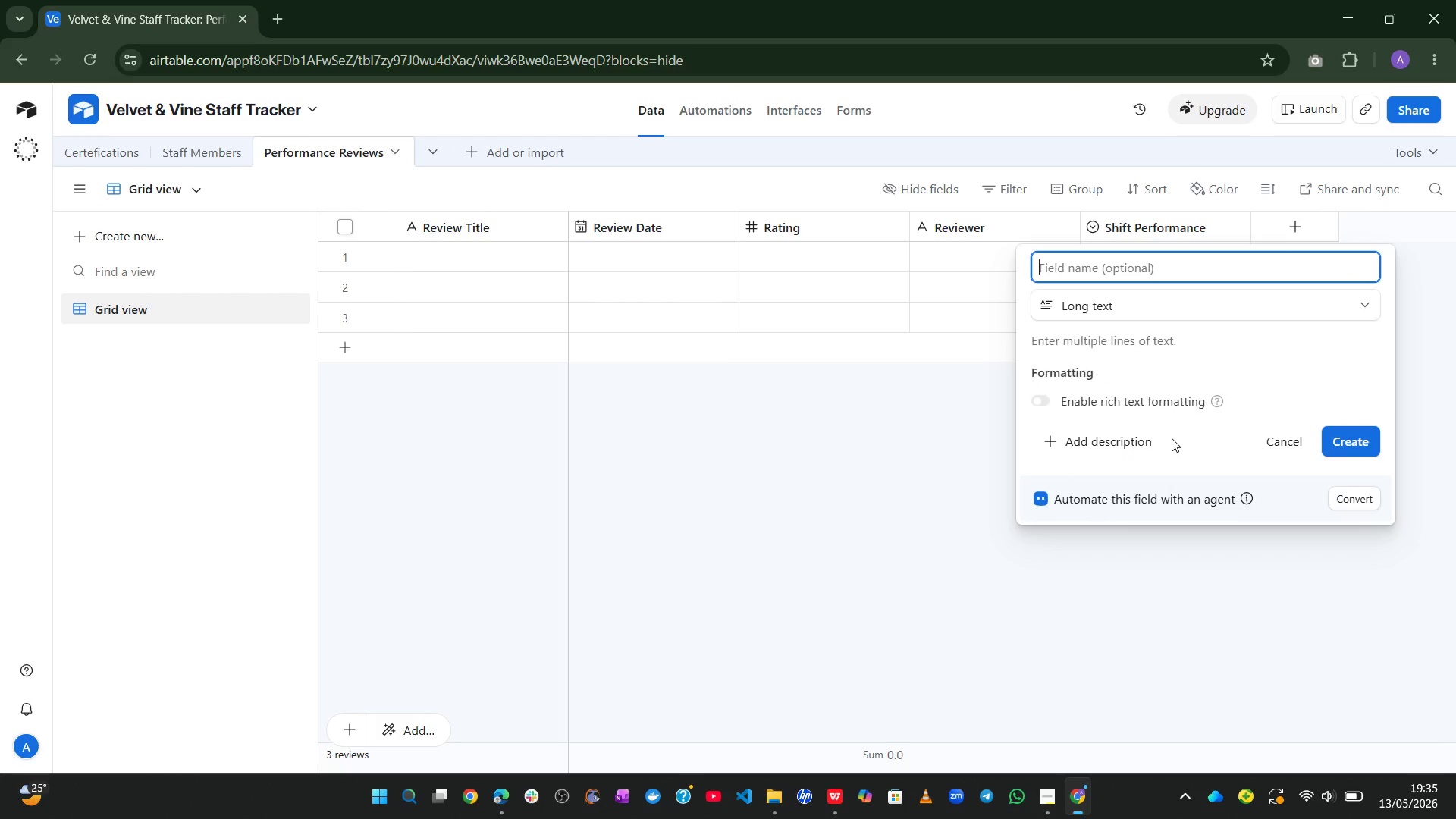 
type(Skill Gaps Noted)
 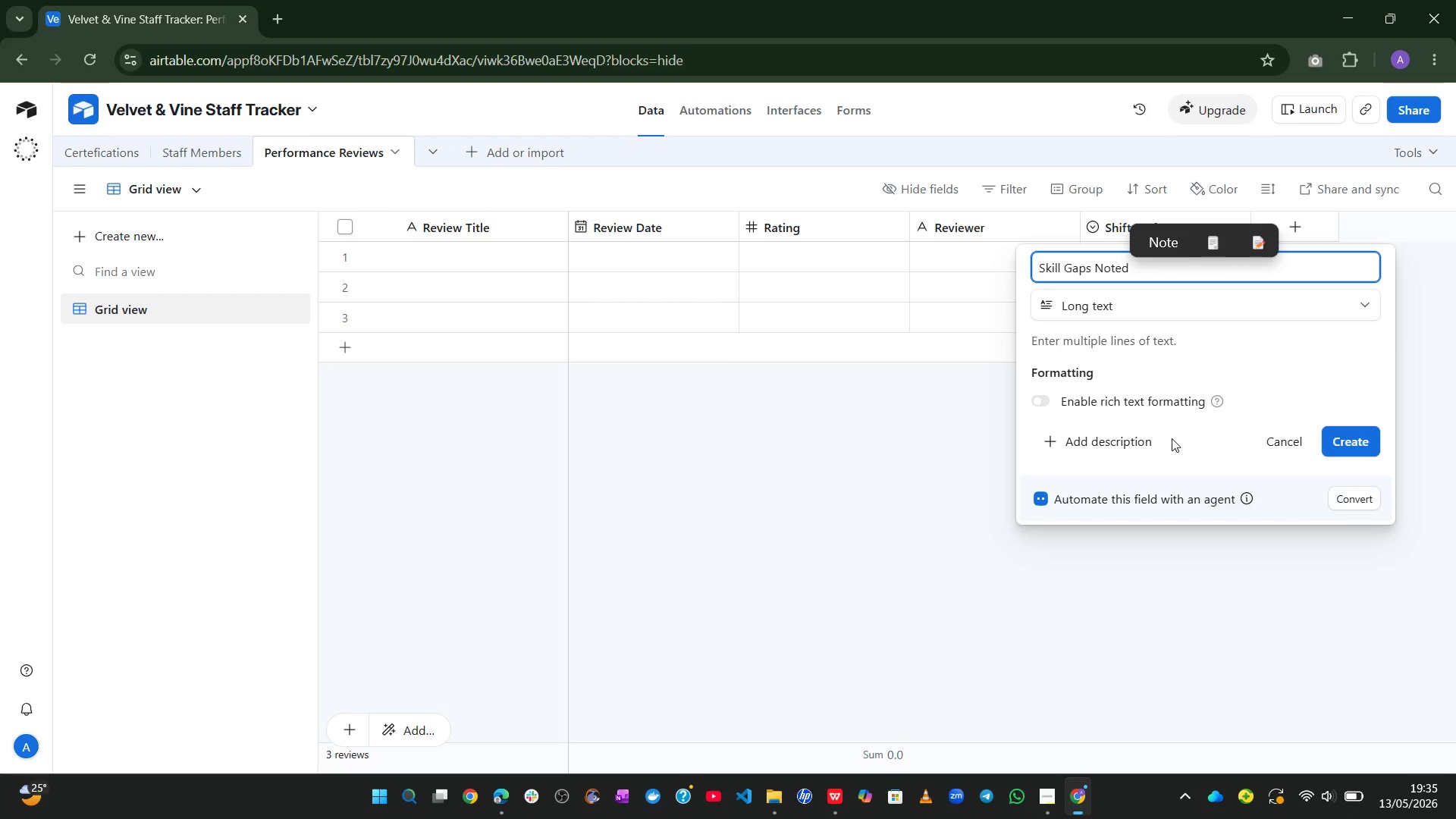 
left_click([1352, 447])
 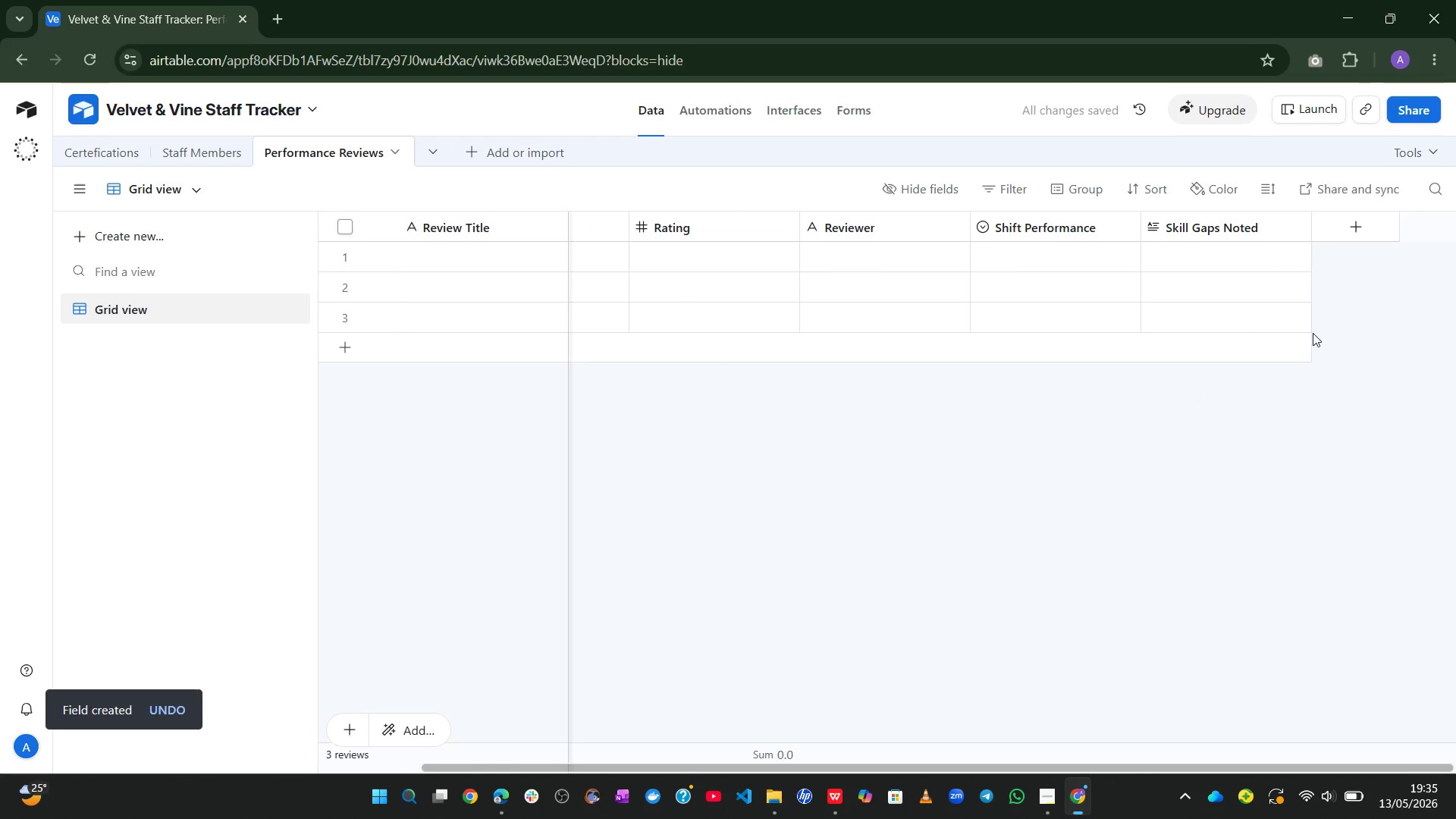 
left_click([1345, 231])
 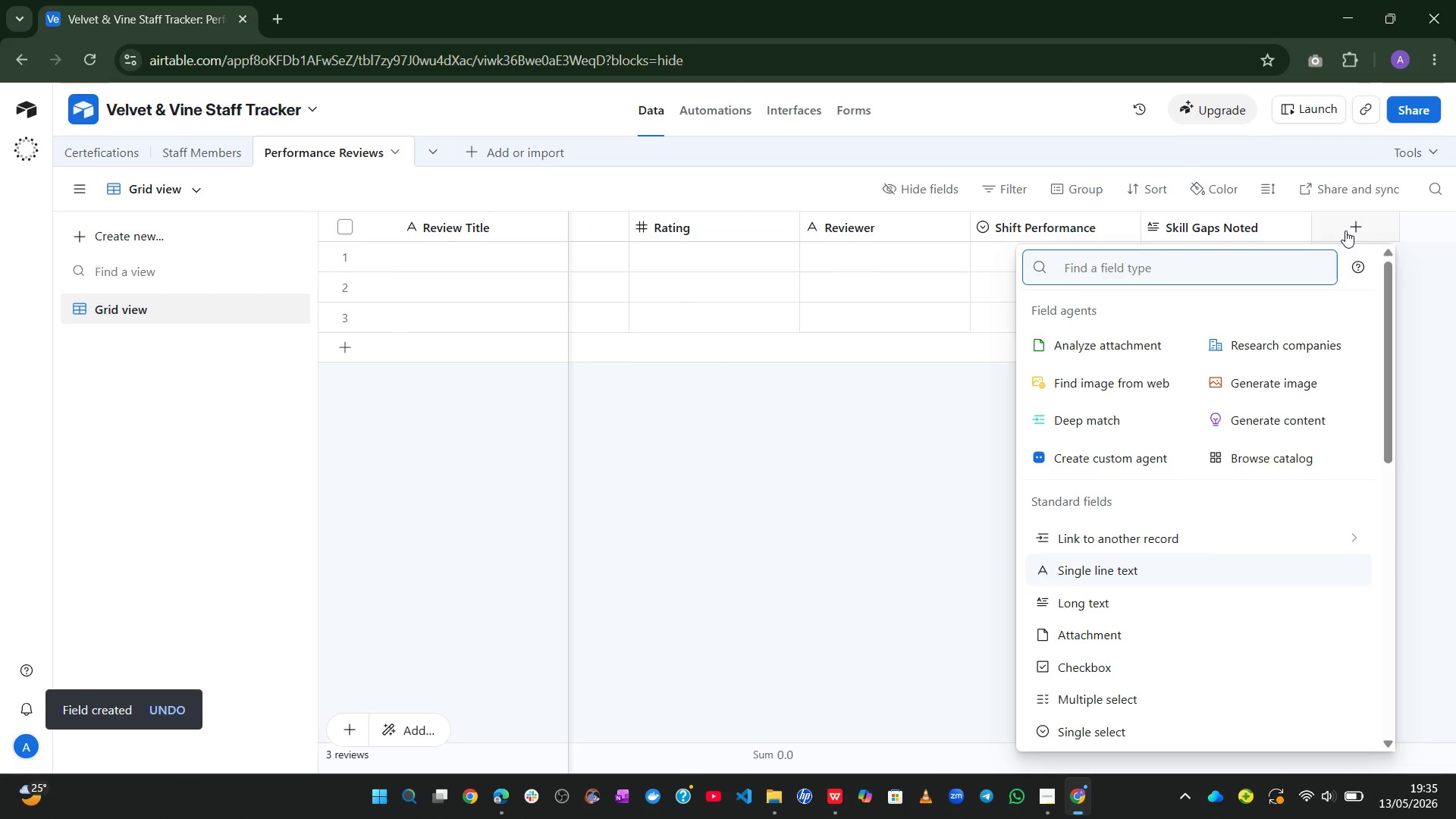 
wait(5.5)
 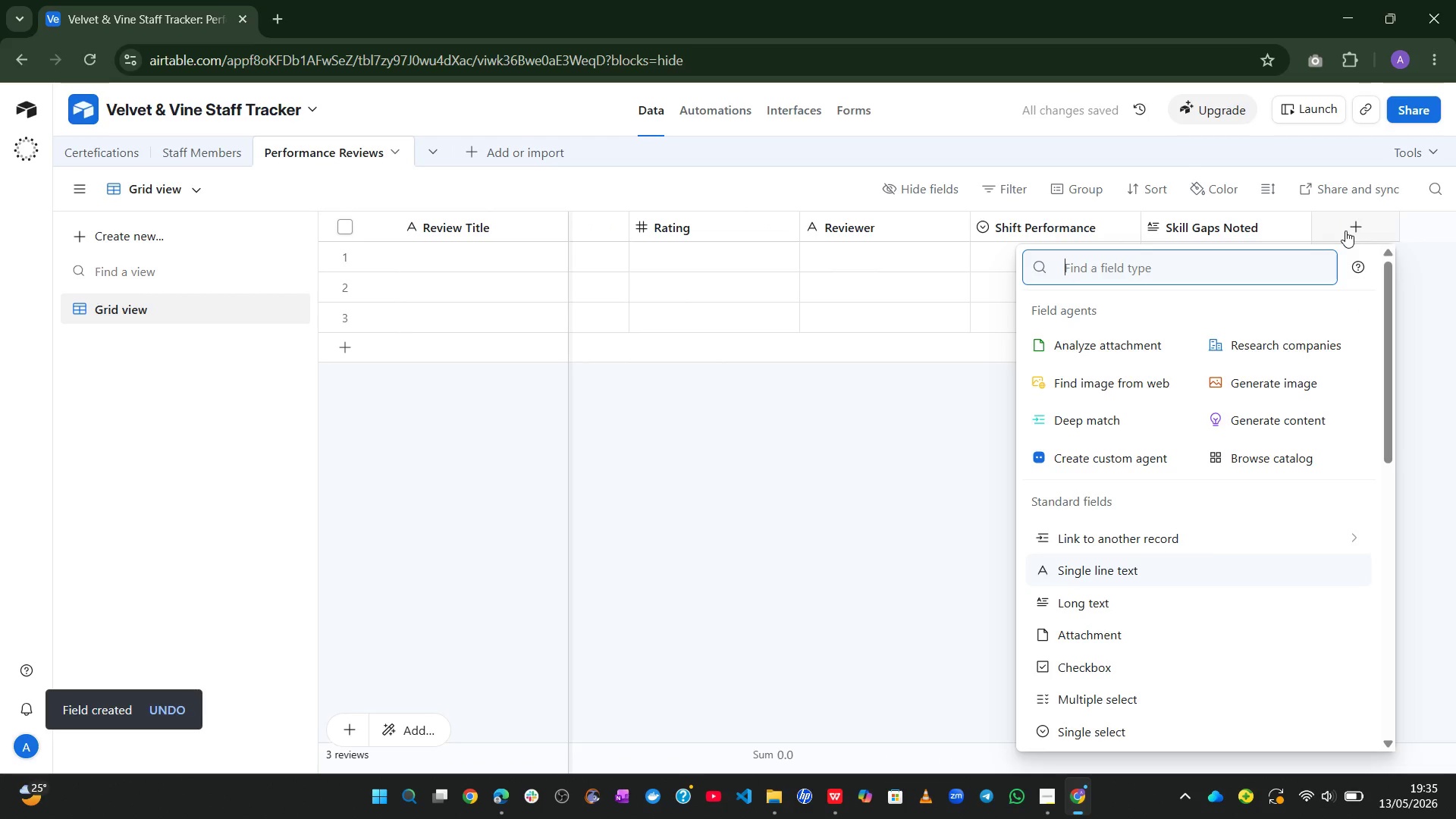 
type(Sta)
 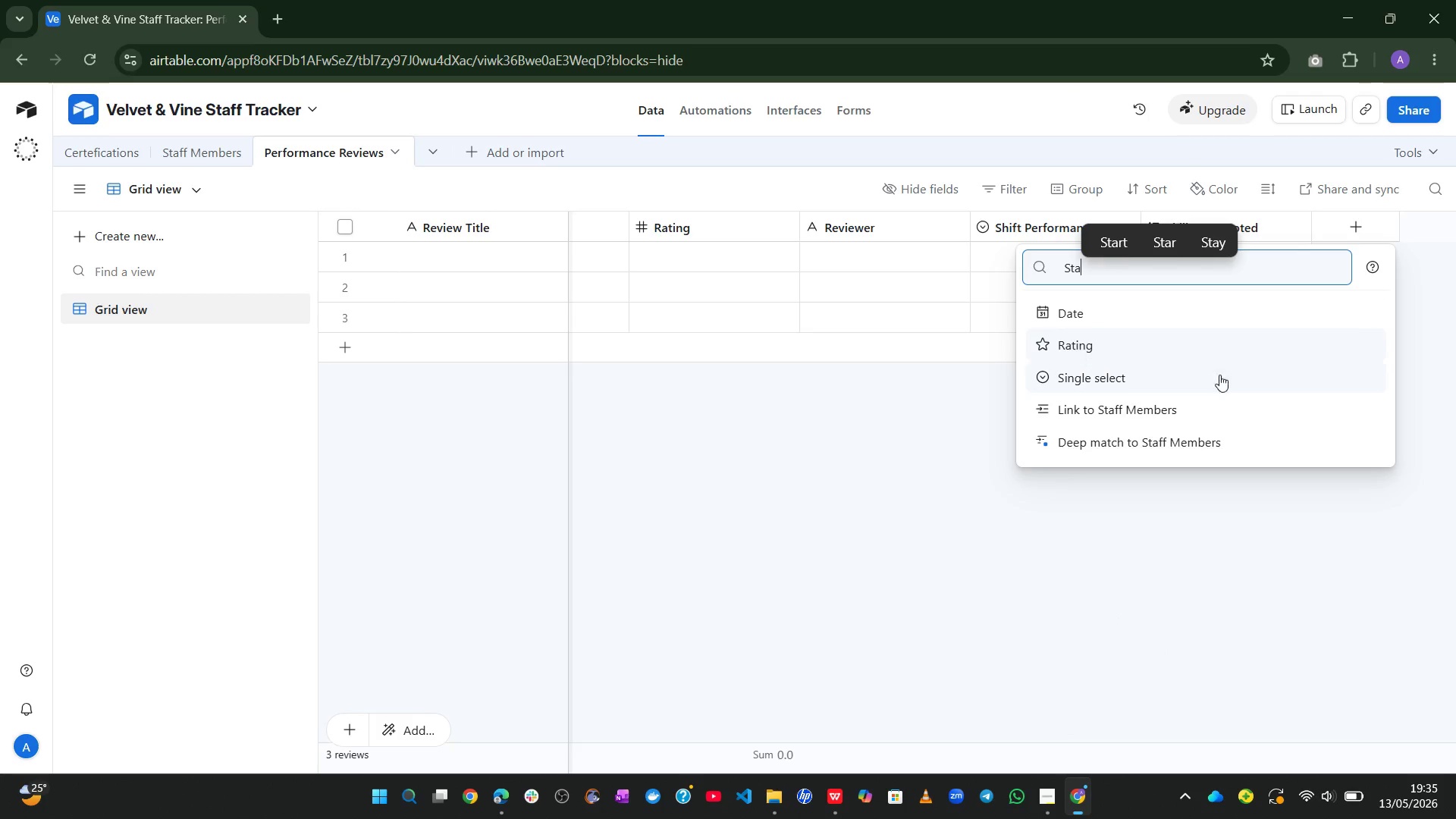 
left_click([1185, 400])
 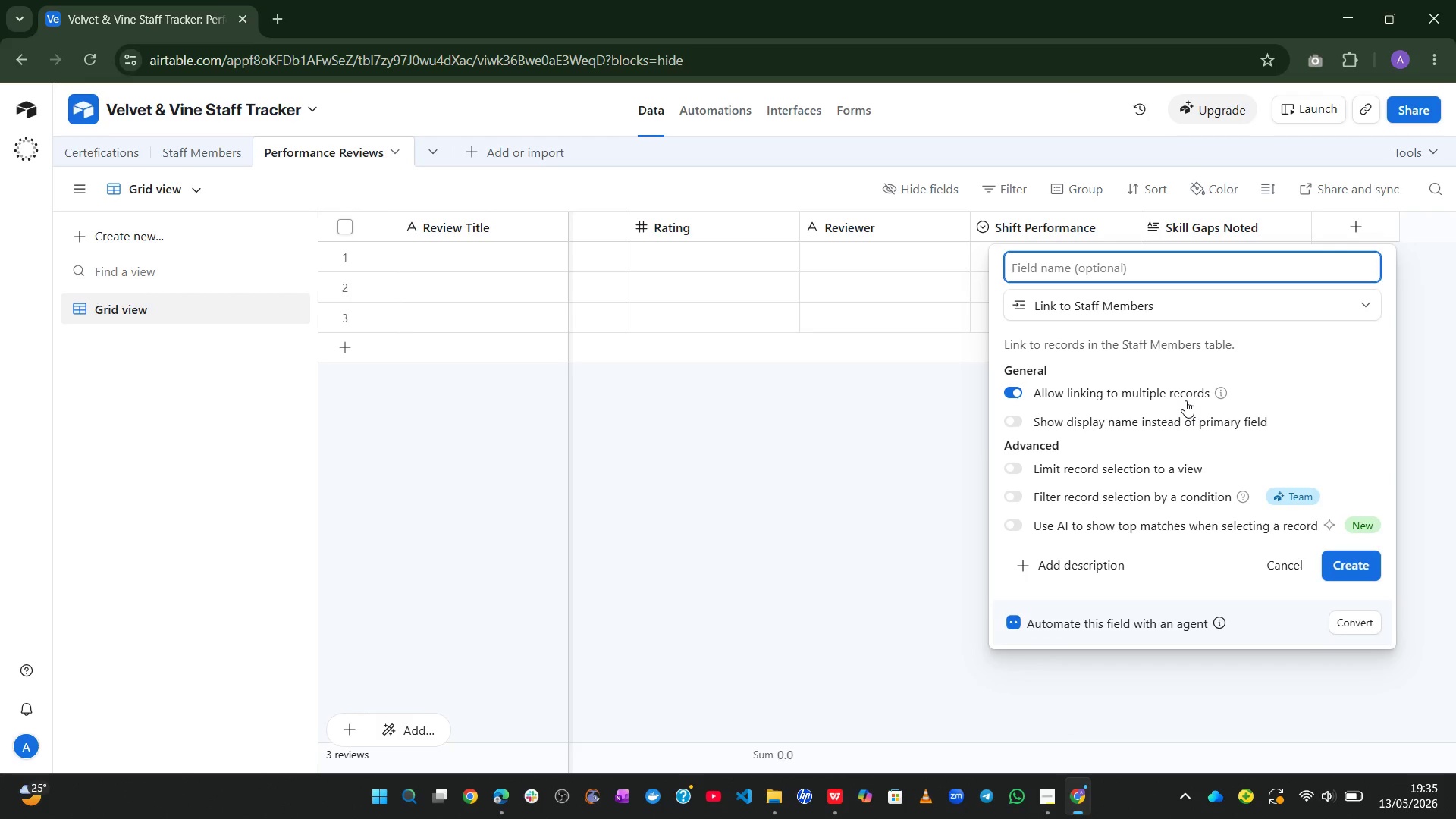 
type(Staff Member)
 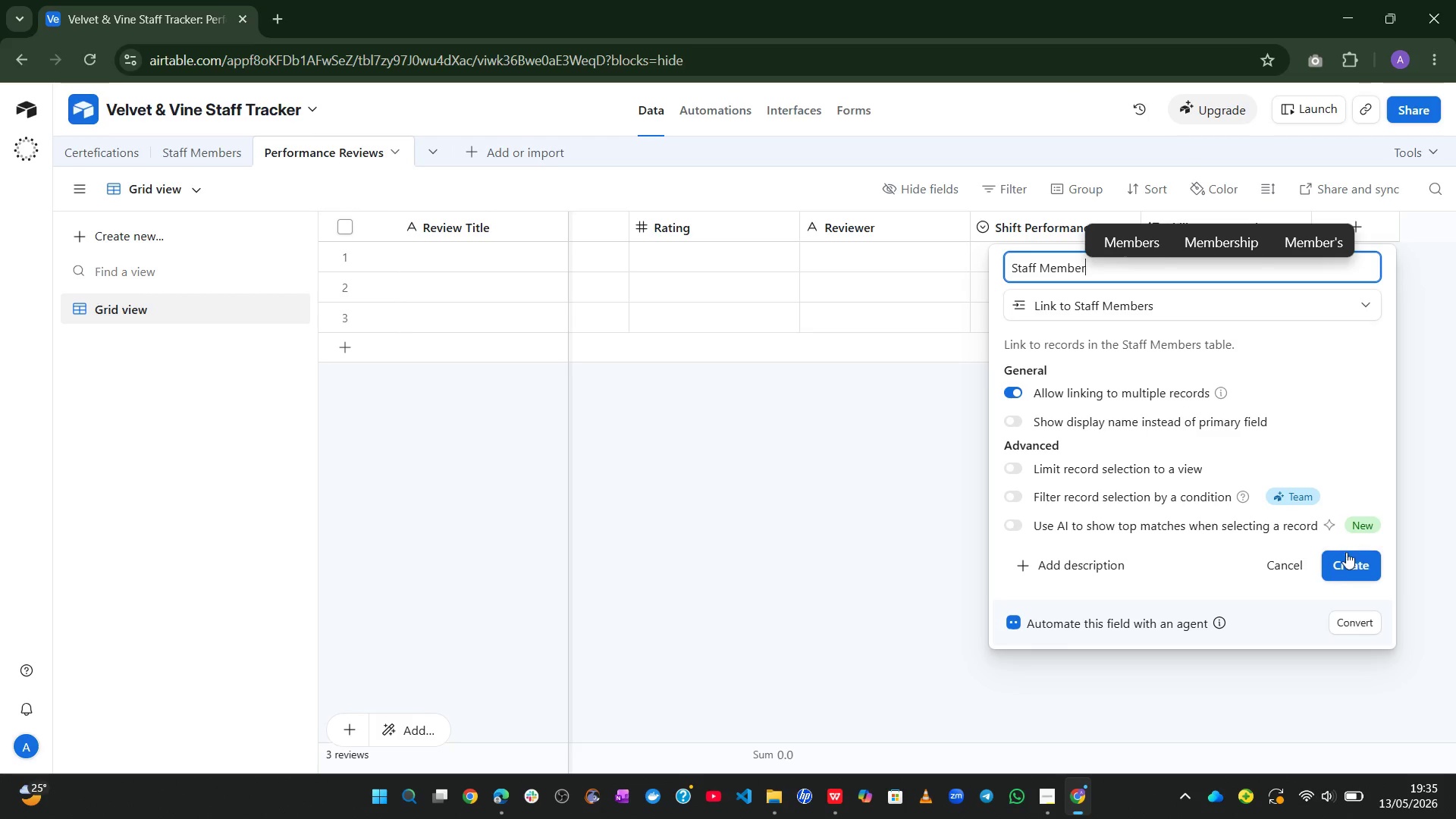 
left_click([1346, 561])
 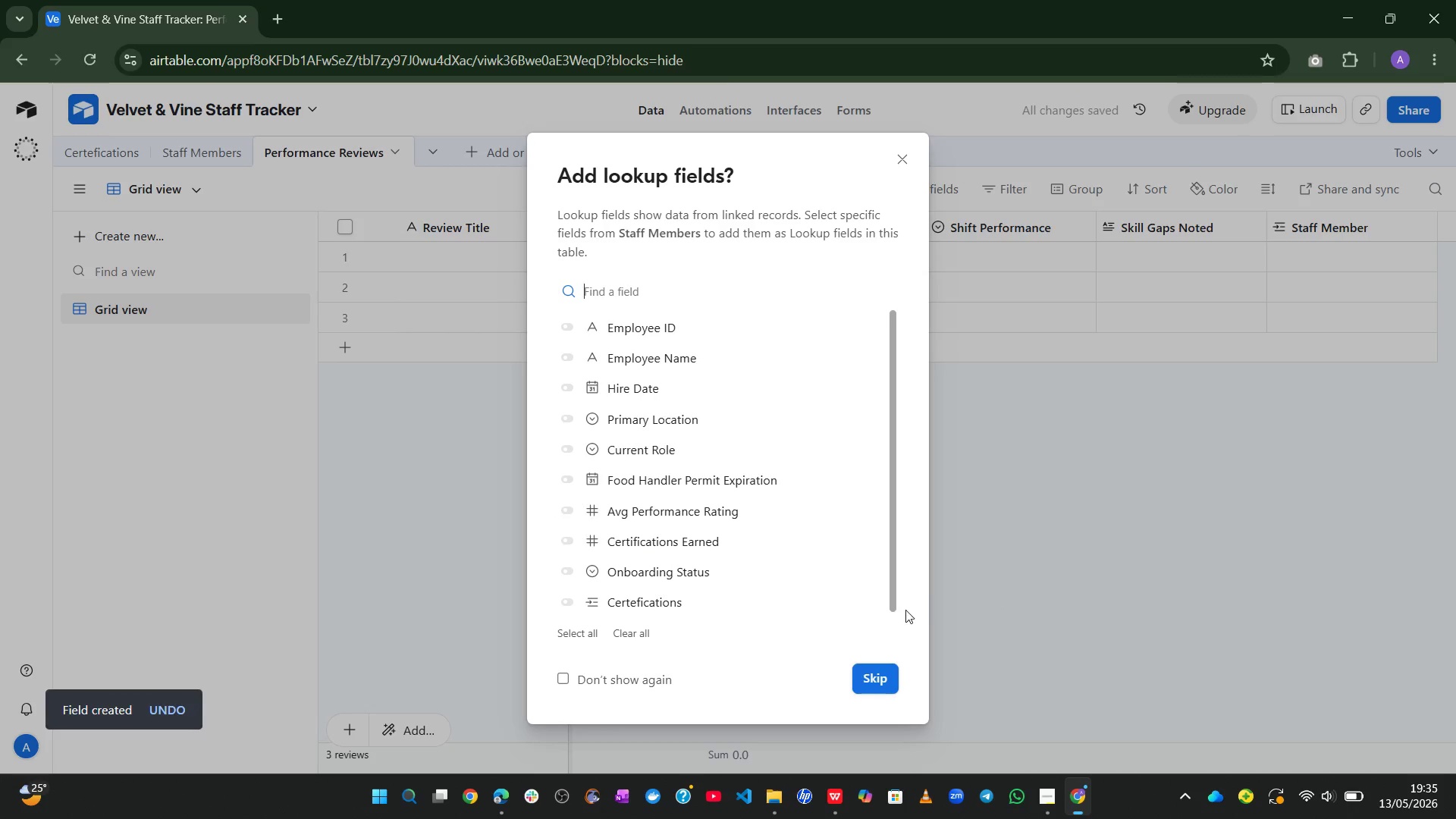 
left_click([874, 670])
 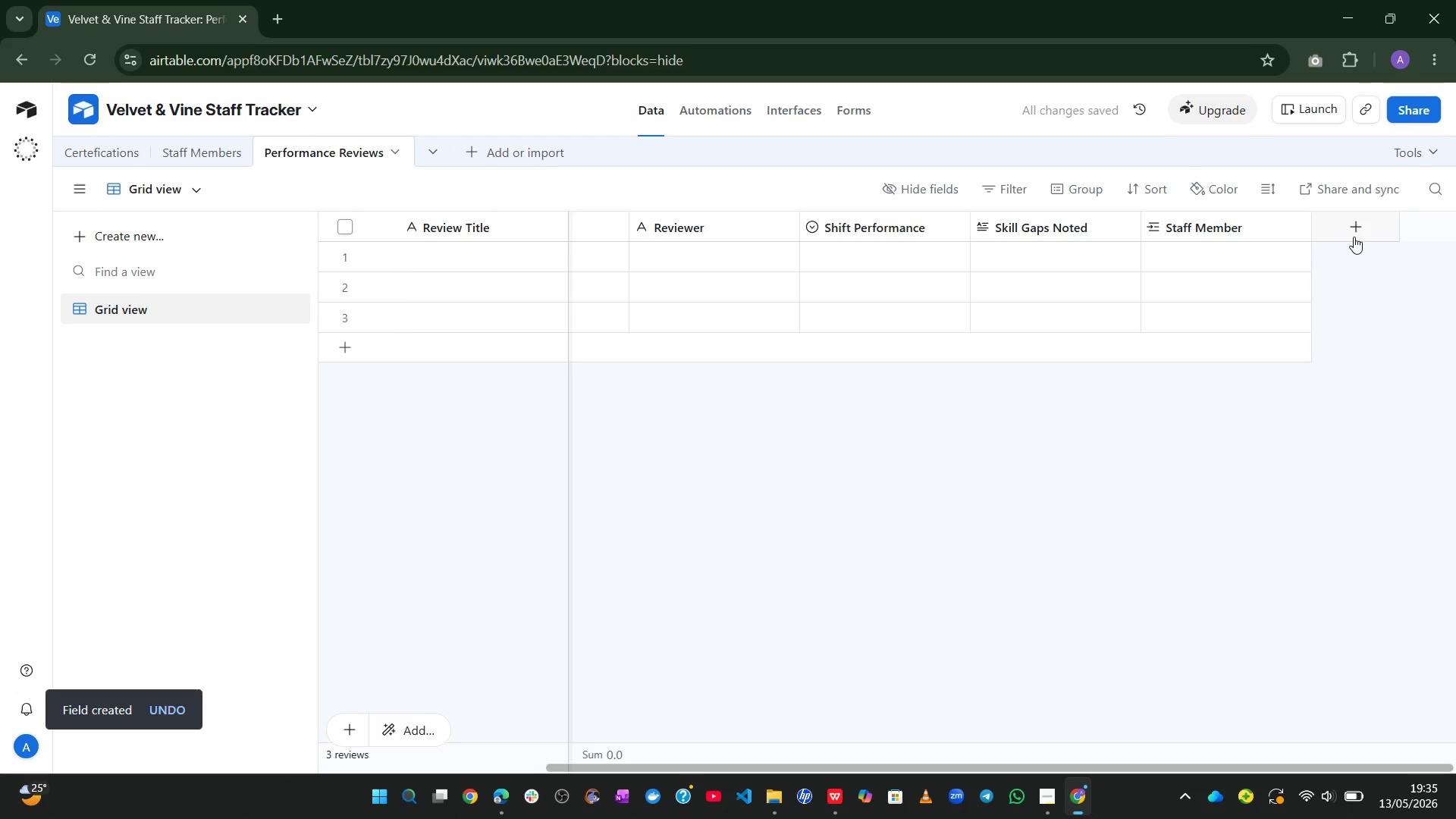 
left_click([1358, 234])
 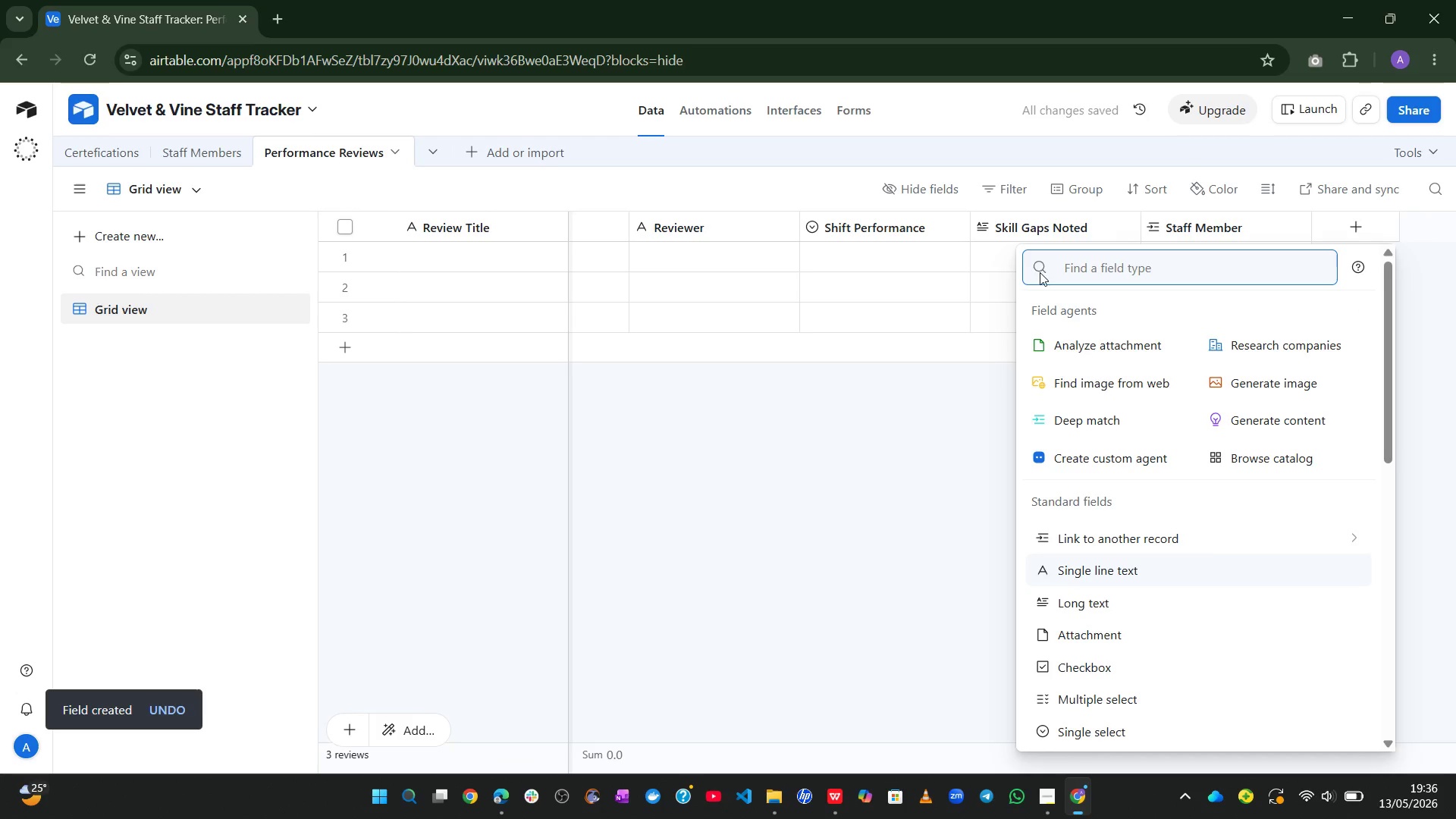 
left_click([897, 499])
 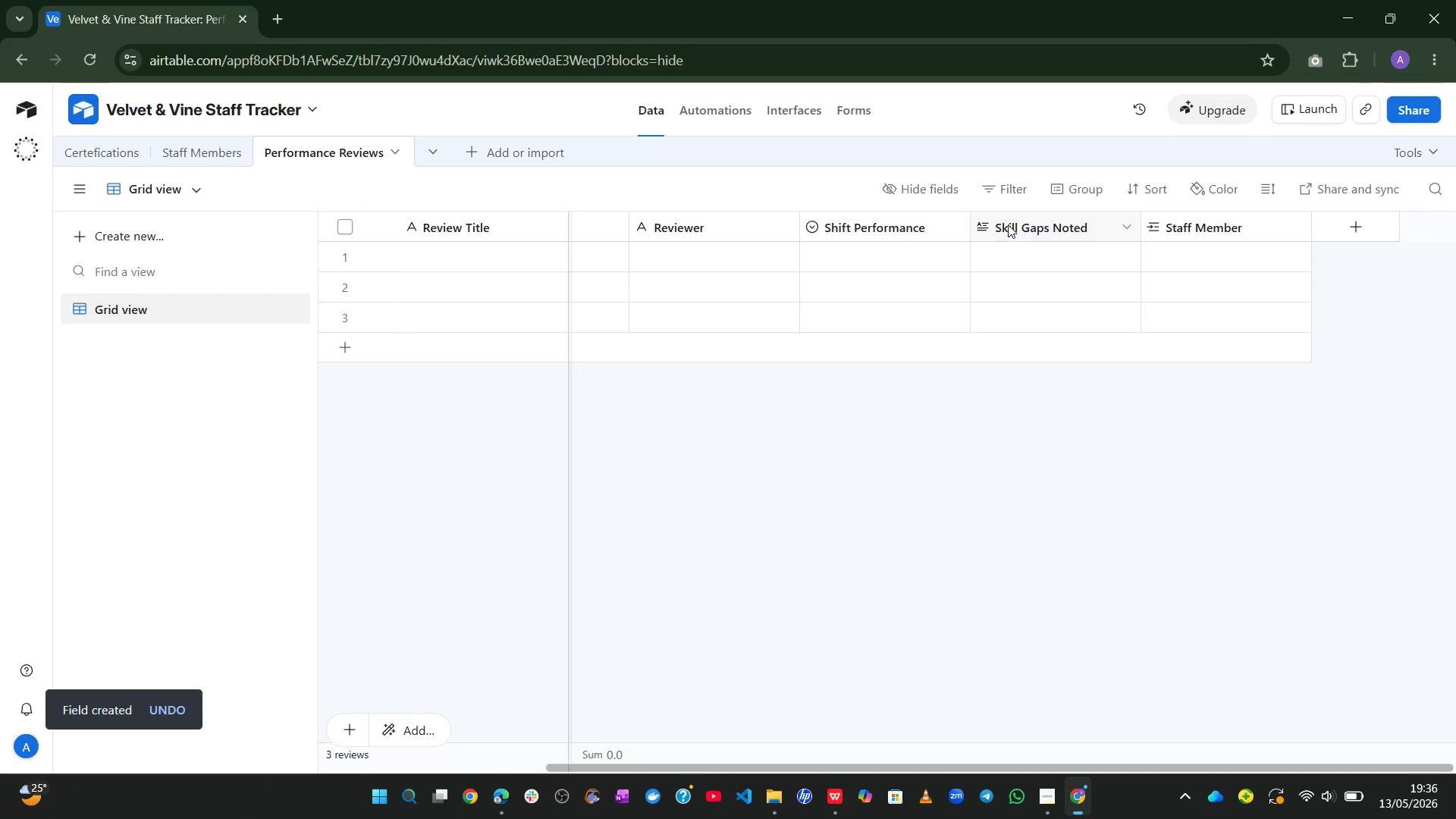 
left_click_drag(start_coordinate=[1006, 224], to_coordinate=[1301, 241])
 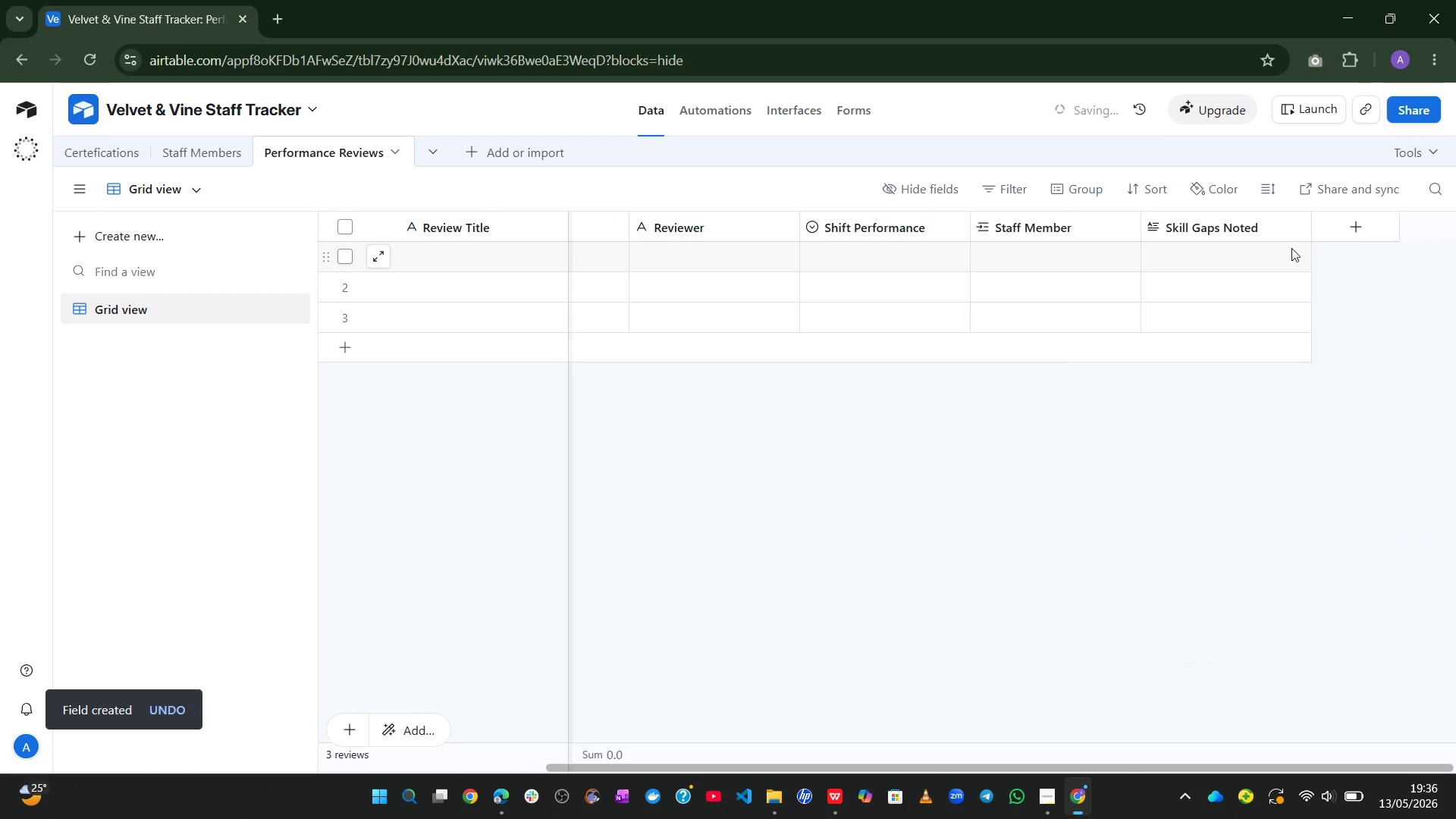 
left_click([1363, 227])
 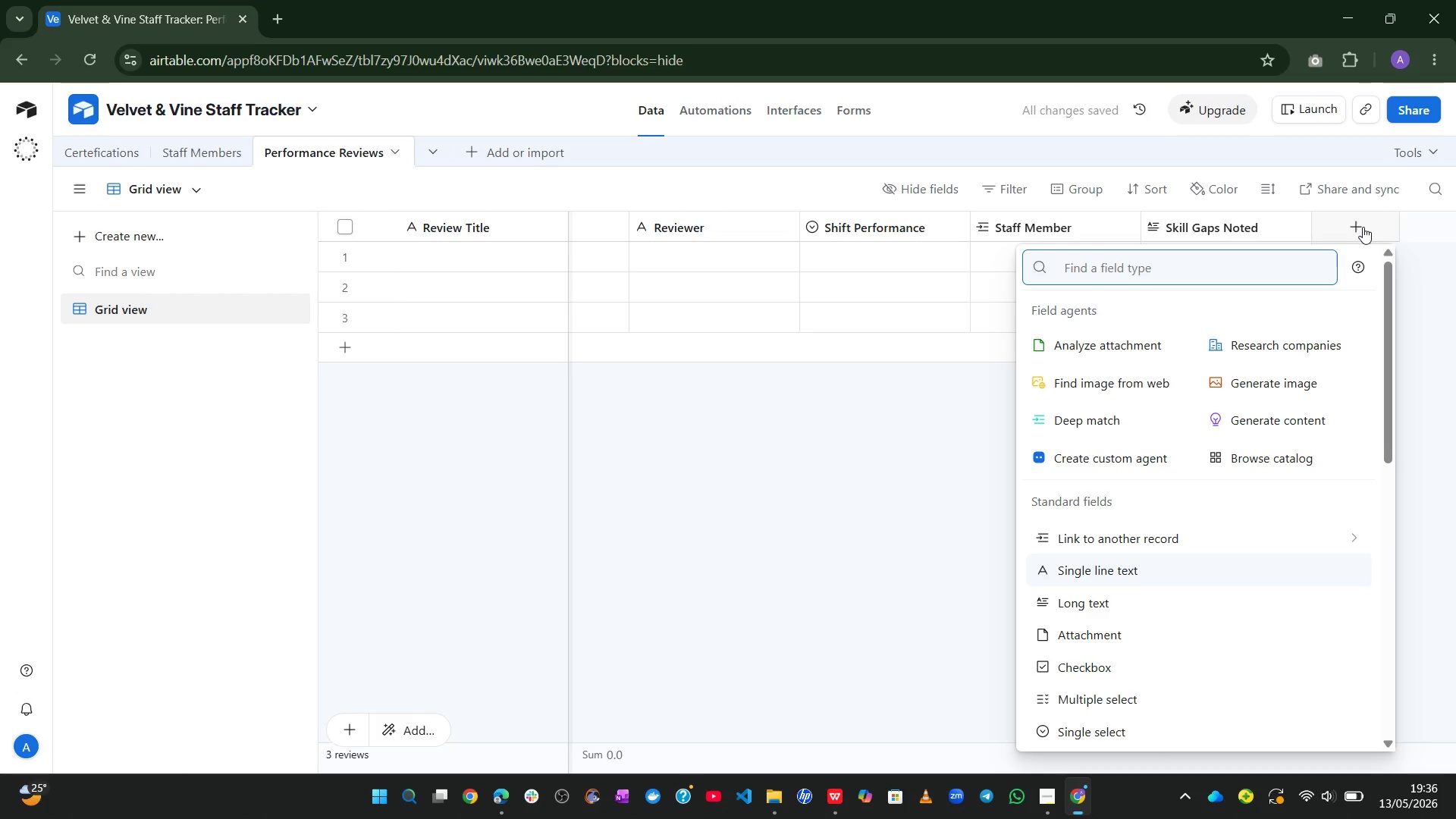 
type(lo)
 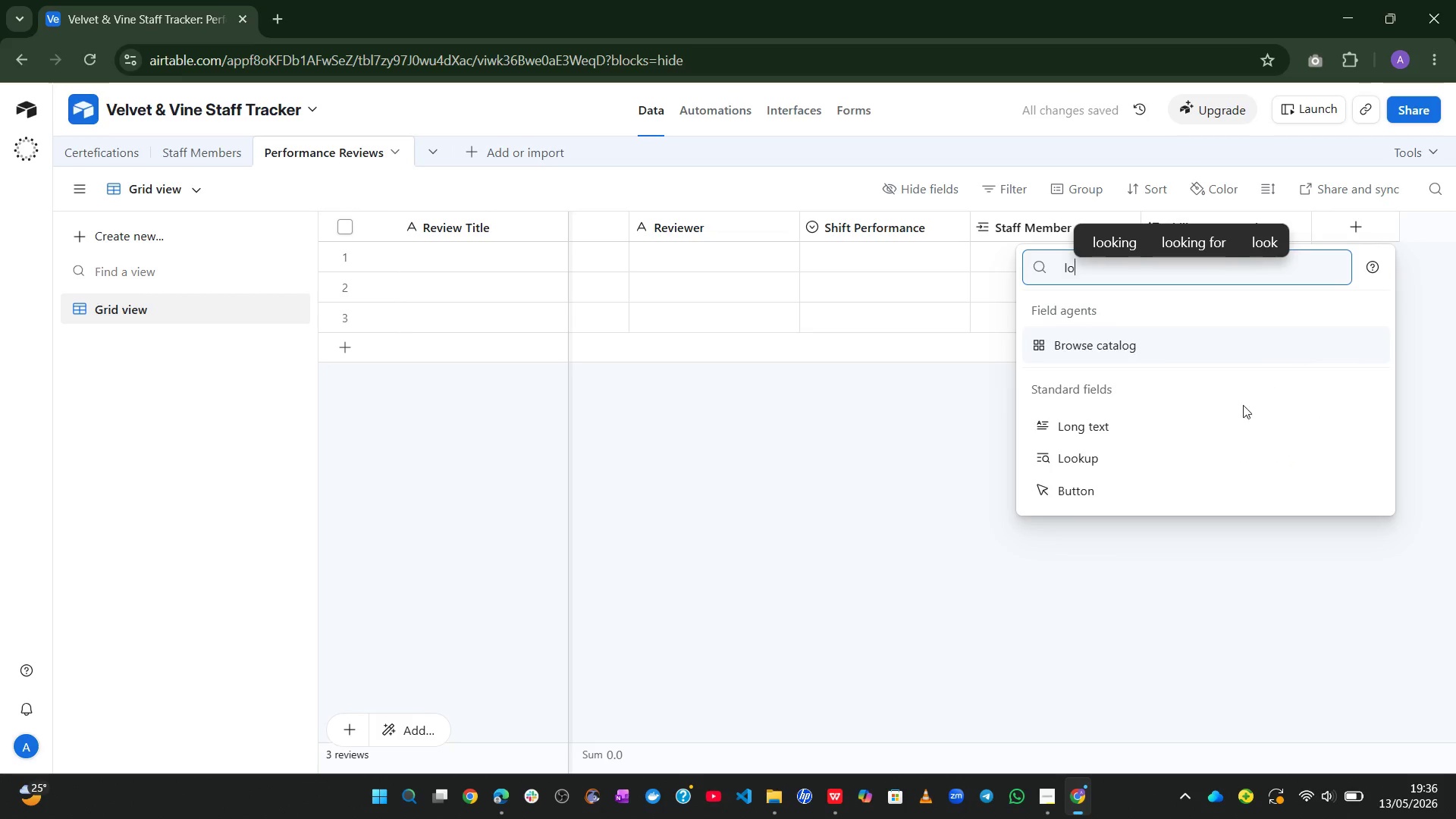 
left_click([1168, 428])
 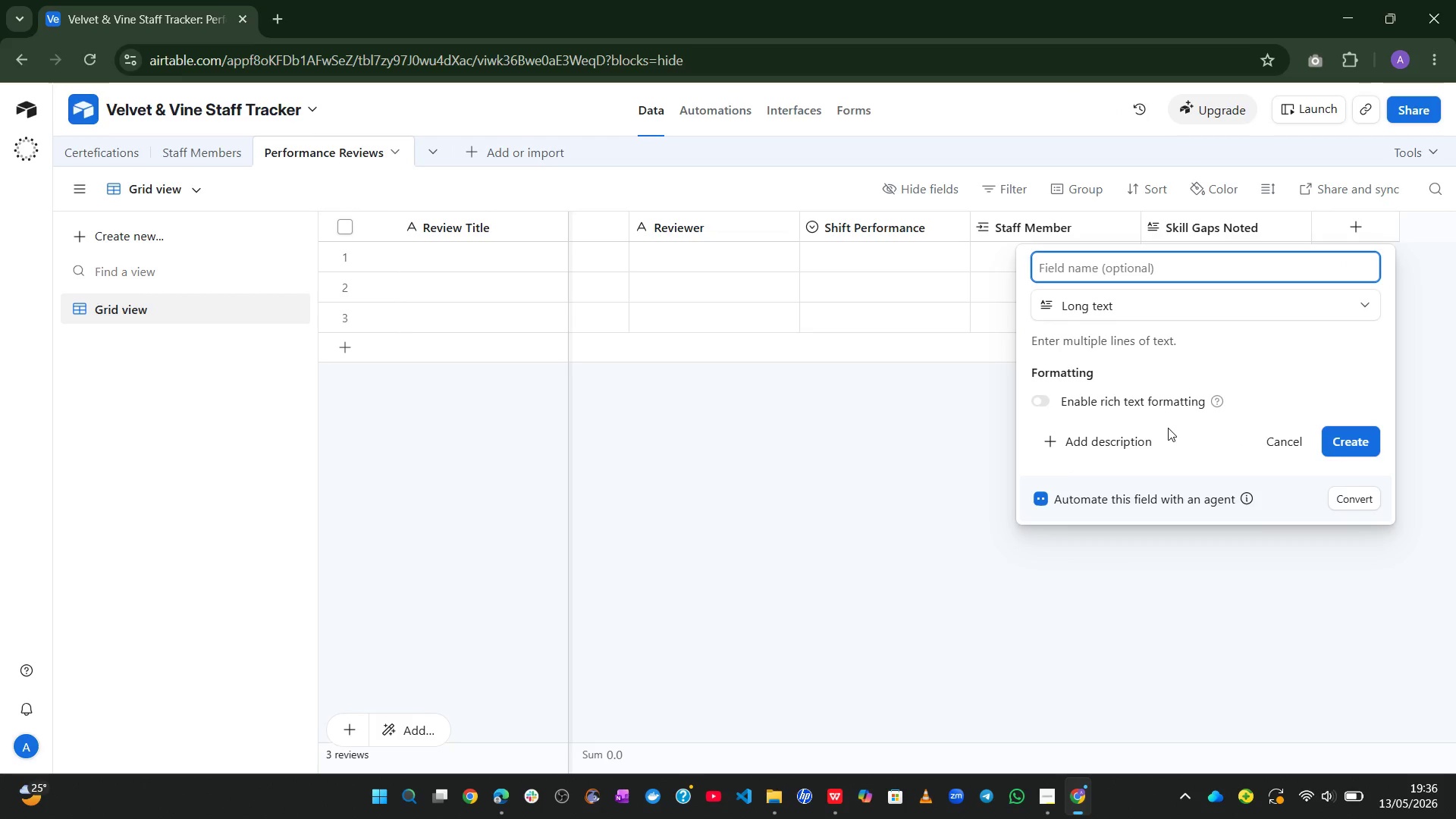 
type(Notes)
 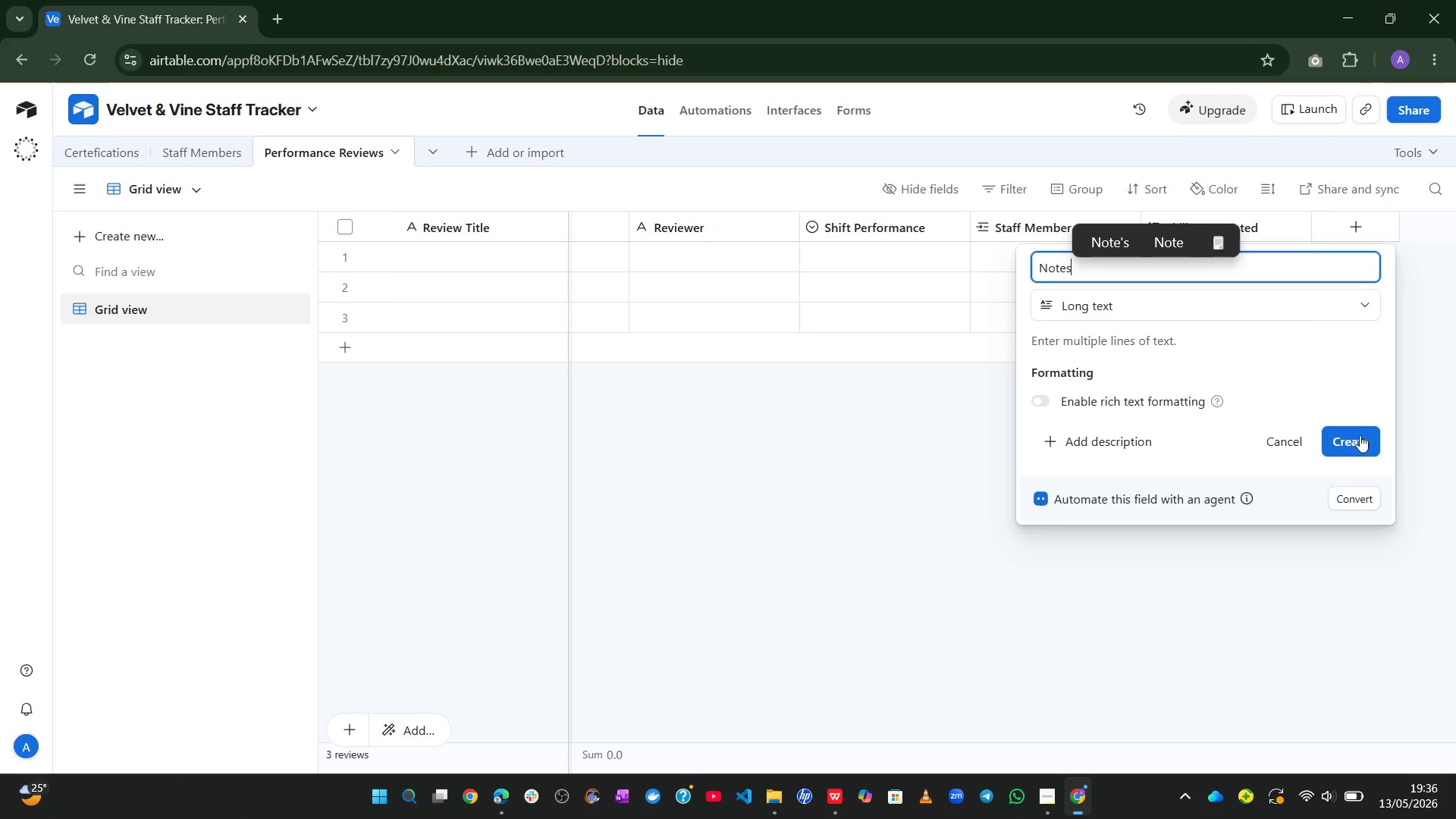 
left_click([1341, 447])
 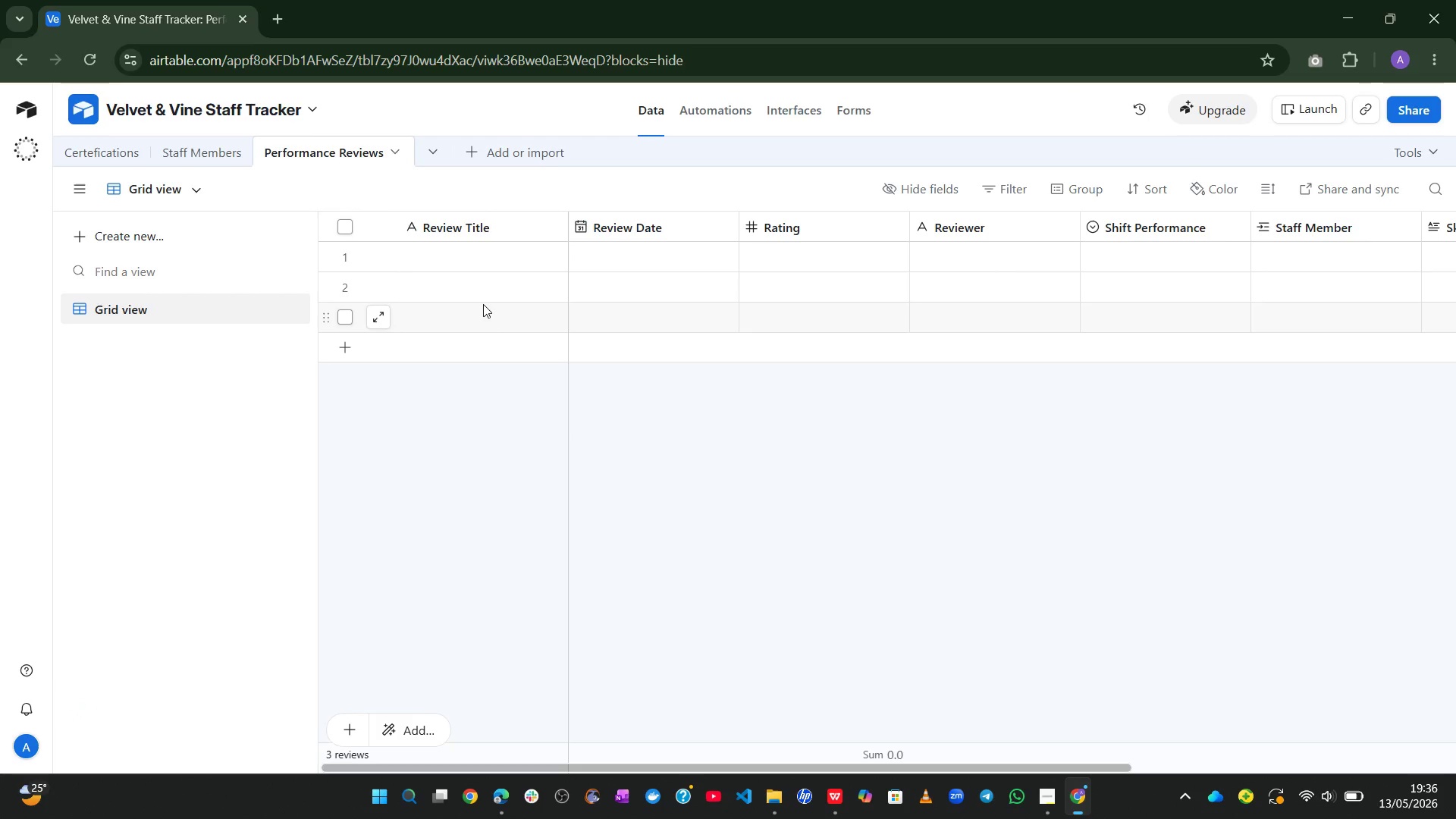 
wait(21.33)
 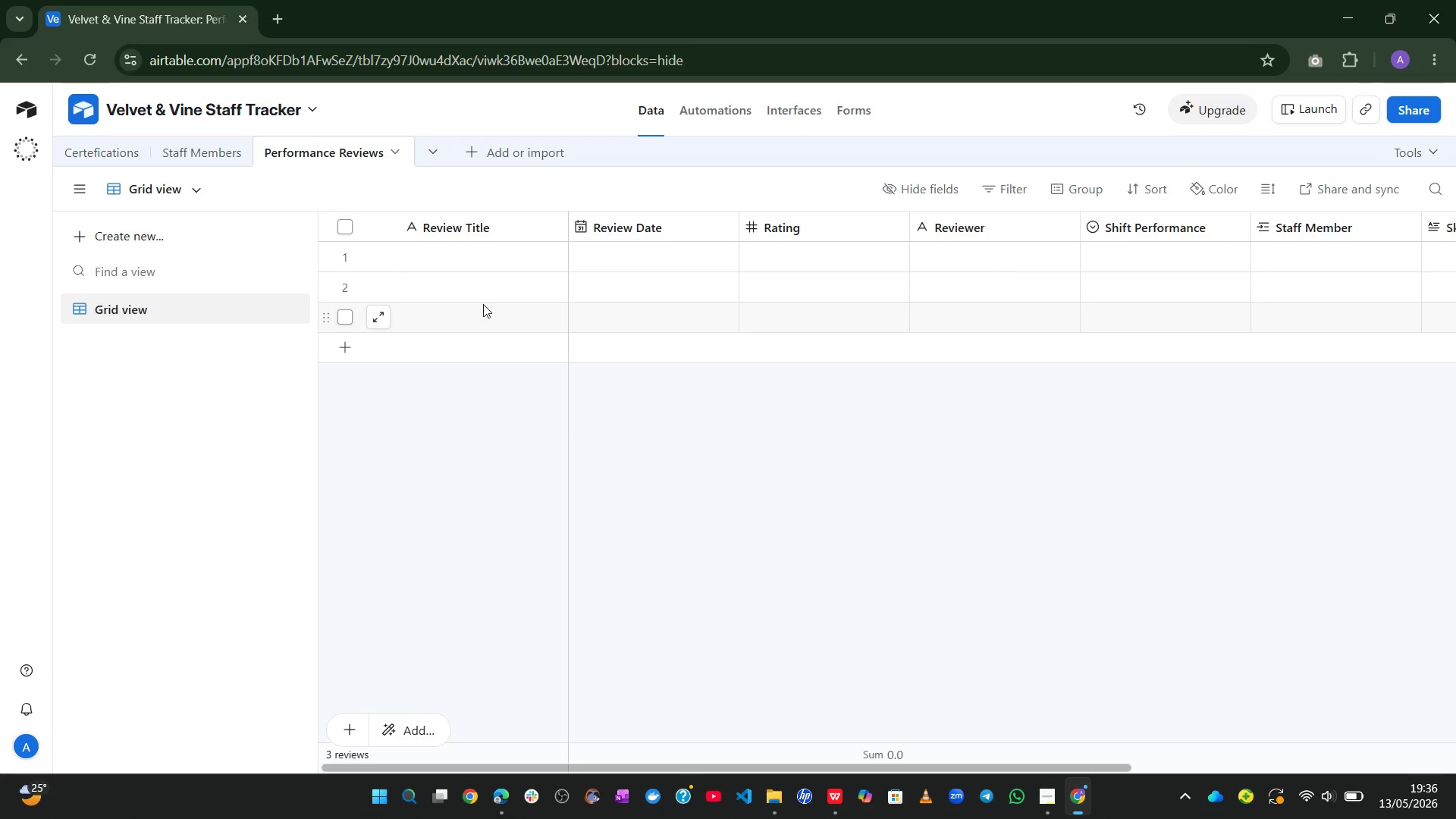 
key(Shift+Enter)
 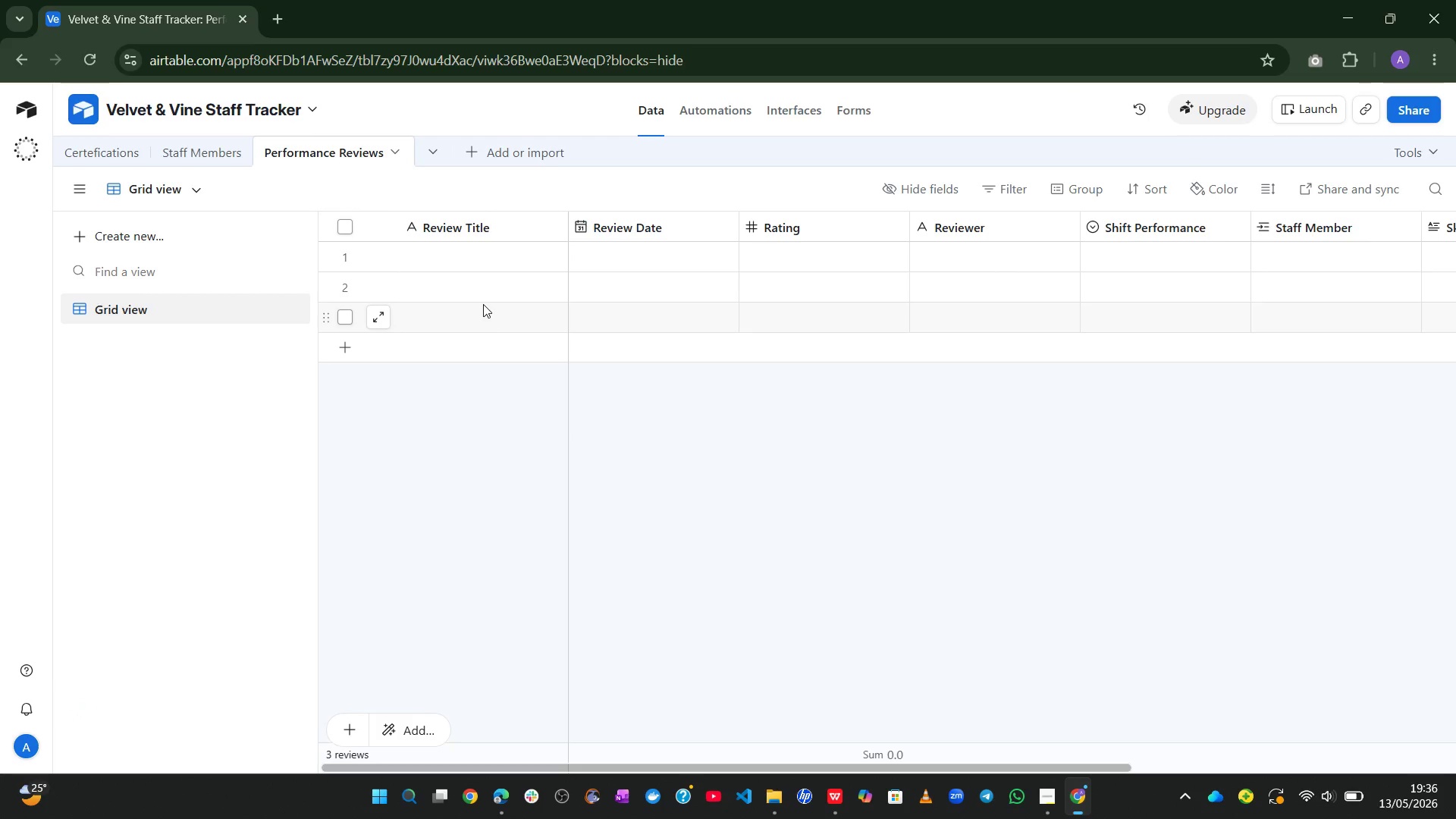 
left_click([483, 304])
 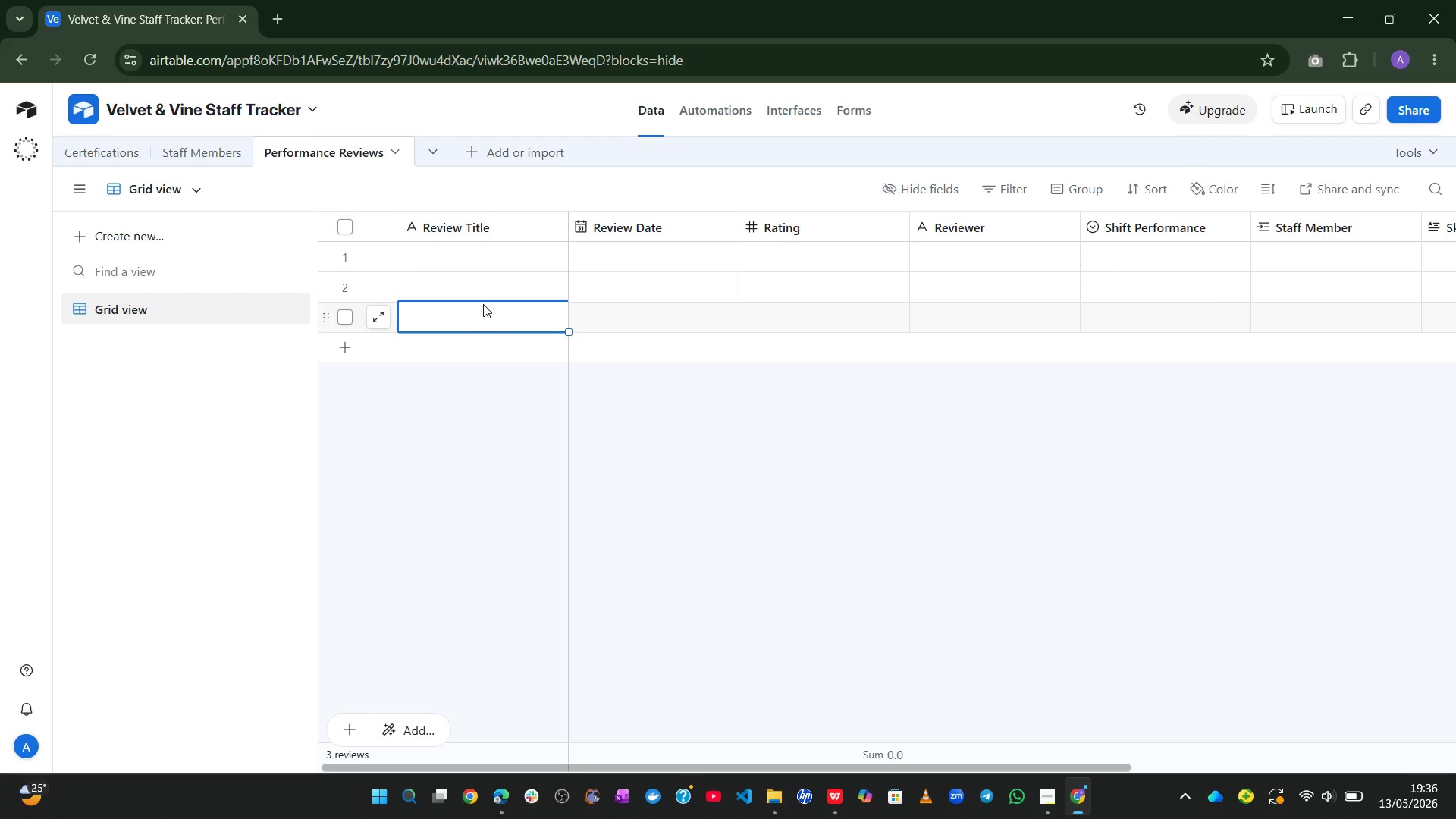 
hold_key(key=ShiftLeft, duration=0.95)
 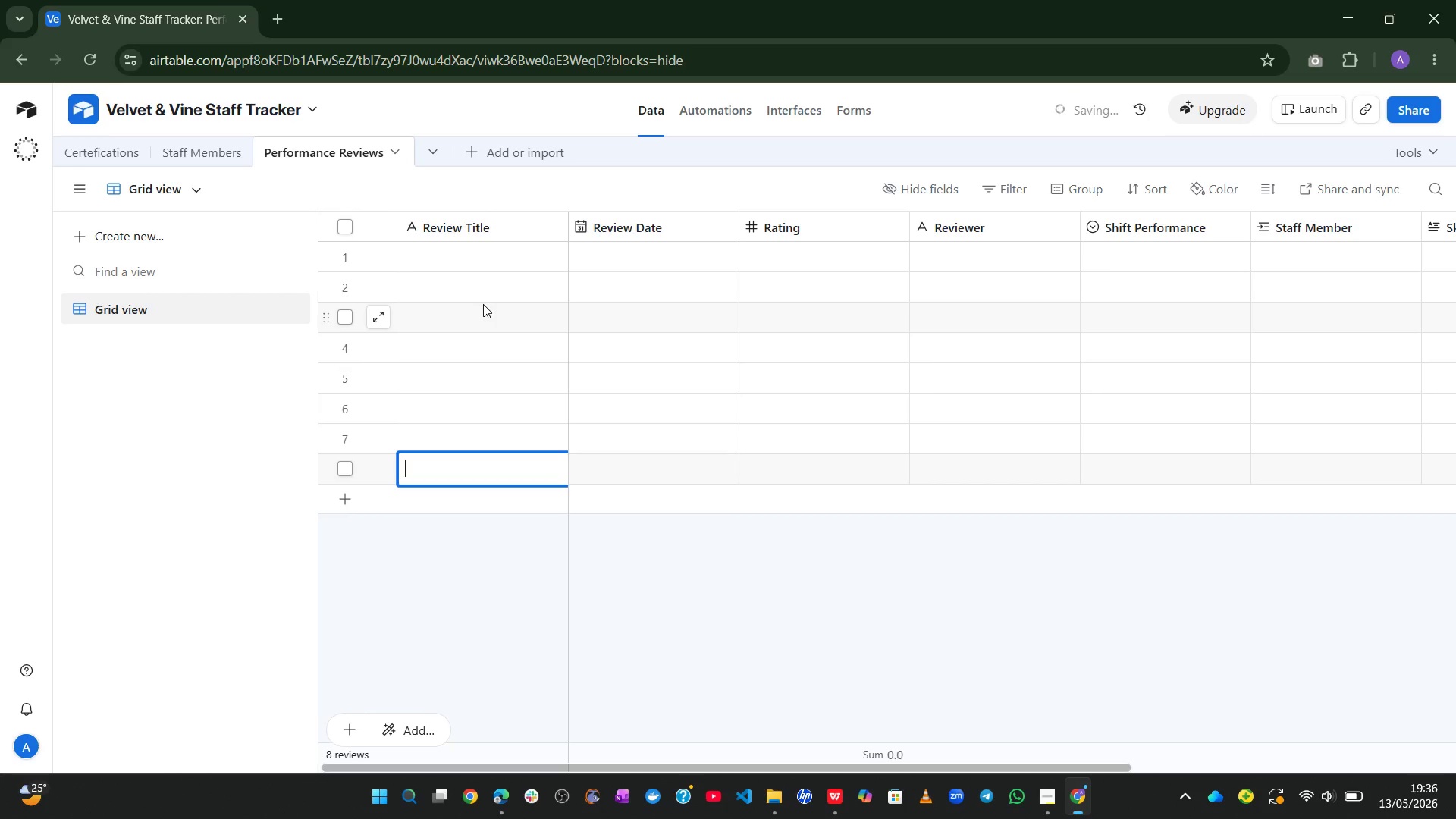 
hold_key(key=Enter, duration=0.67)
 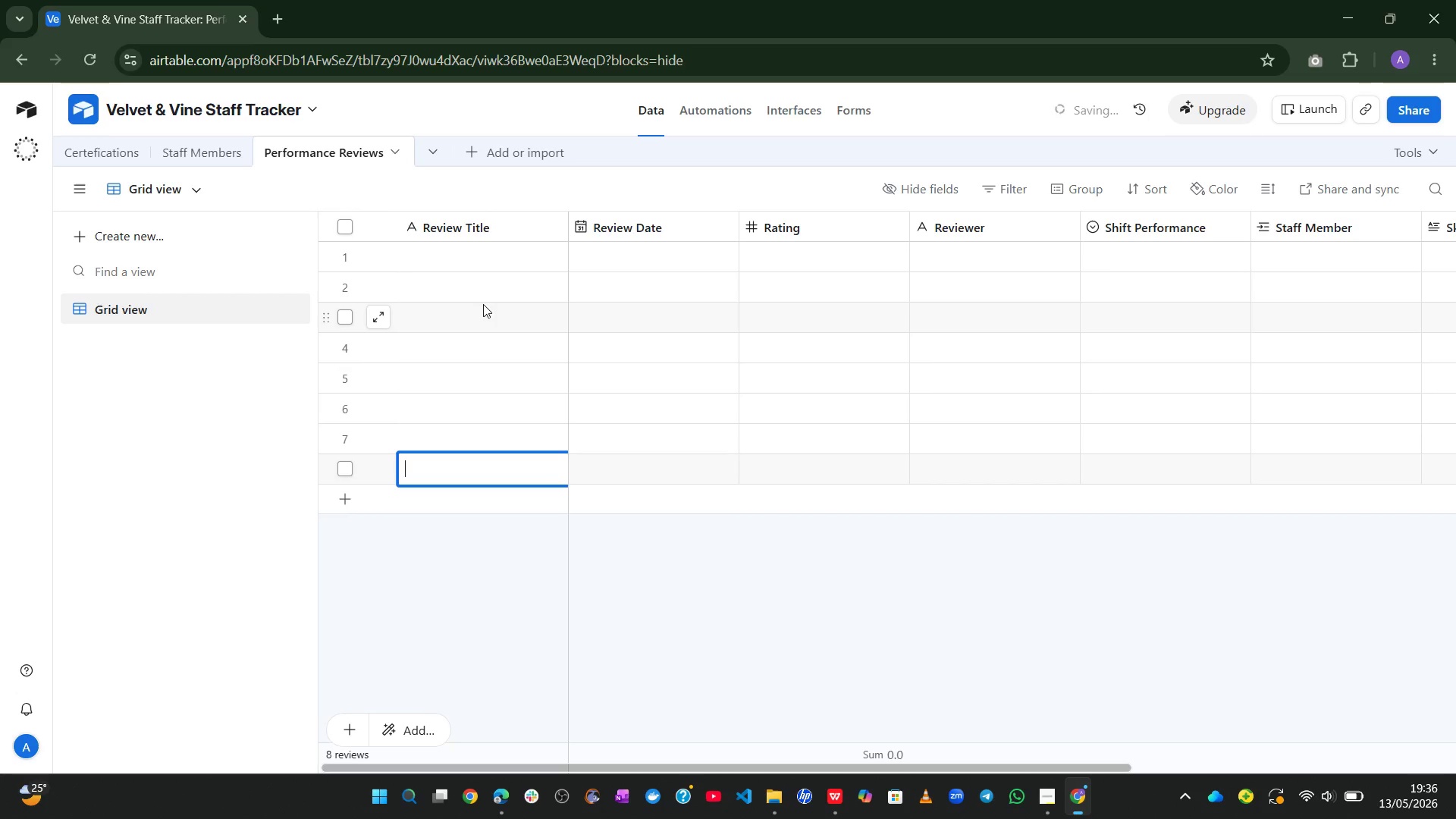 
key(Shift+Enter)
 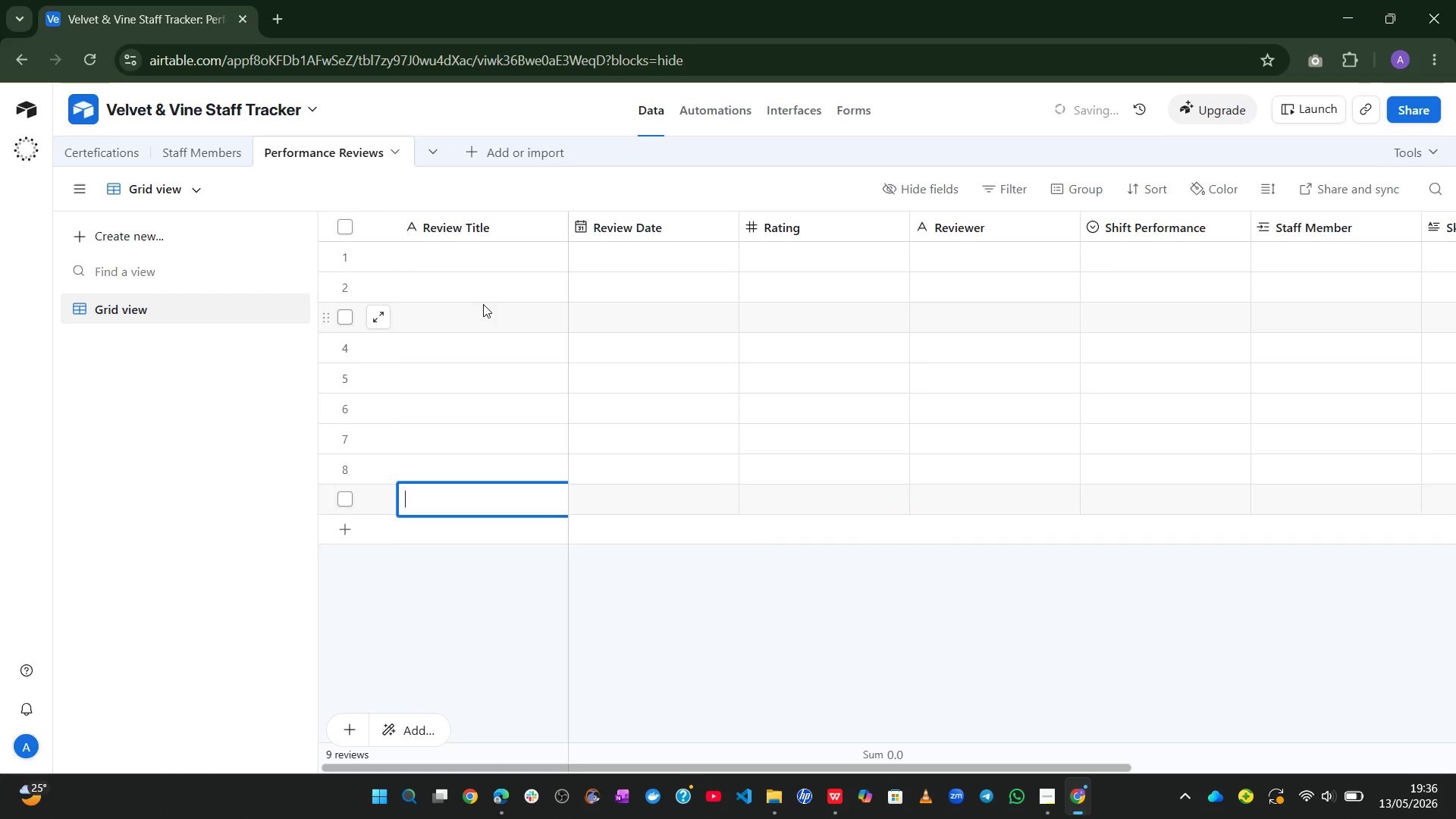 
key(Shift+Enter)
 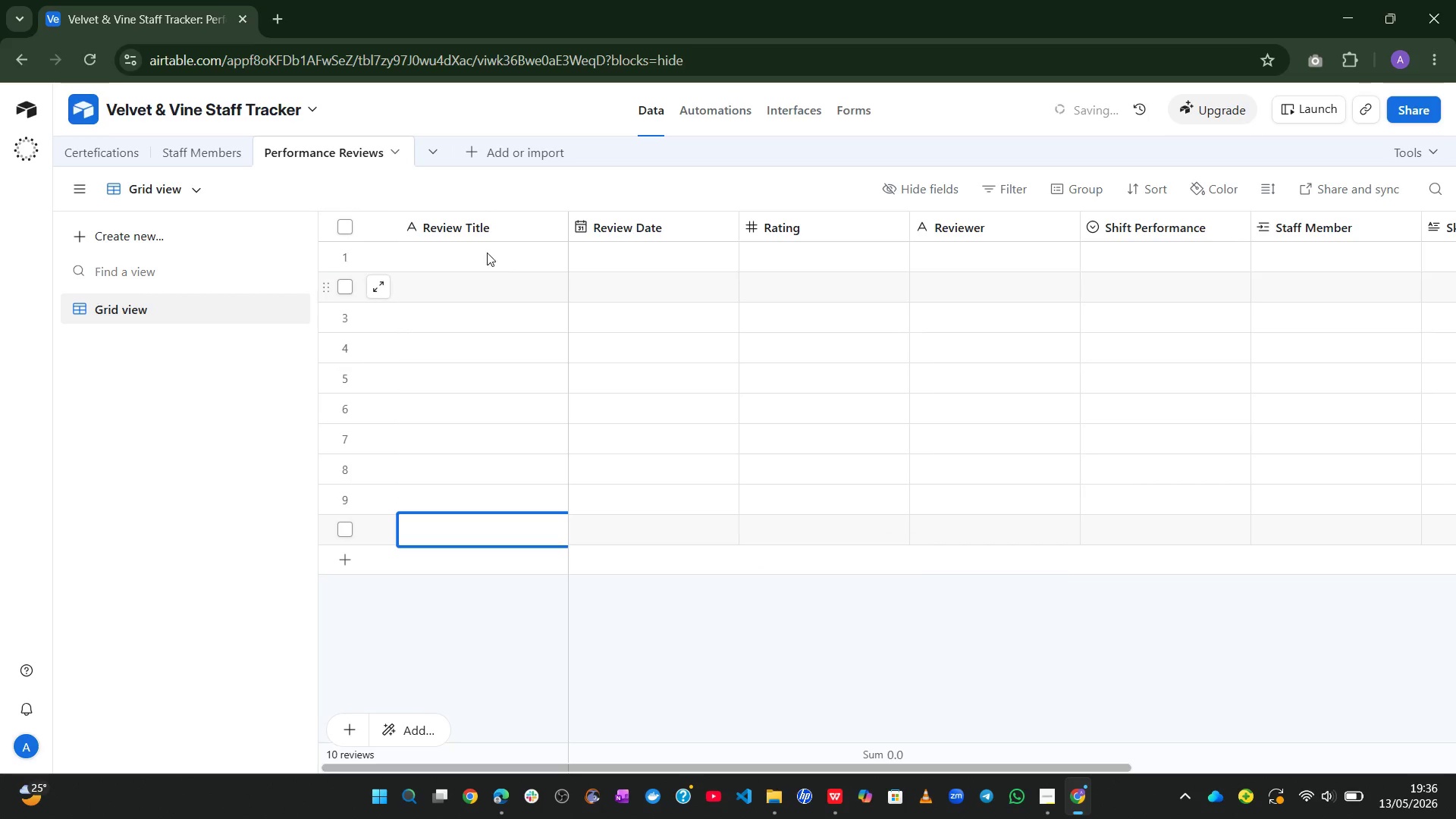 
left_click([477, 243])
 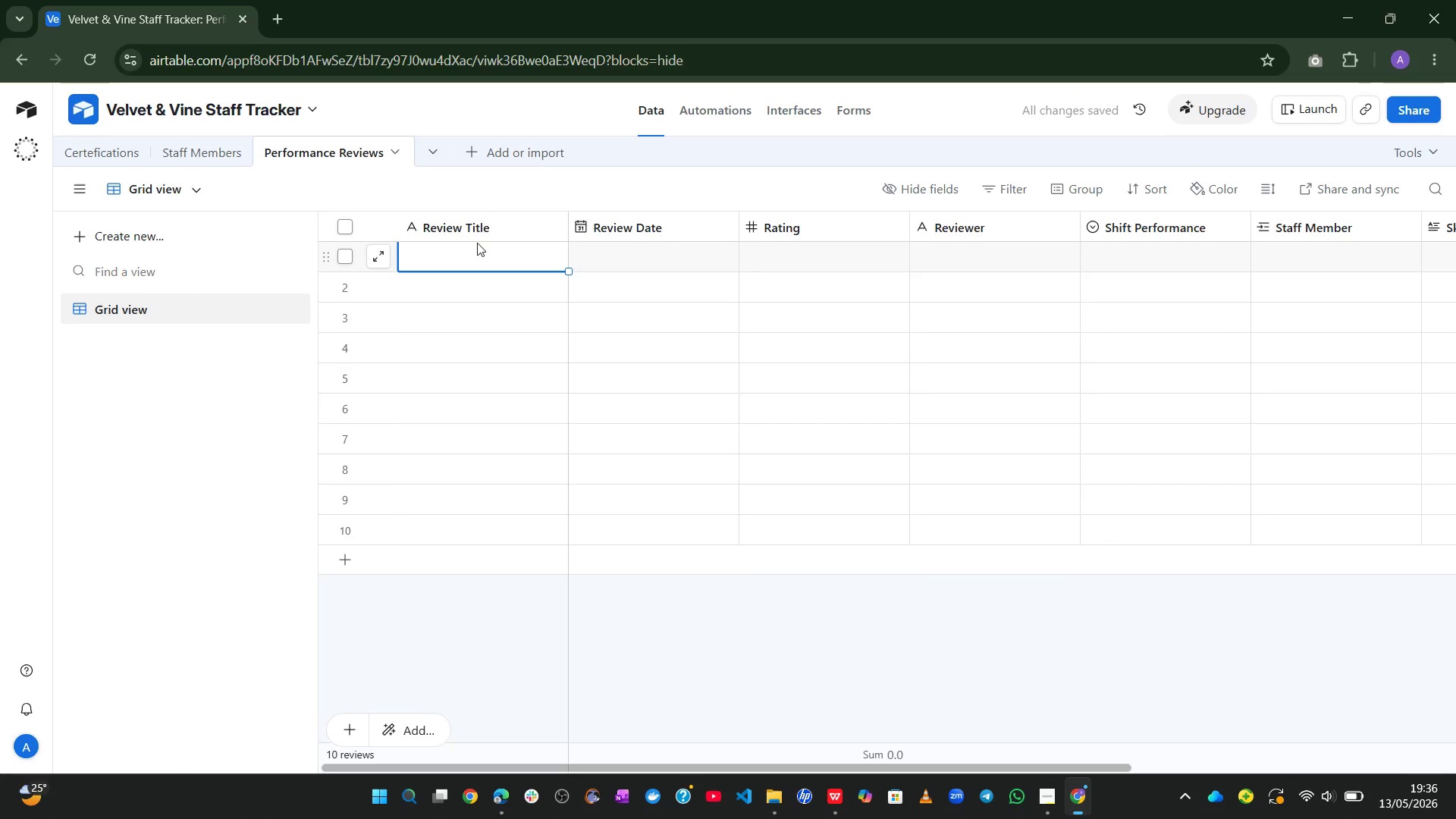 
wait(6.89)
 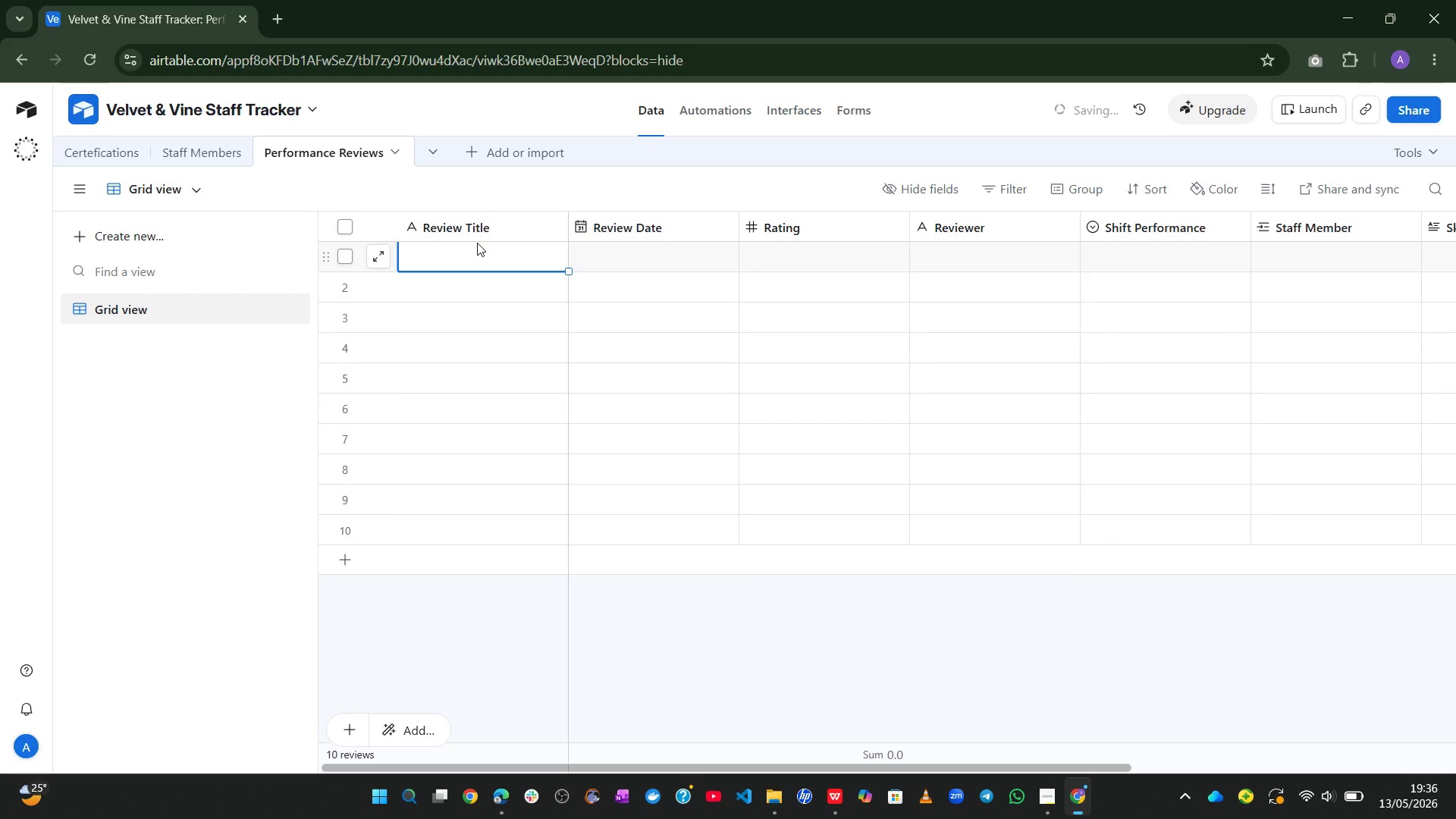 
type(Q! )
key(Backspace)
type(1)
key(Backspace)
key(Backspace)
type(1 2025 Review)
 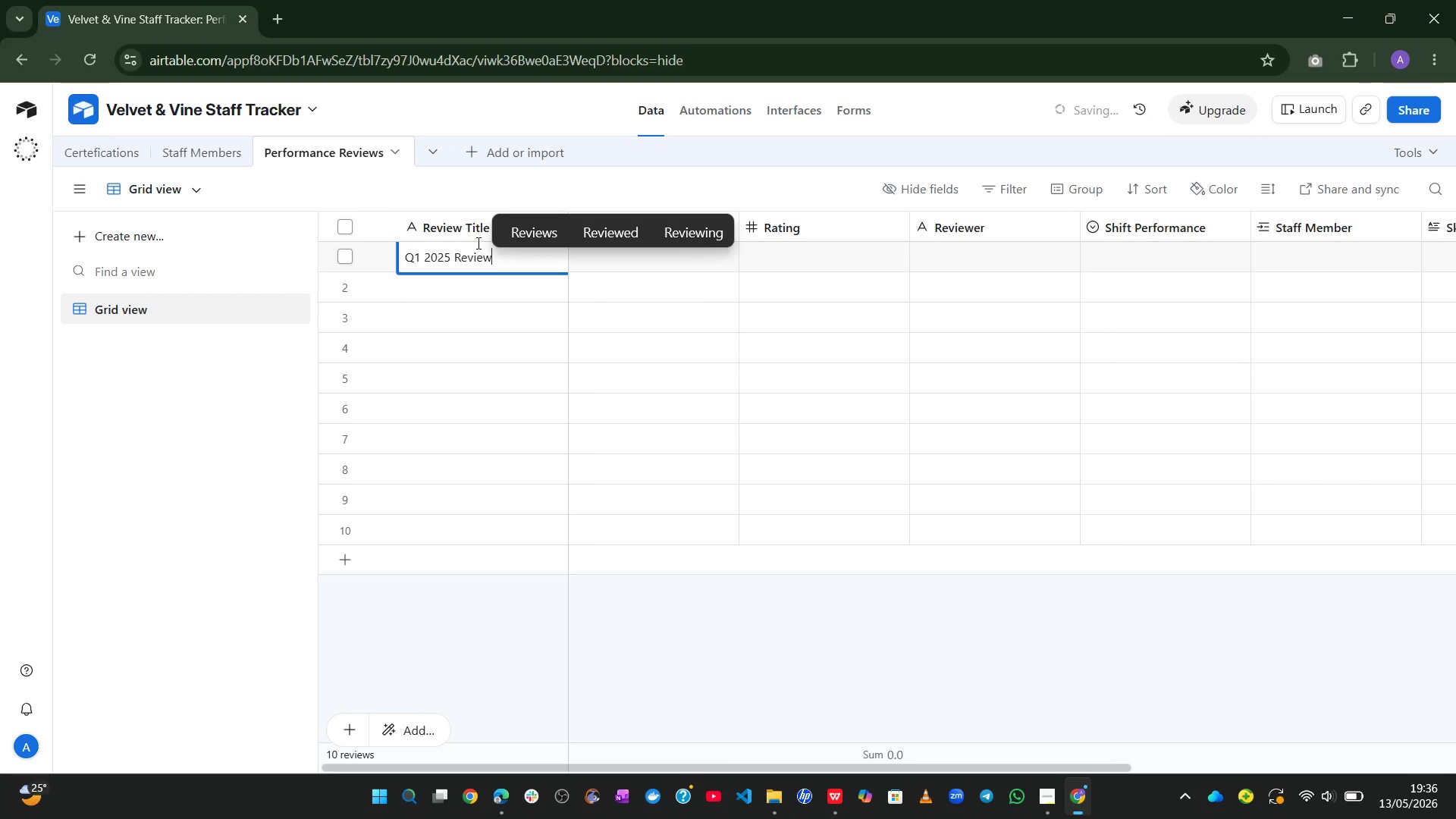 
left_click([477, 701])
 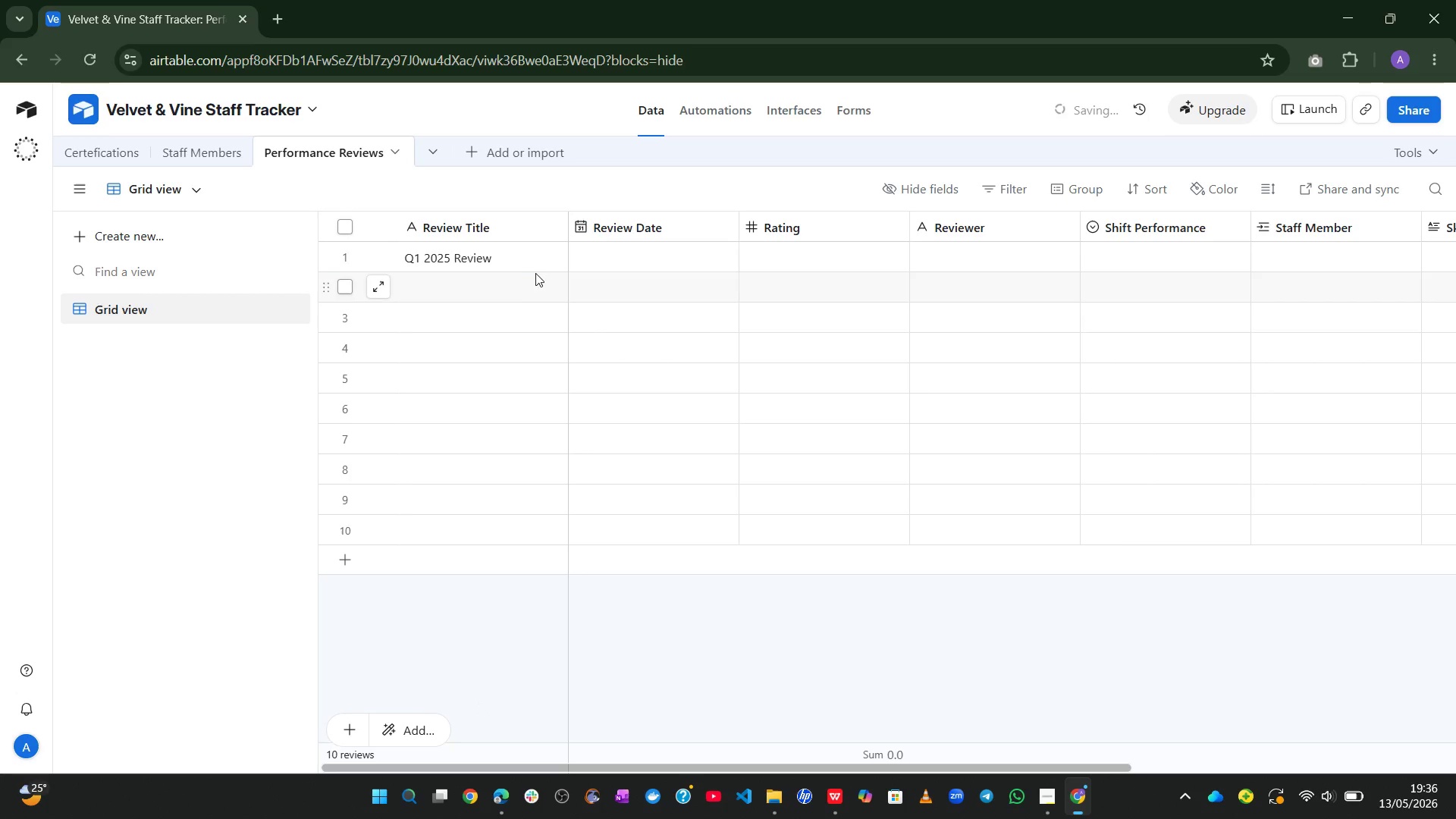 
left_click([531, 268])
 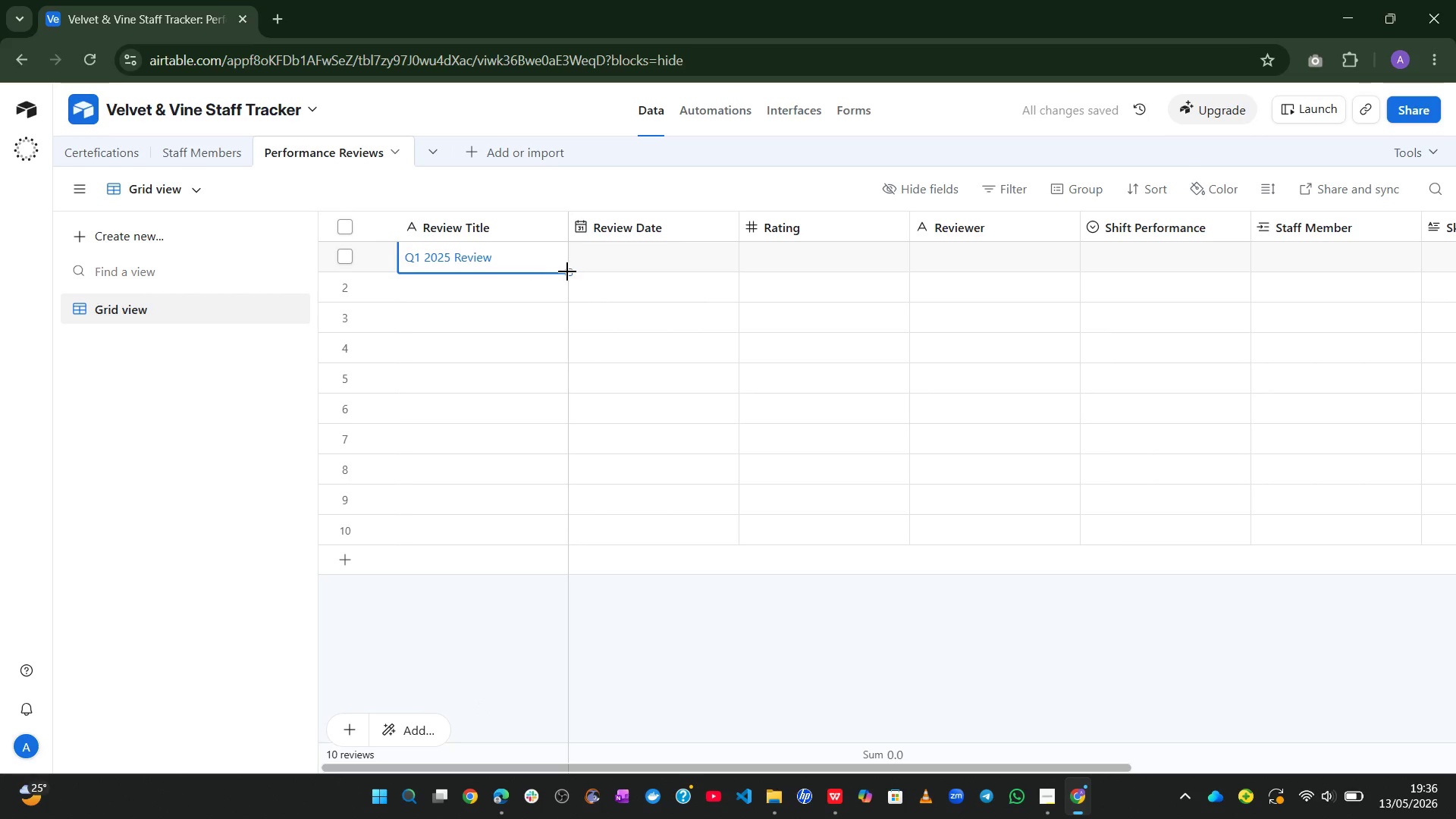 
left_click_drag(start_coordinate=[566, 271], to_coordinate=[541, 552])
 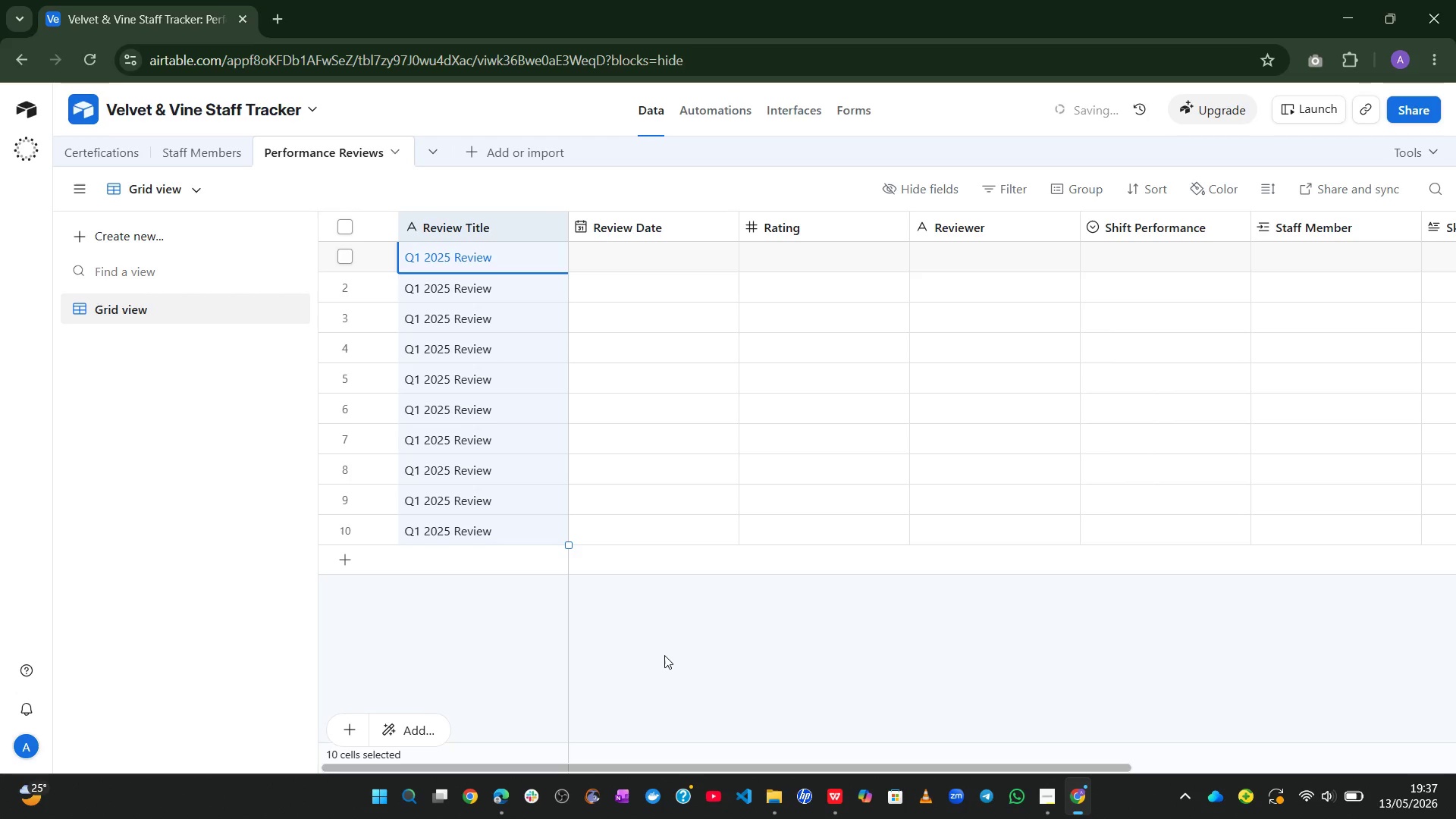 
left_click([666, 655])
 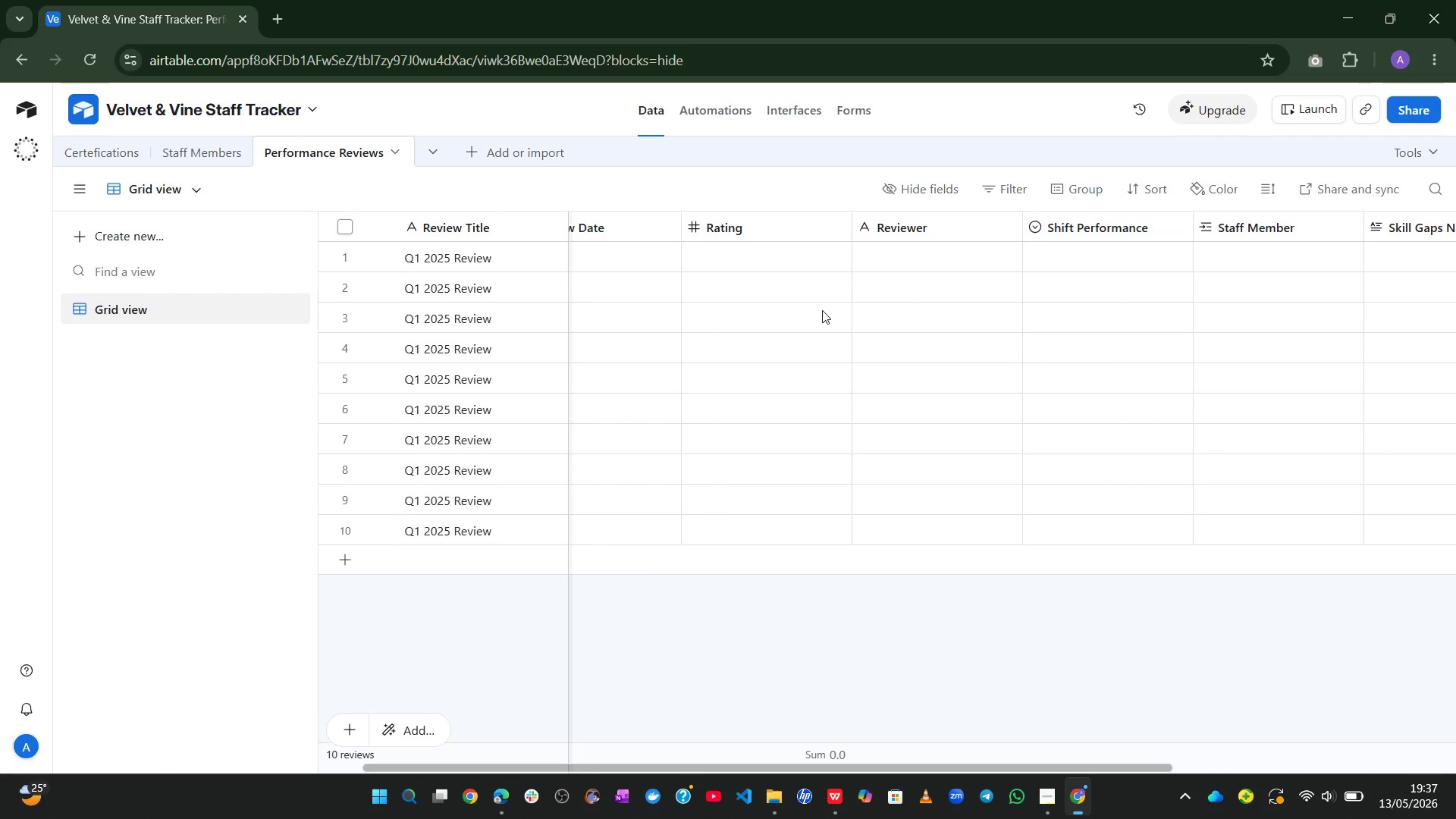 
wait(19.08)
 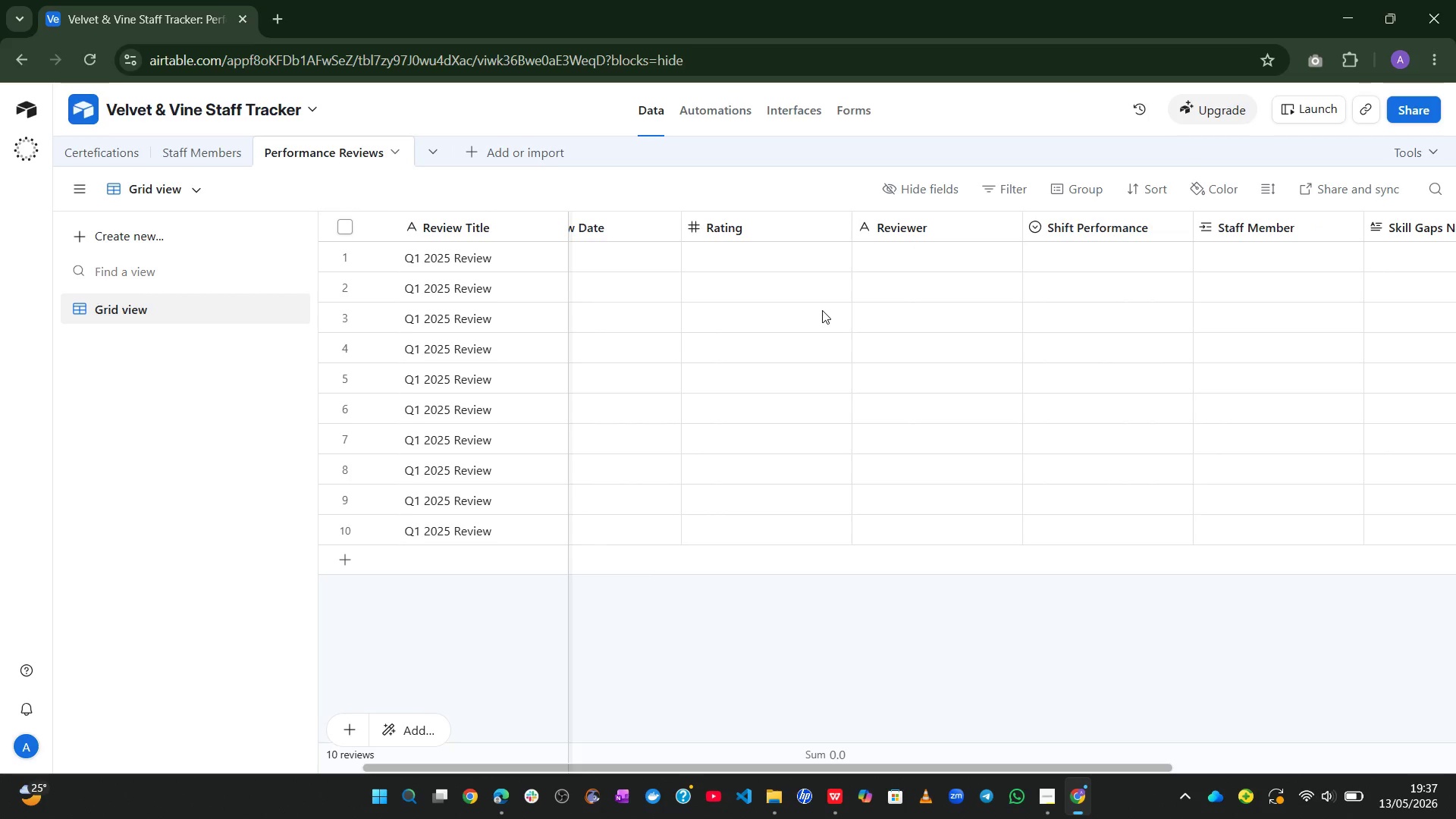 
left_click([1219, 250])
 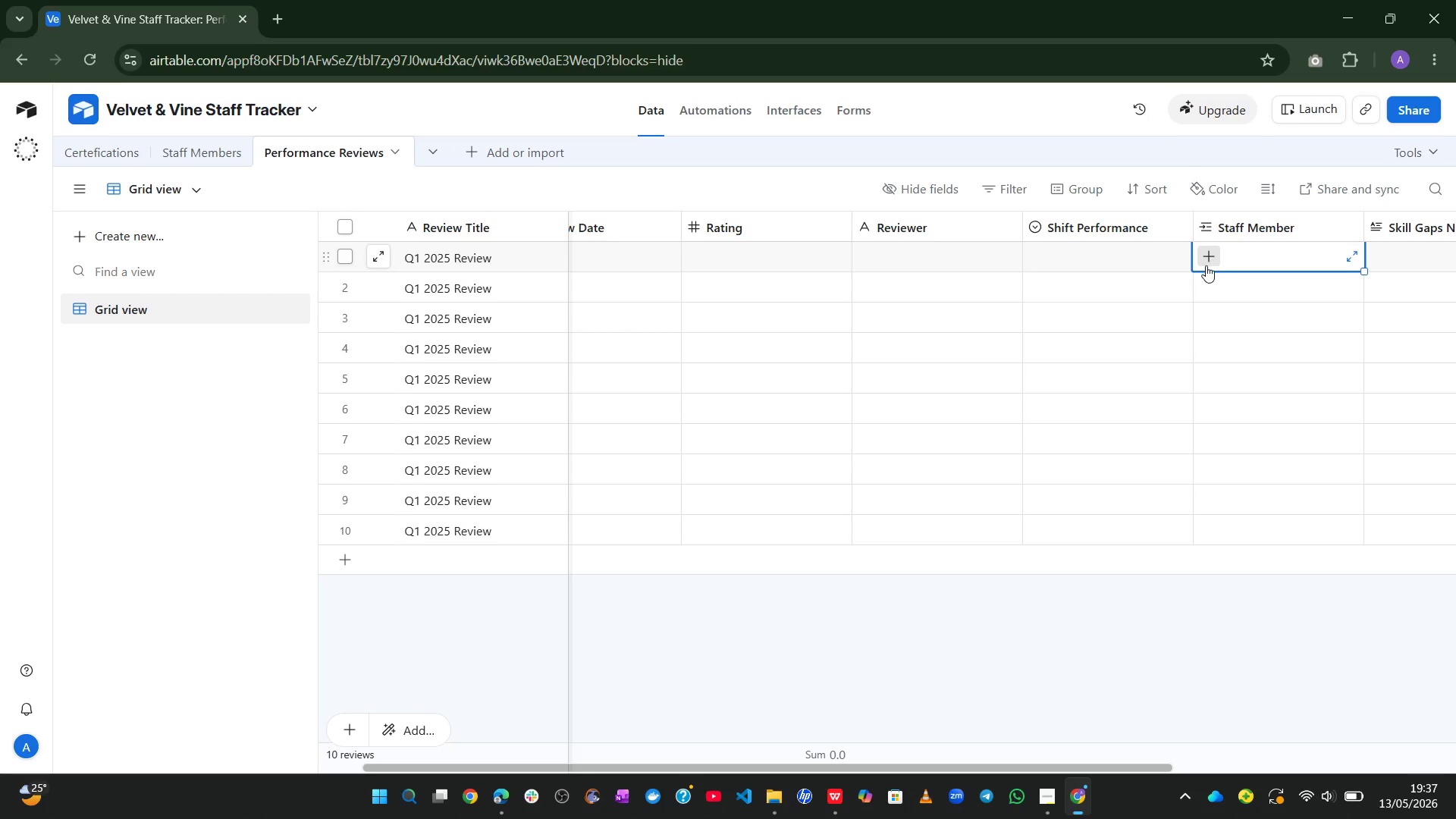 
left_click([1206, 265])
 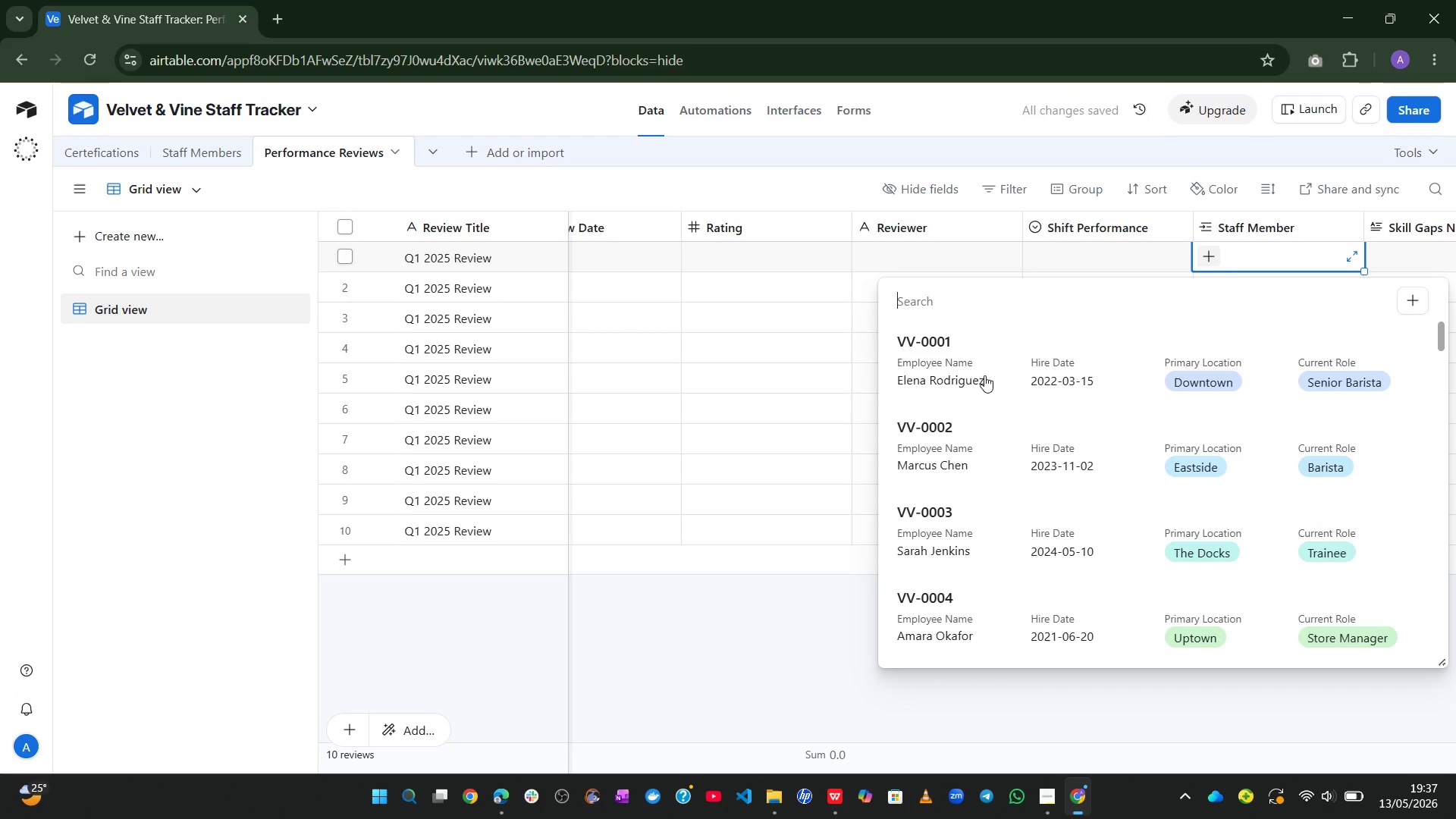 
wait(7.62)
 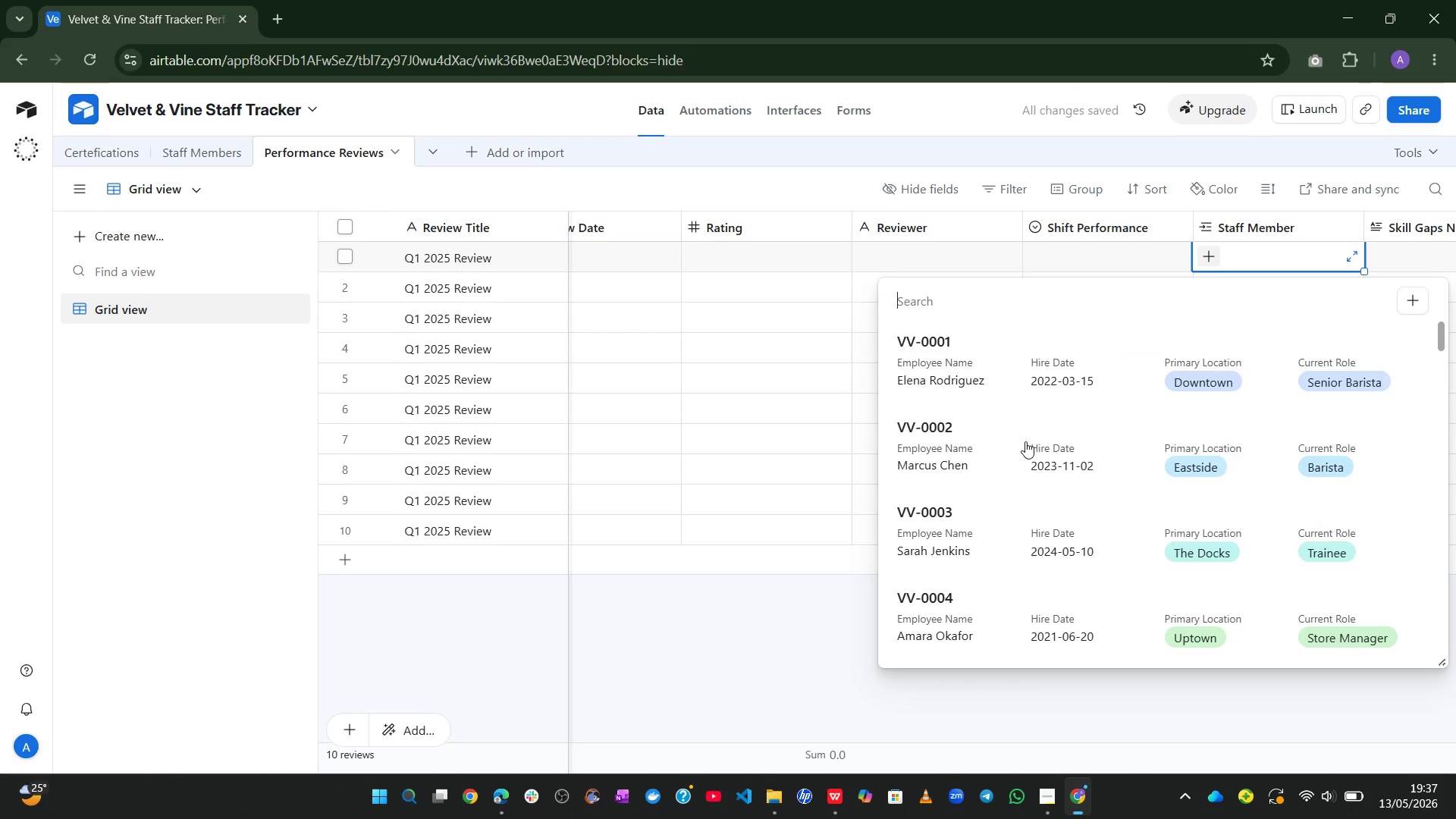 
left_click([984, 375])
 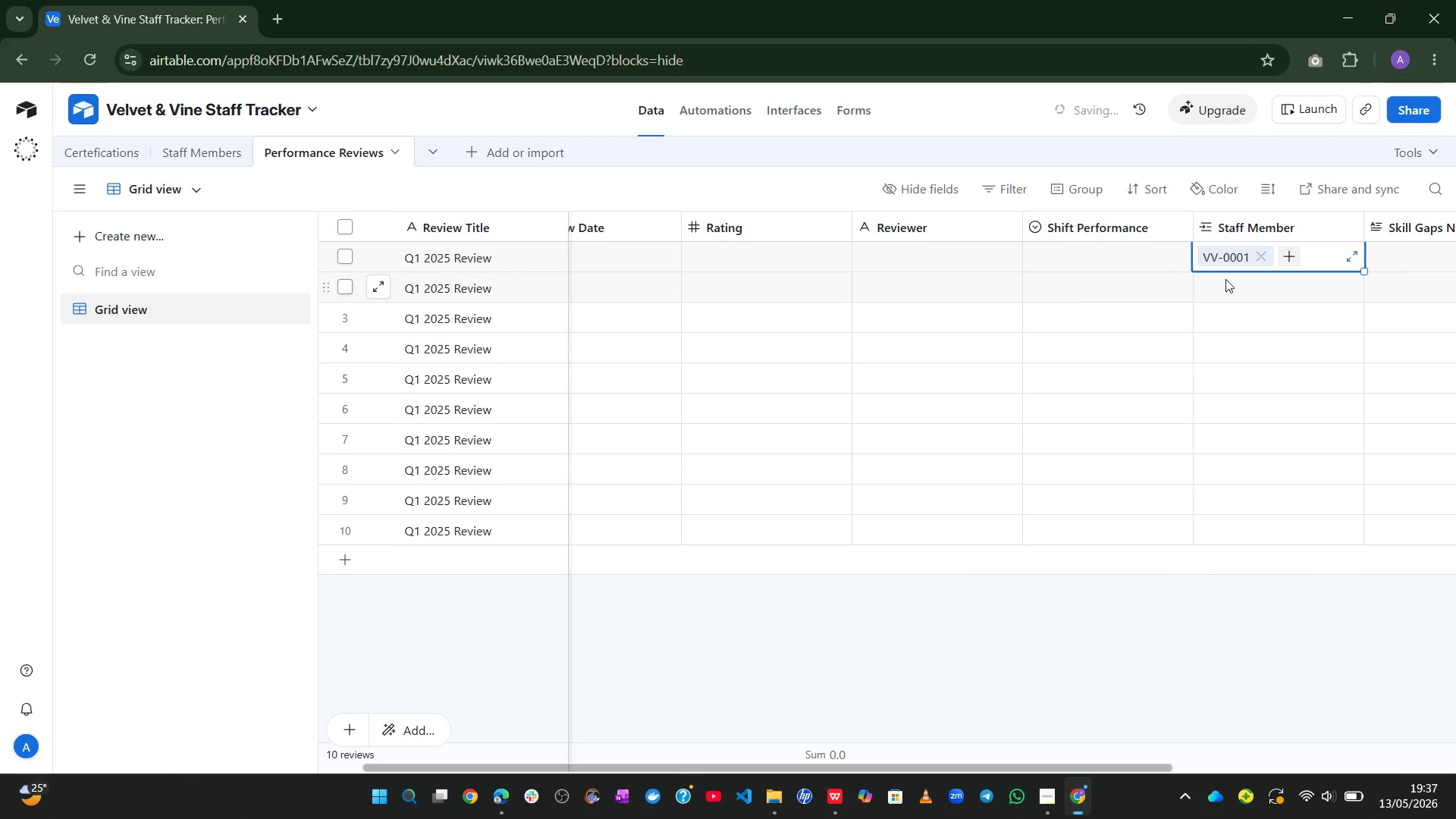 
double_click([1225, 279])
 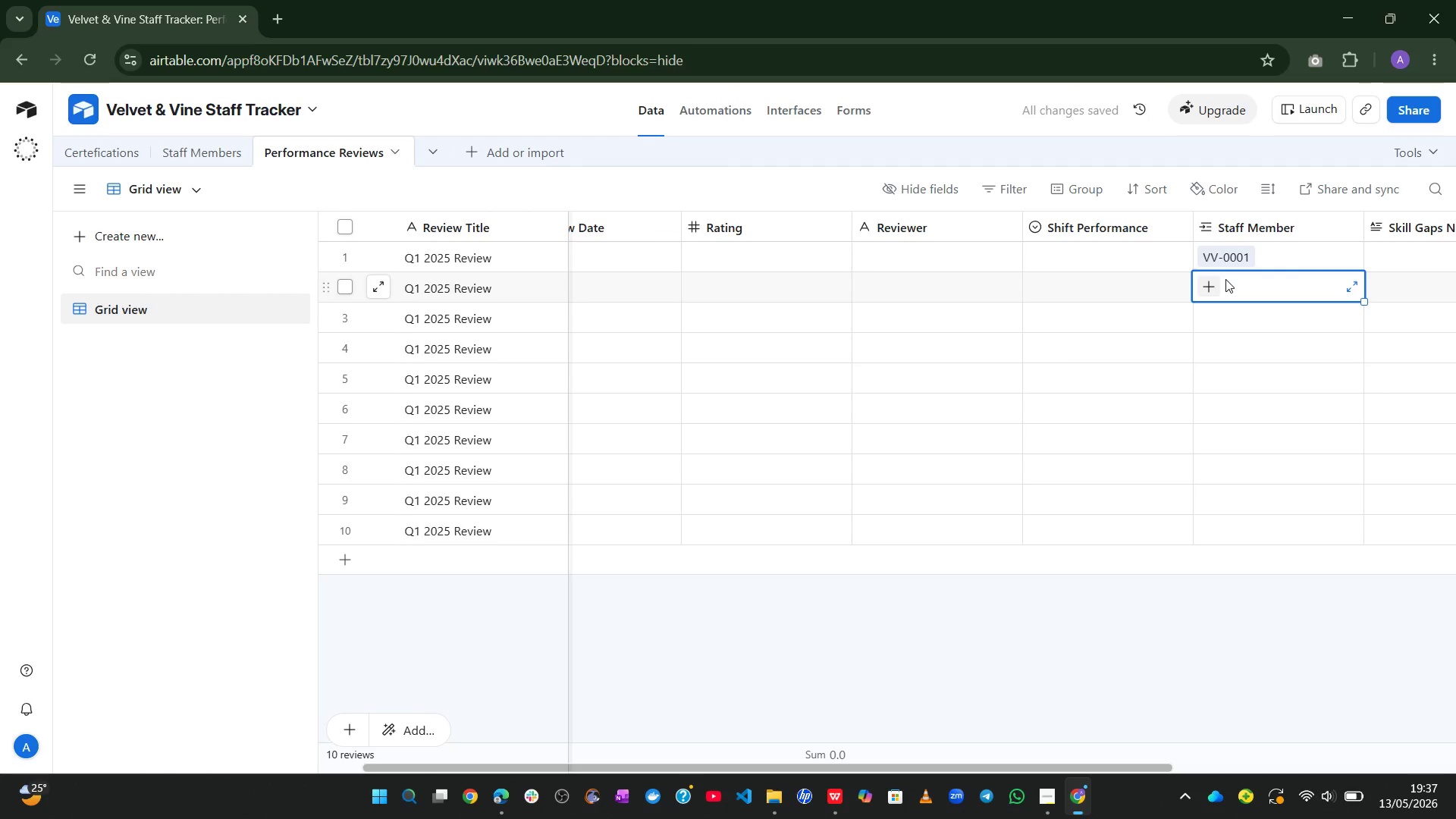 
left_click_drag(start_coordinate=[1225, 279], to_coordinate=[1218, 285])
 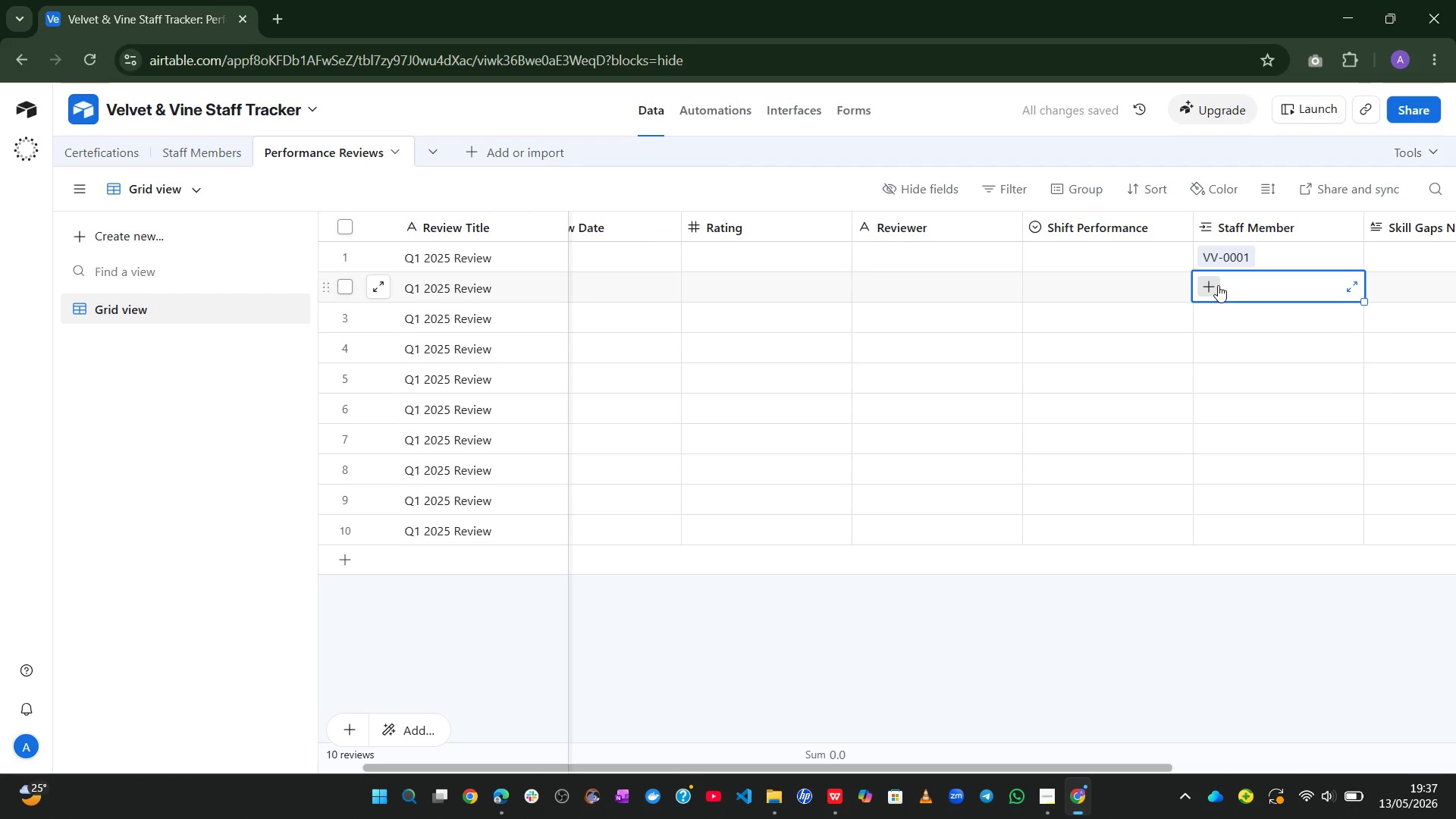 
left_click([1218, 285])
 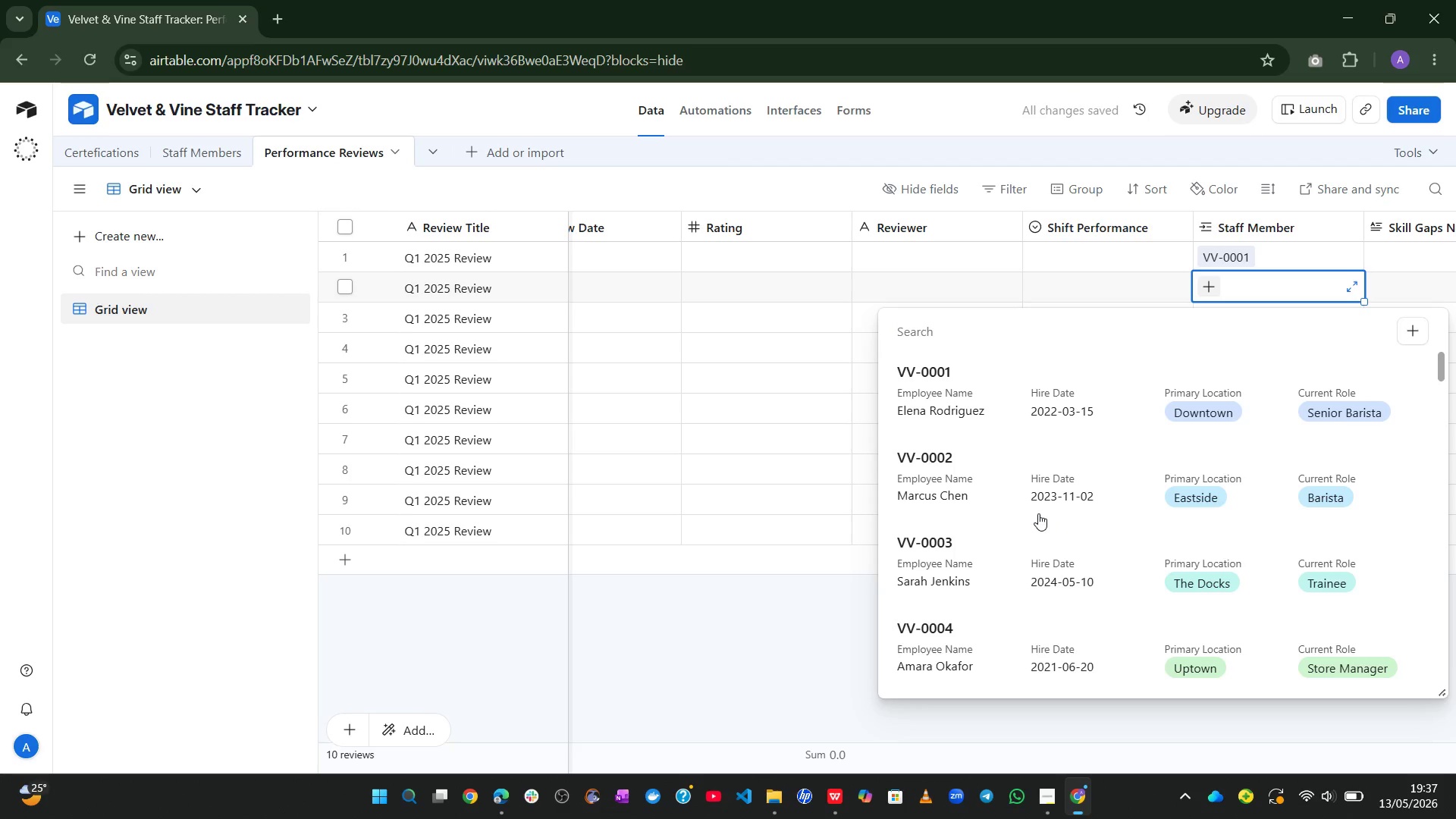 
left_click([1063, 458])
 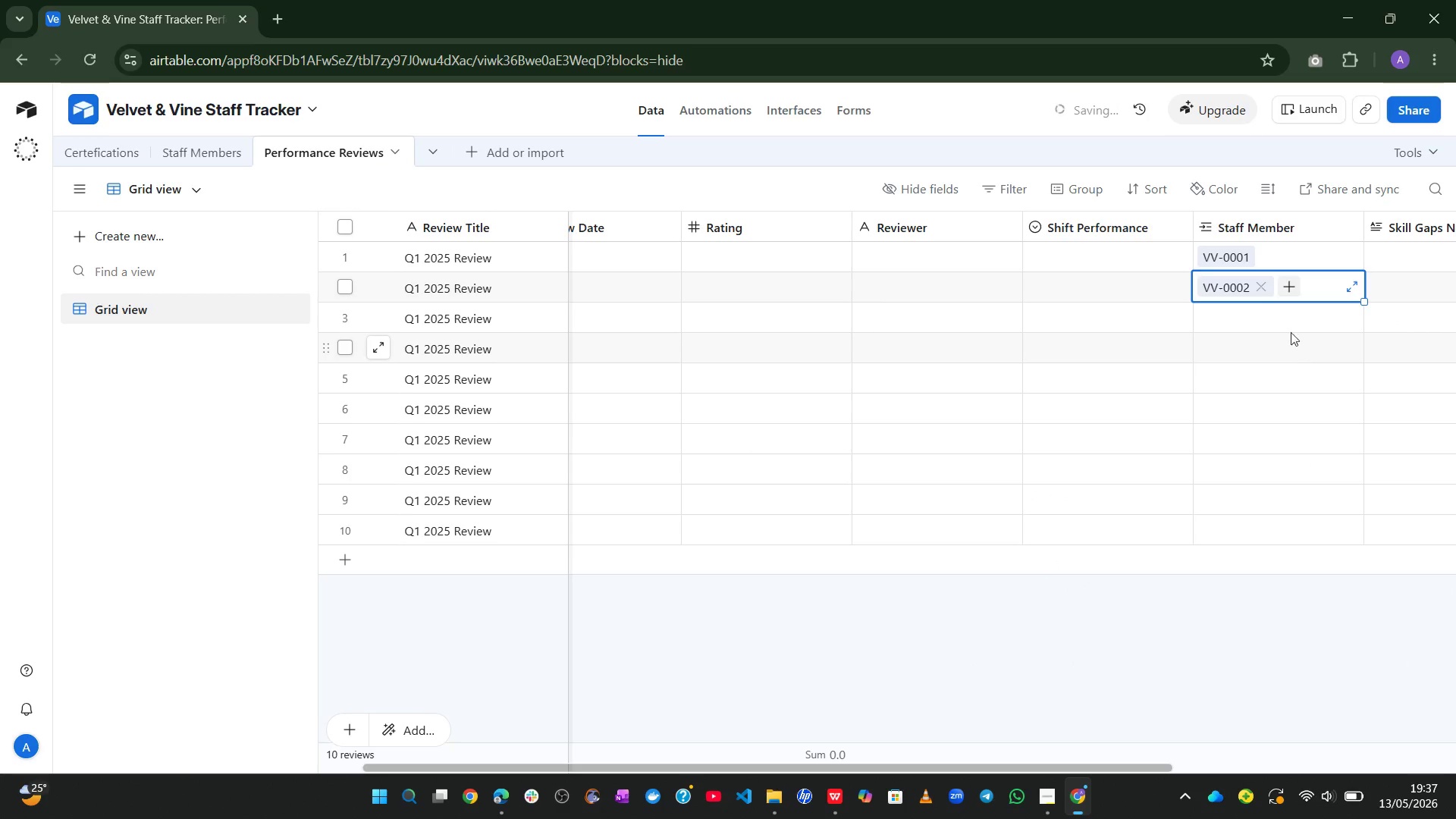 
left_click_drag(start_coordinate=[1265, 309], to_coordinate=[1211, 316])
 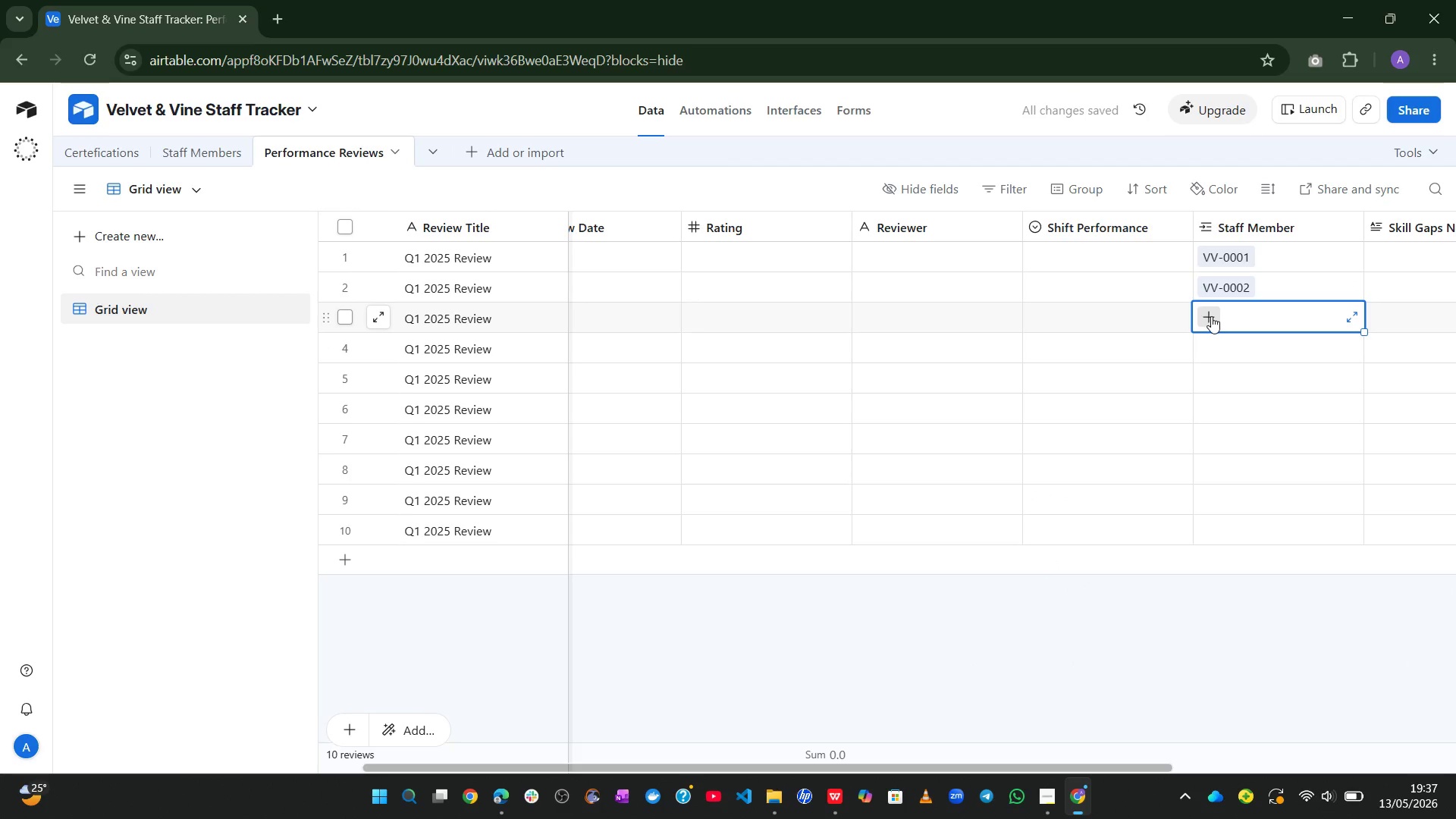 
left_click([1211, 316])
 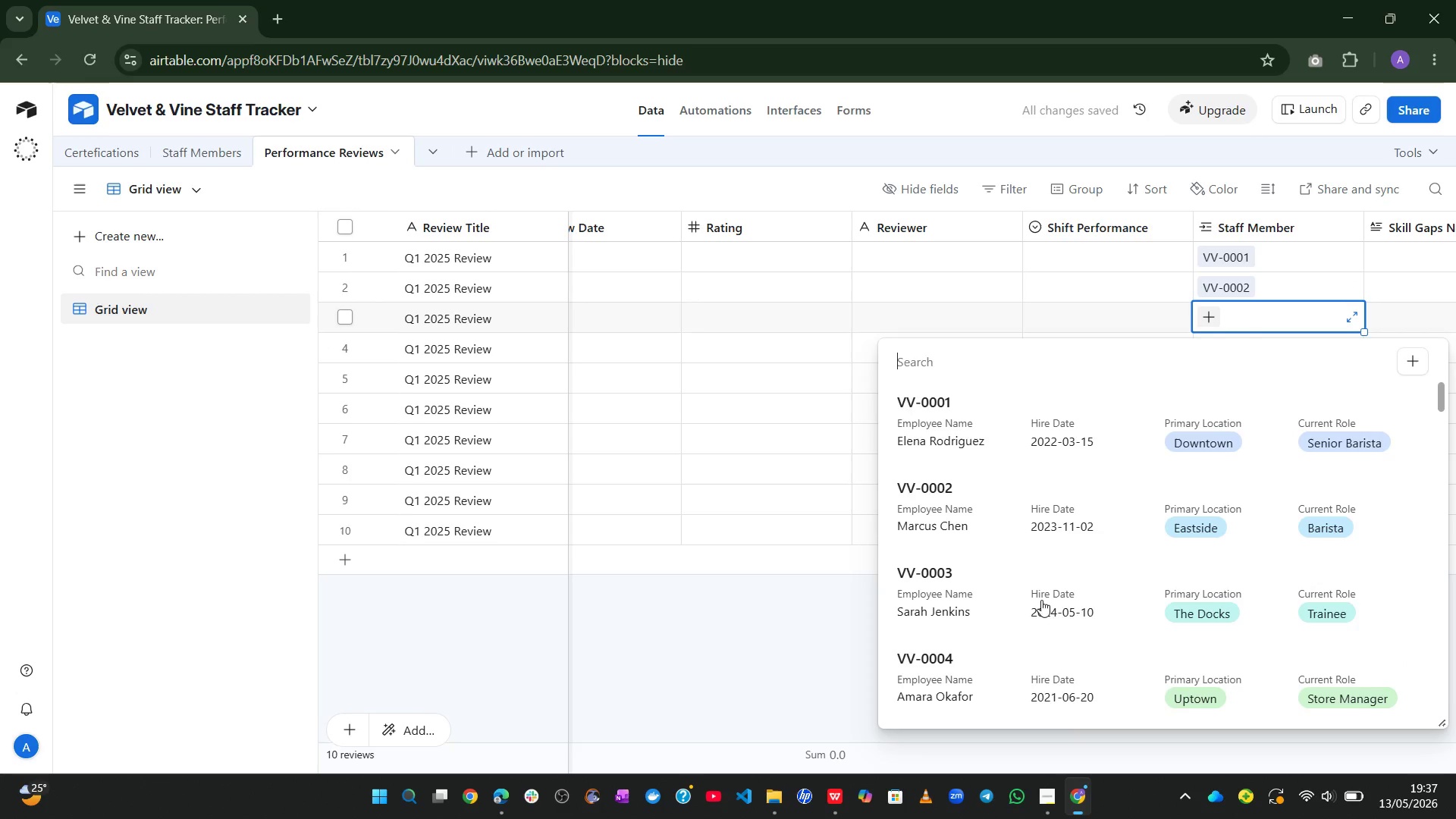 
left_click([1041, 600])
 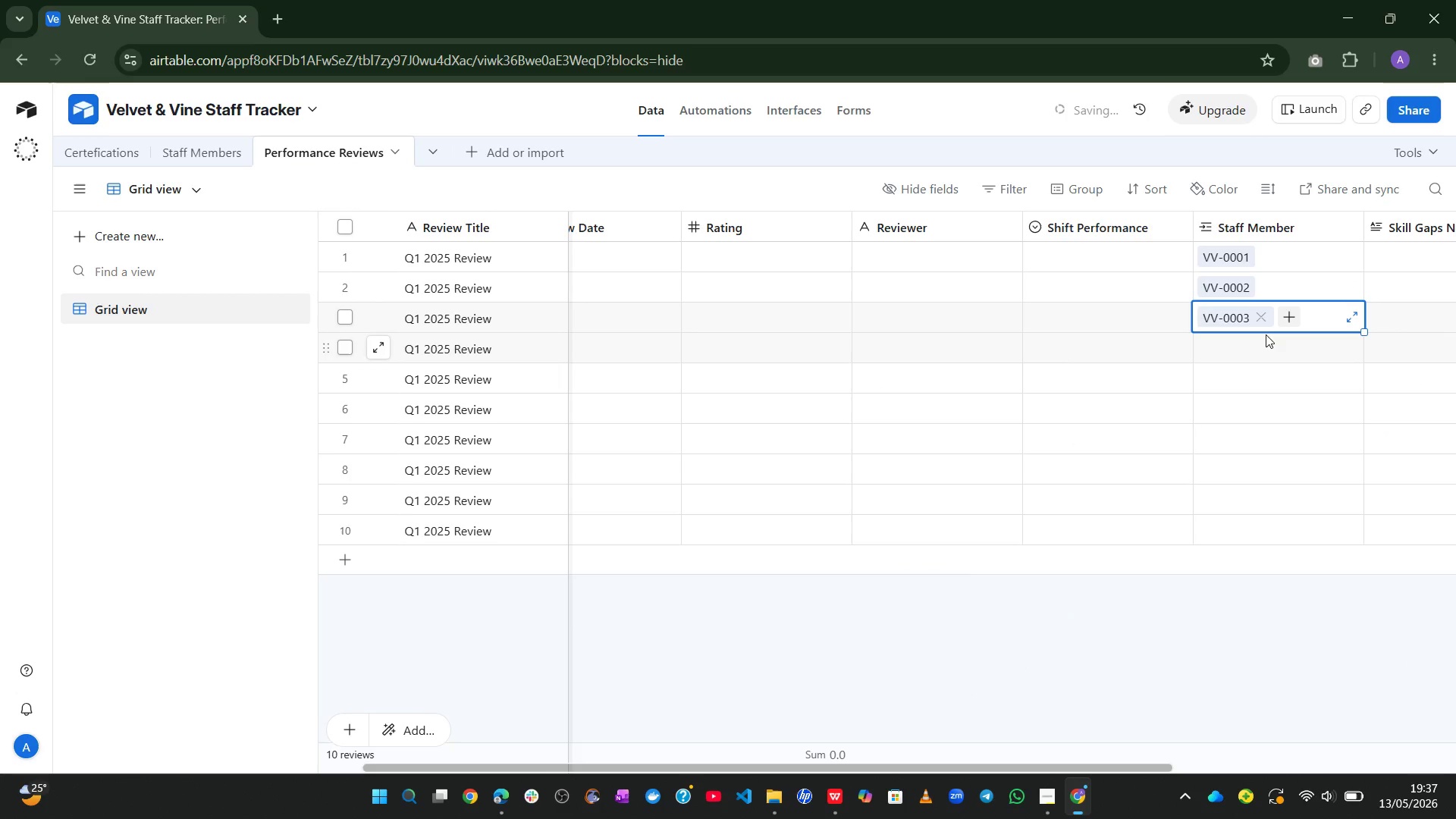 
left_click_drag(start_coordinate=[1265, 335], to_coordinate=[1207, 353])
 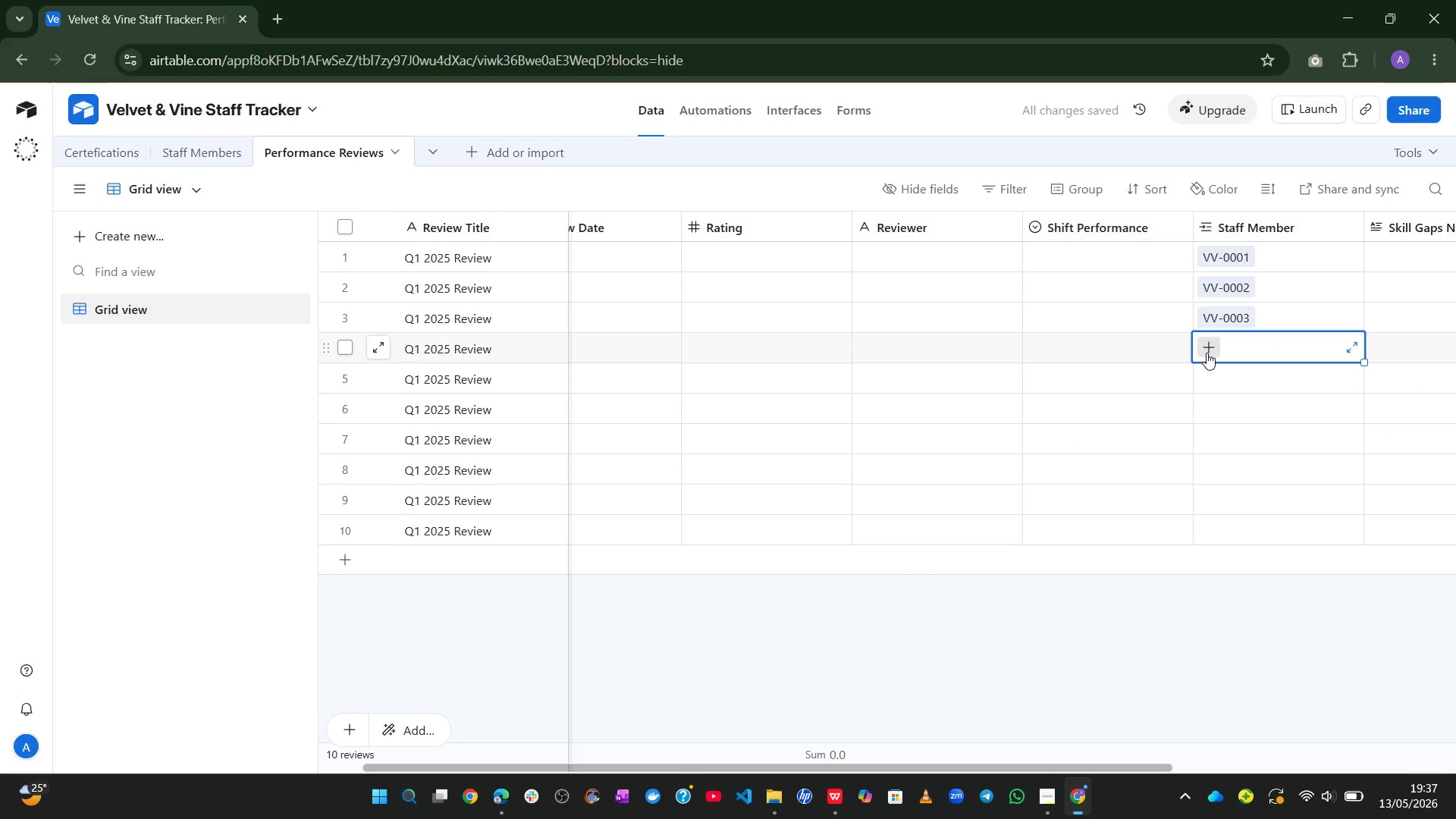 
left_click([1207, 353])
 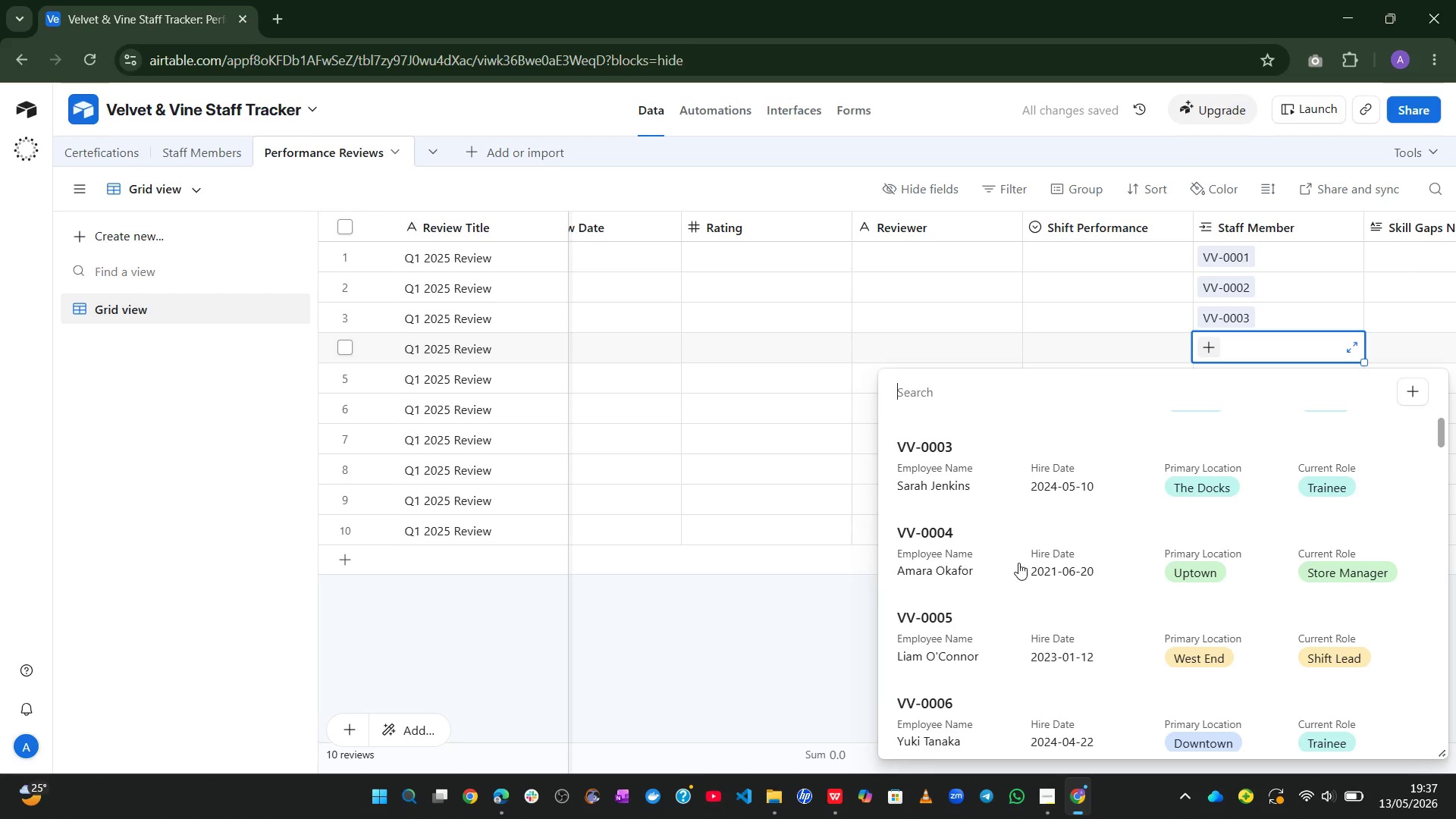 
left_click([946, 653])
 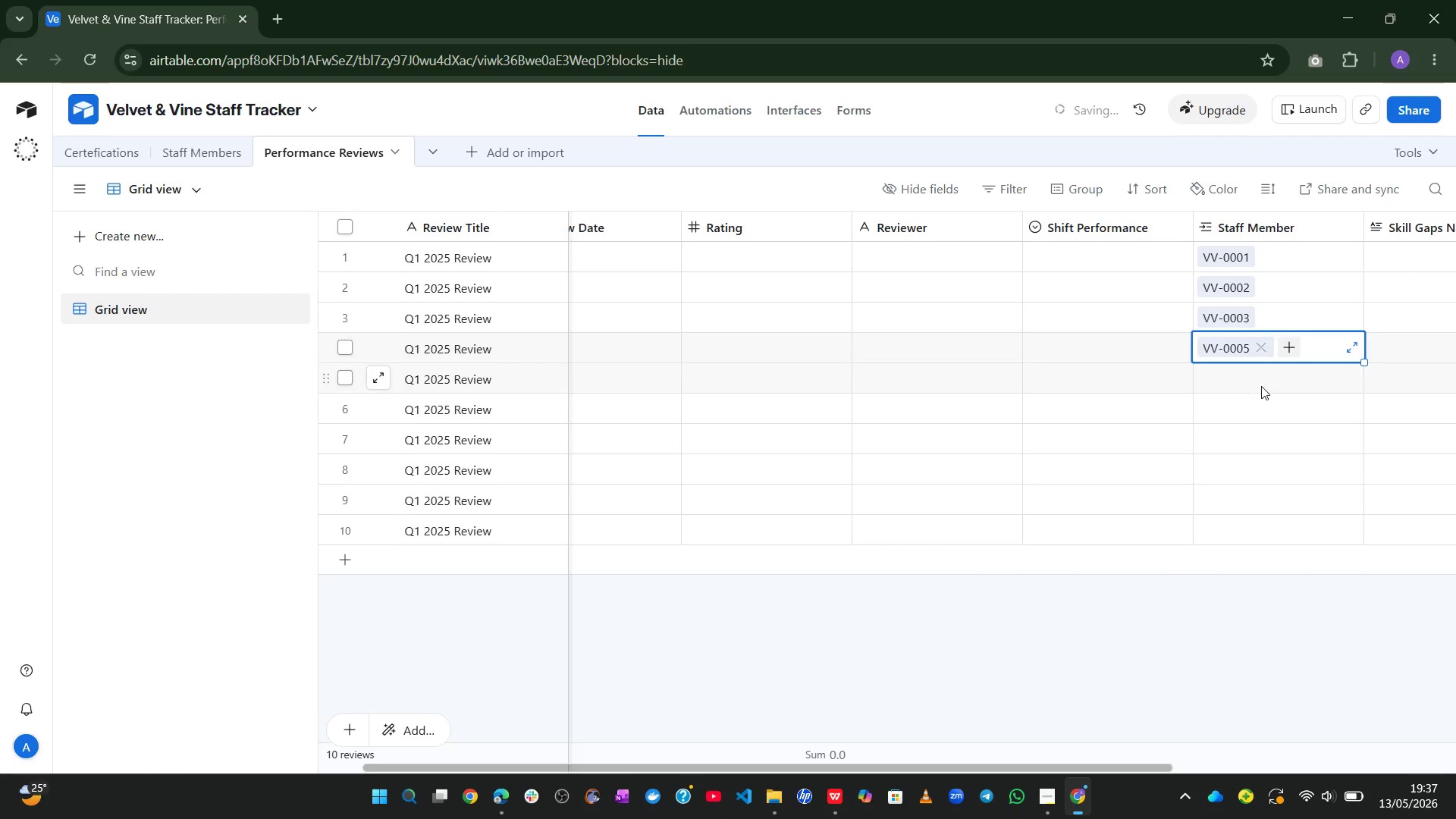 
left_click_drag(start_coordinate=[1263, 381], to_coordinate=[1202, 384])
 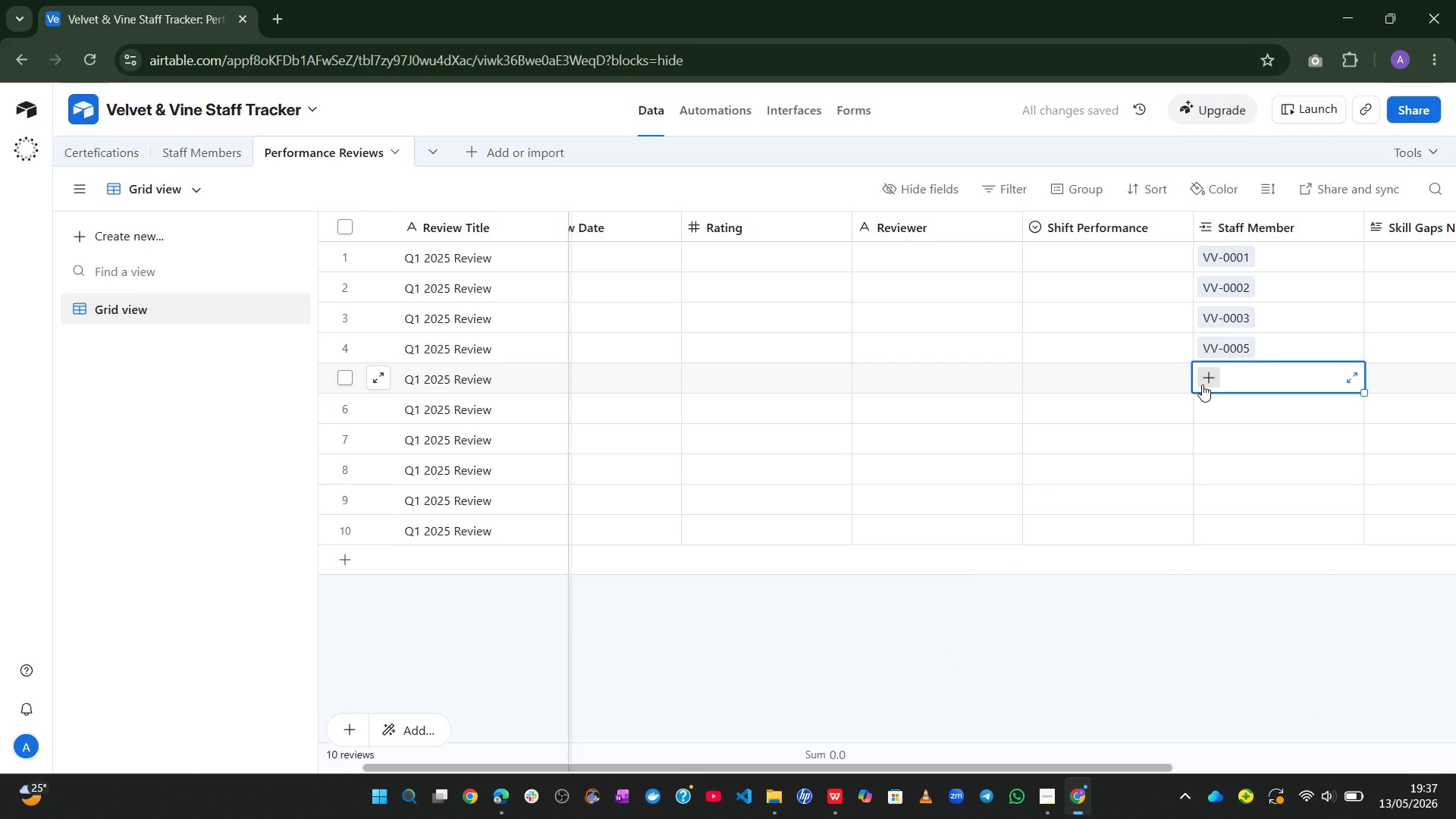 
left_click([1202, 384])
 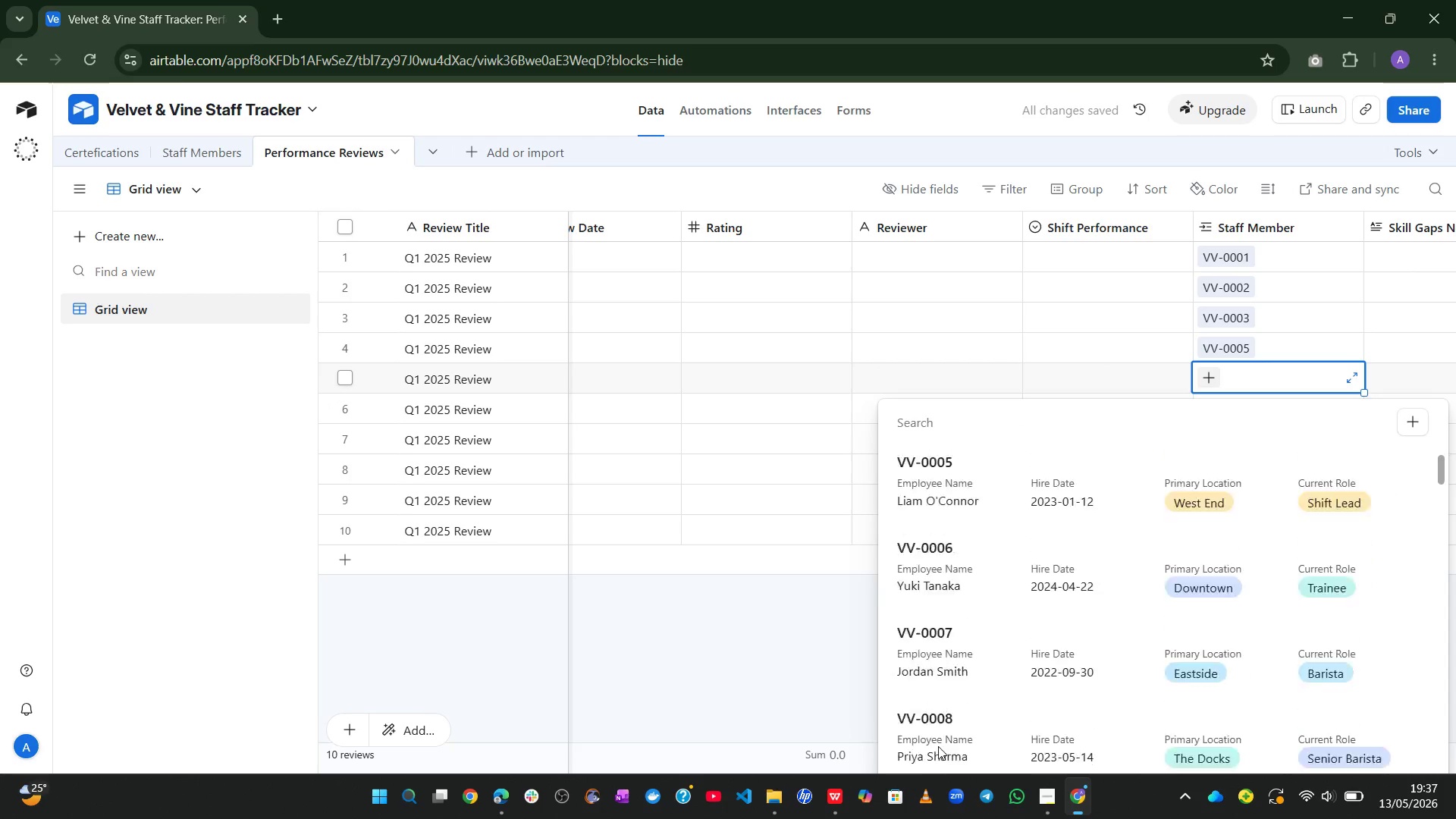 
wait(7.05)
 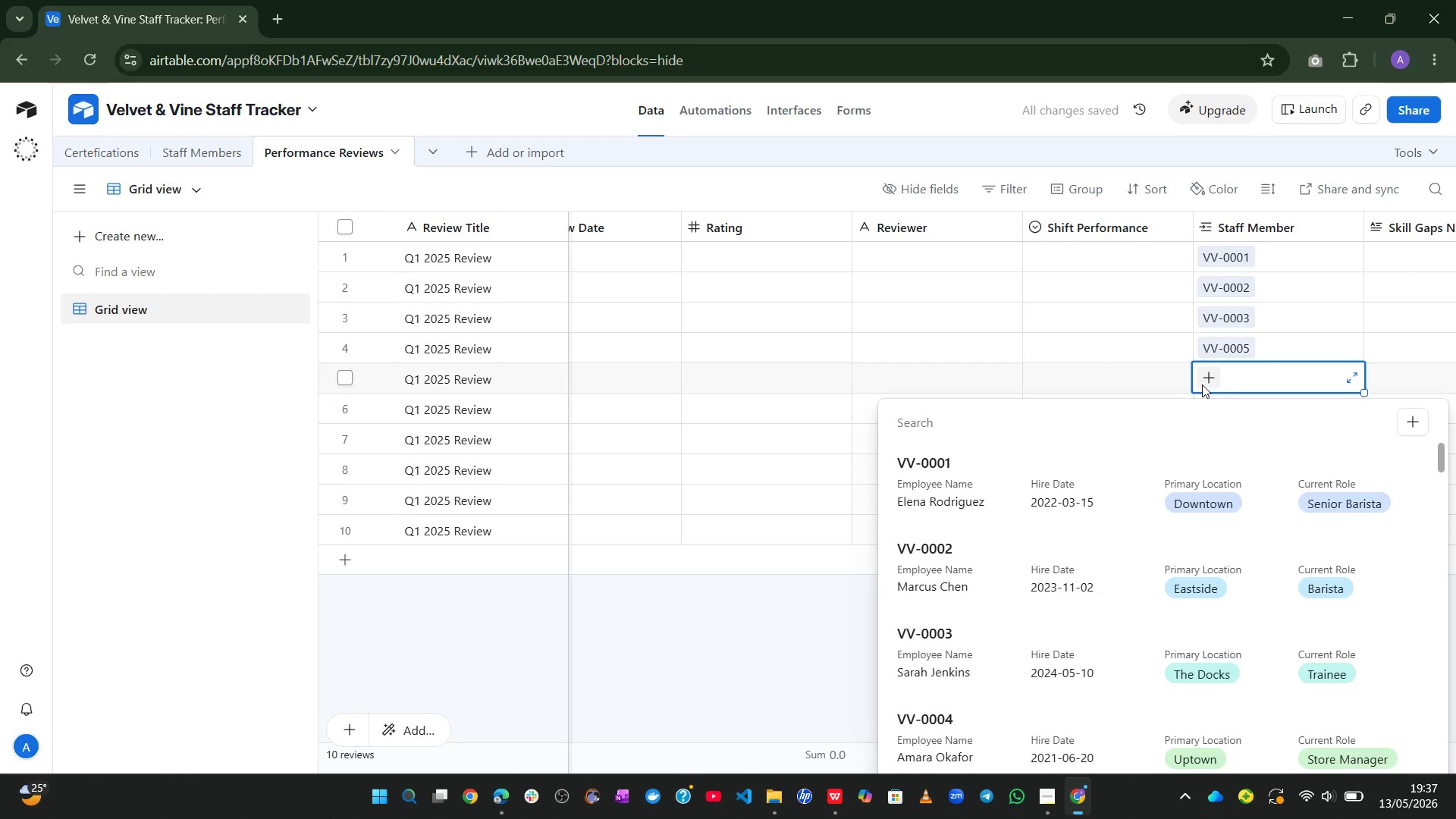 
left_click([946, 629])
 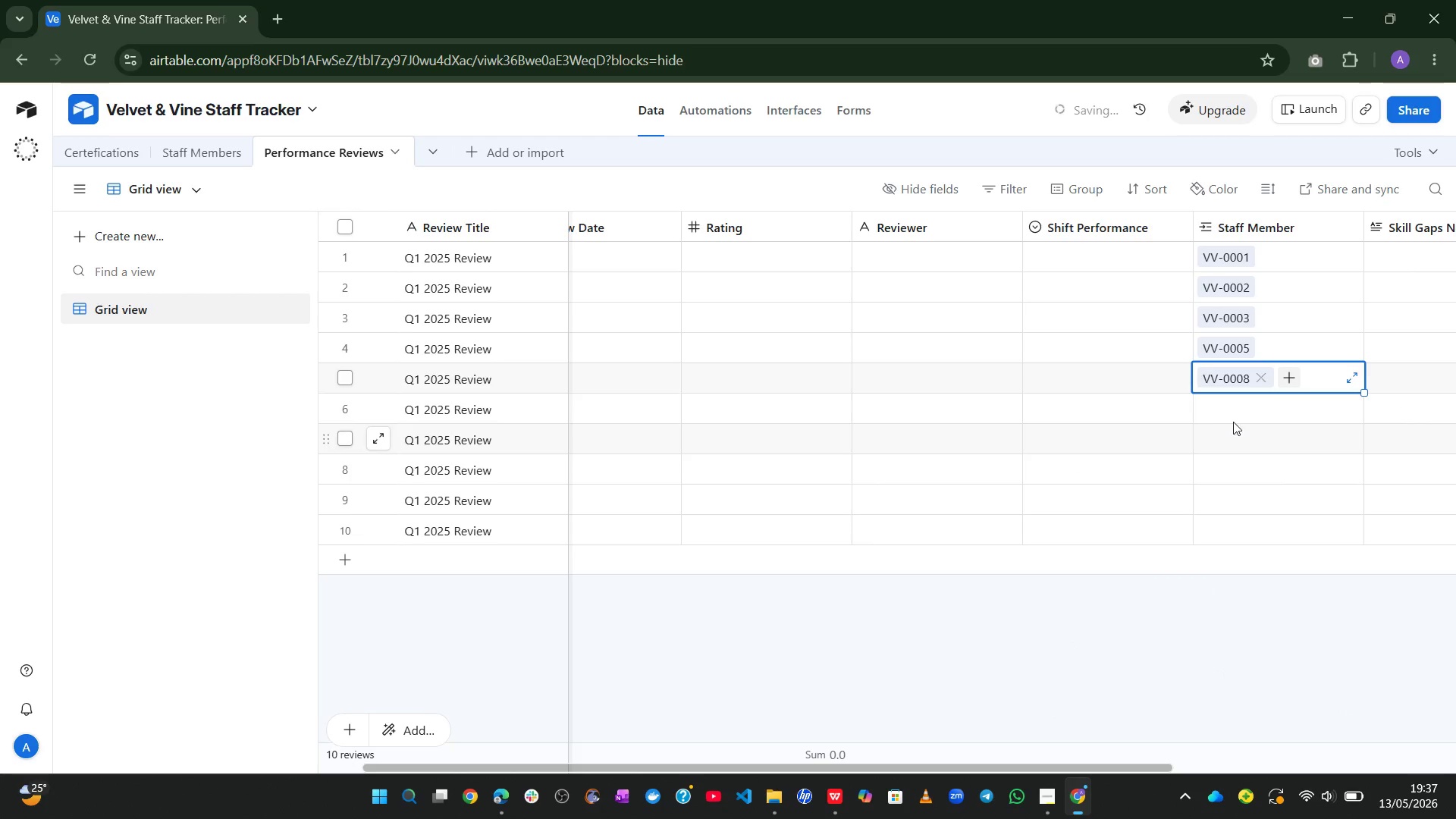 
left_click([1236, 419])
 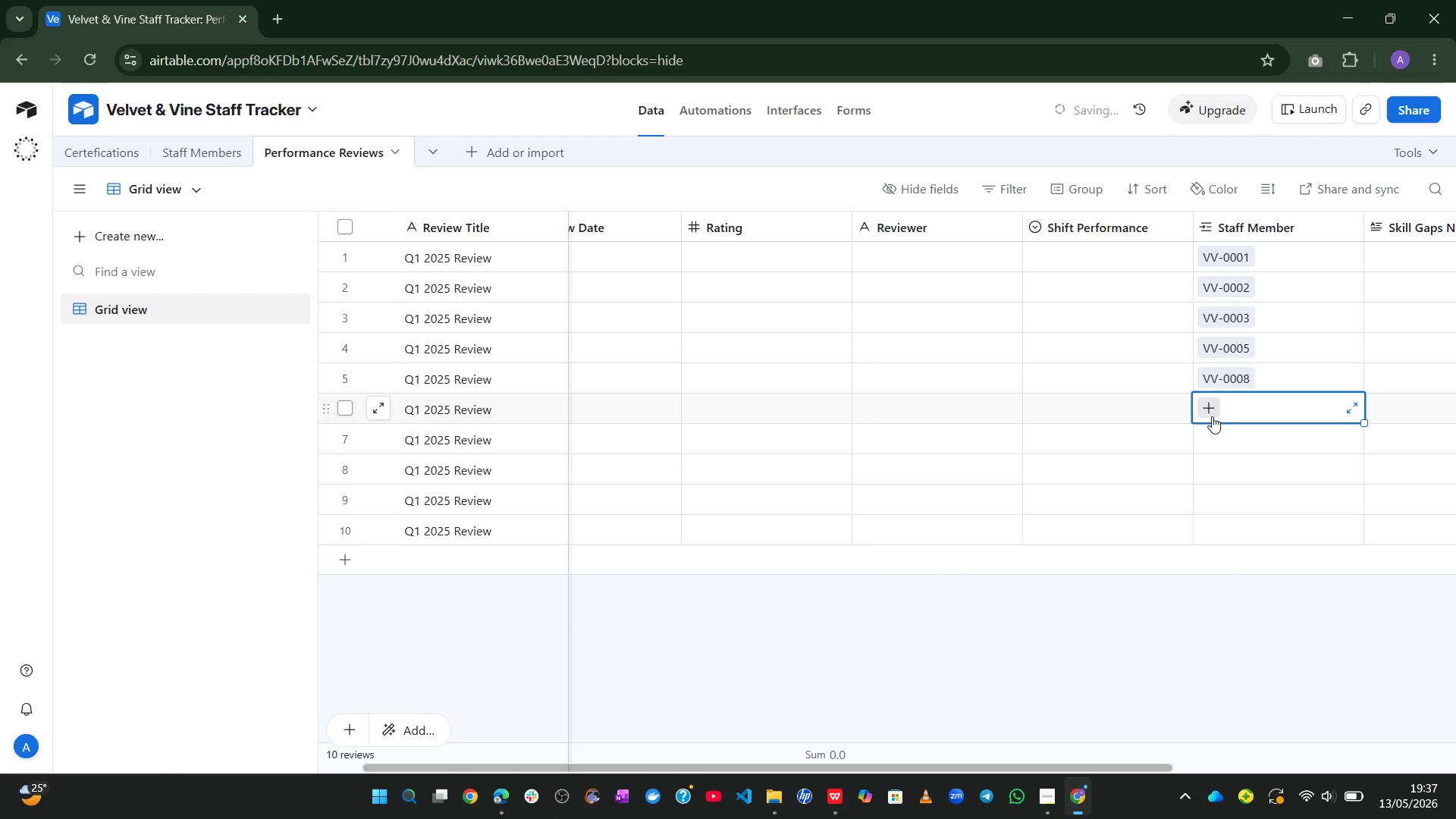 
left_click([1210, 414])
 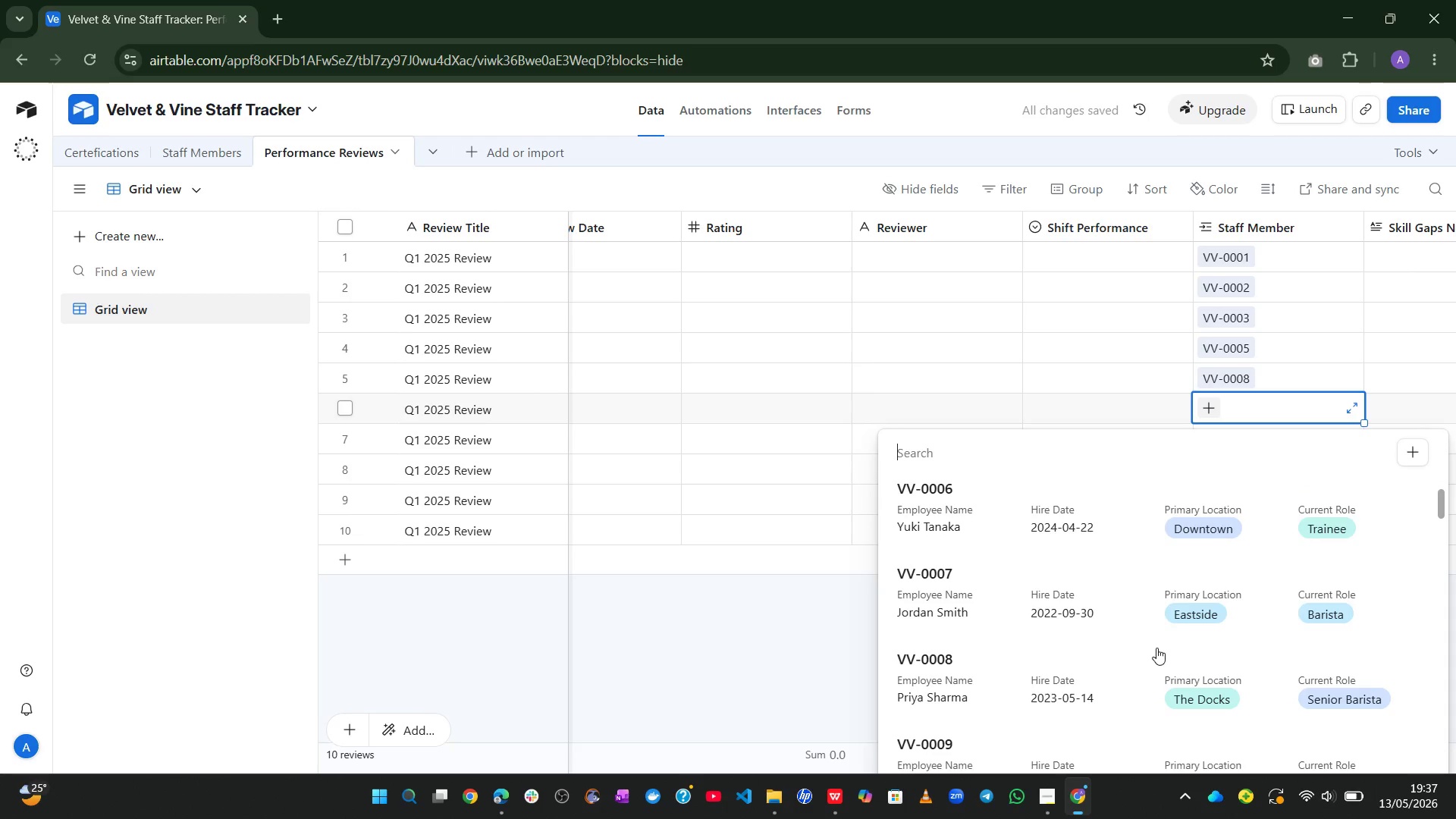 
left_click([1067, 526])
 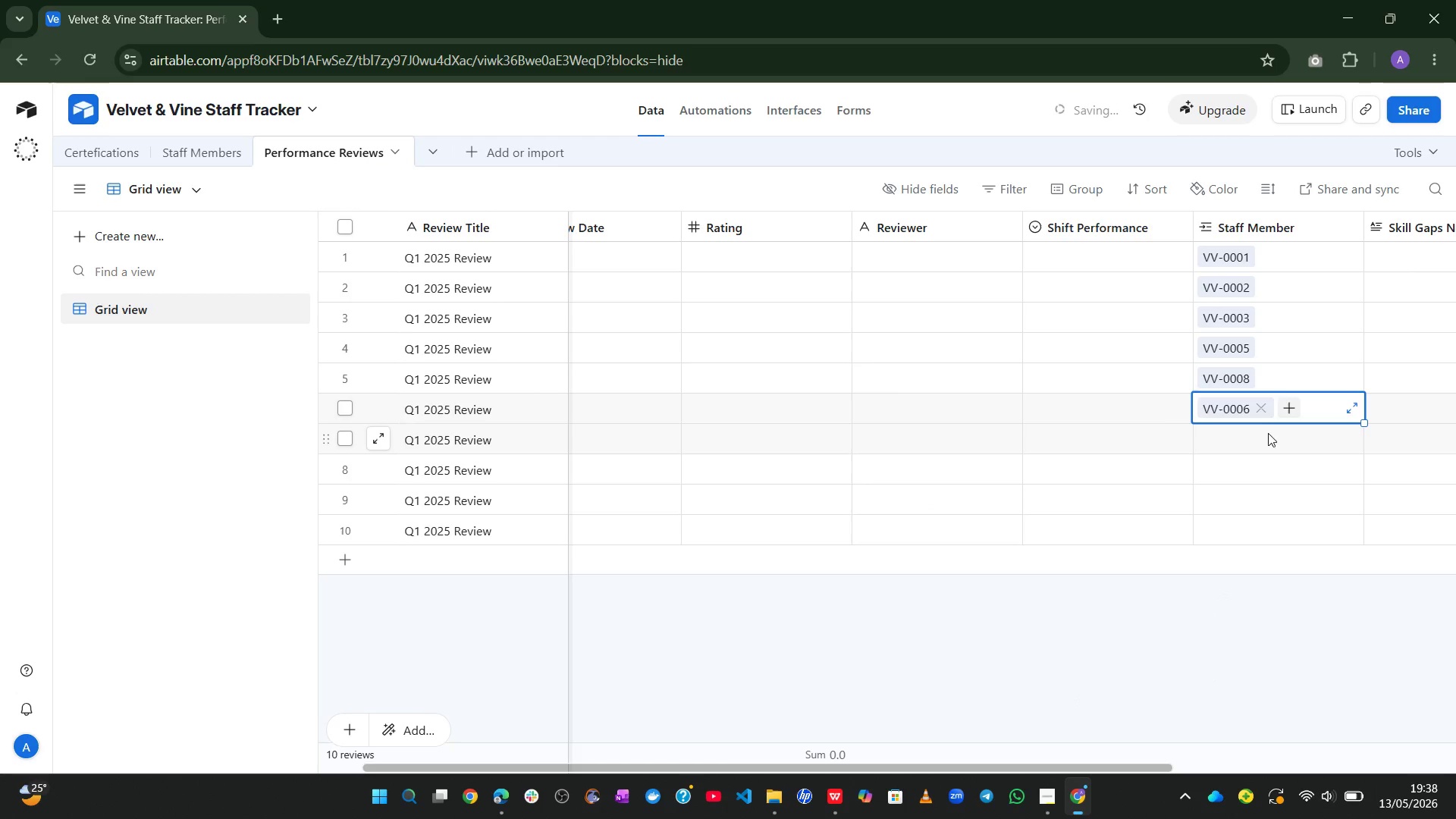 
left_click_drag(start_coordinate=[1258, 435], to_coordinate=[1201, 440])
 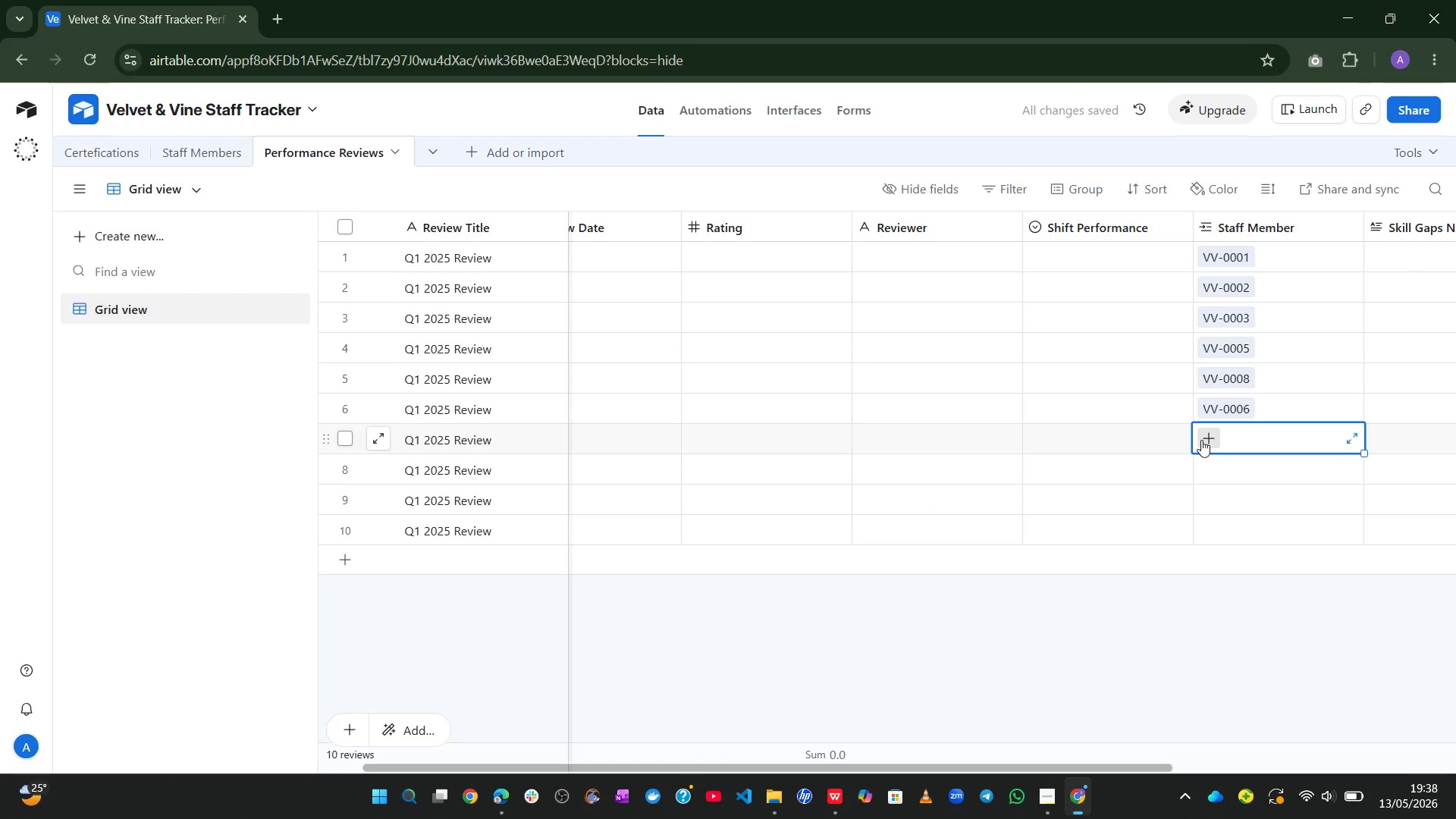 
left_click([1201, 440])
 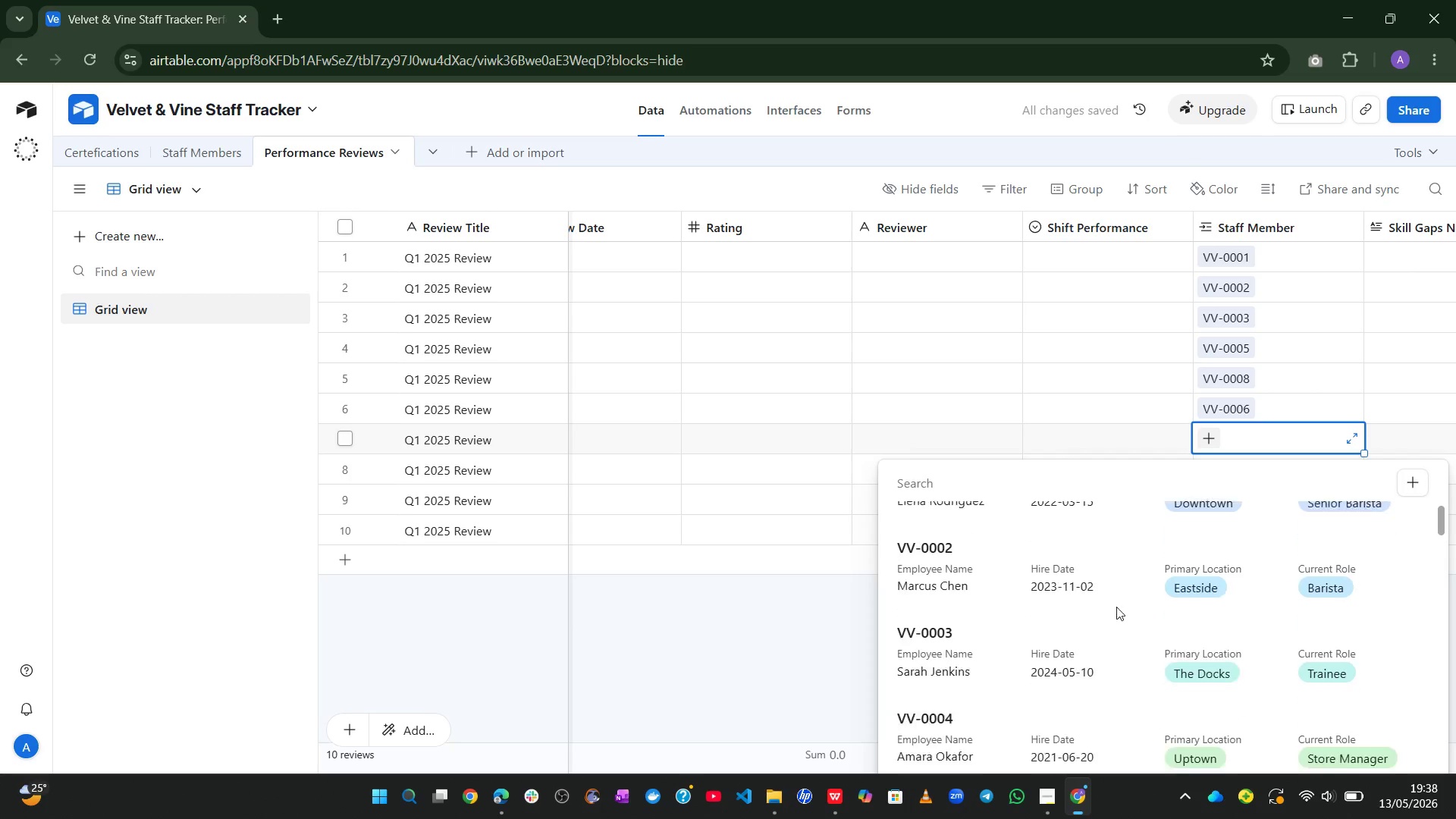 
wait(8.05)
 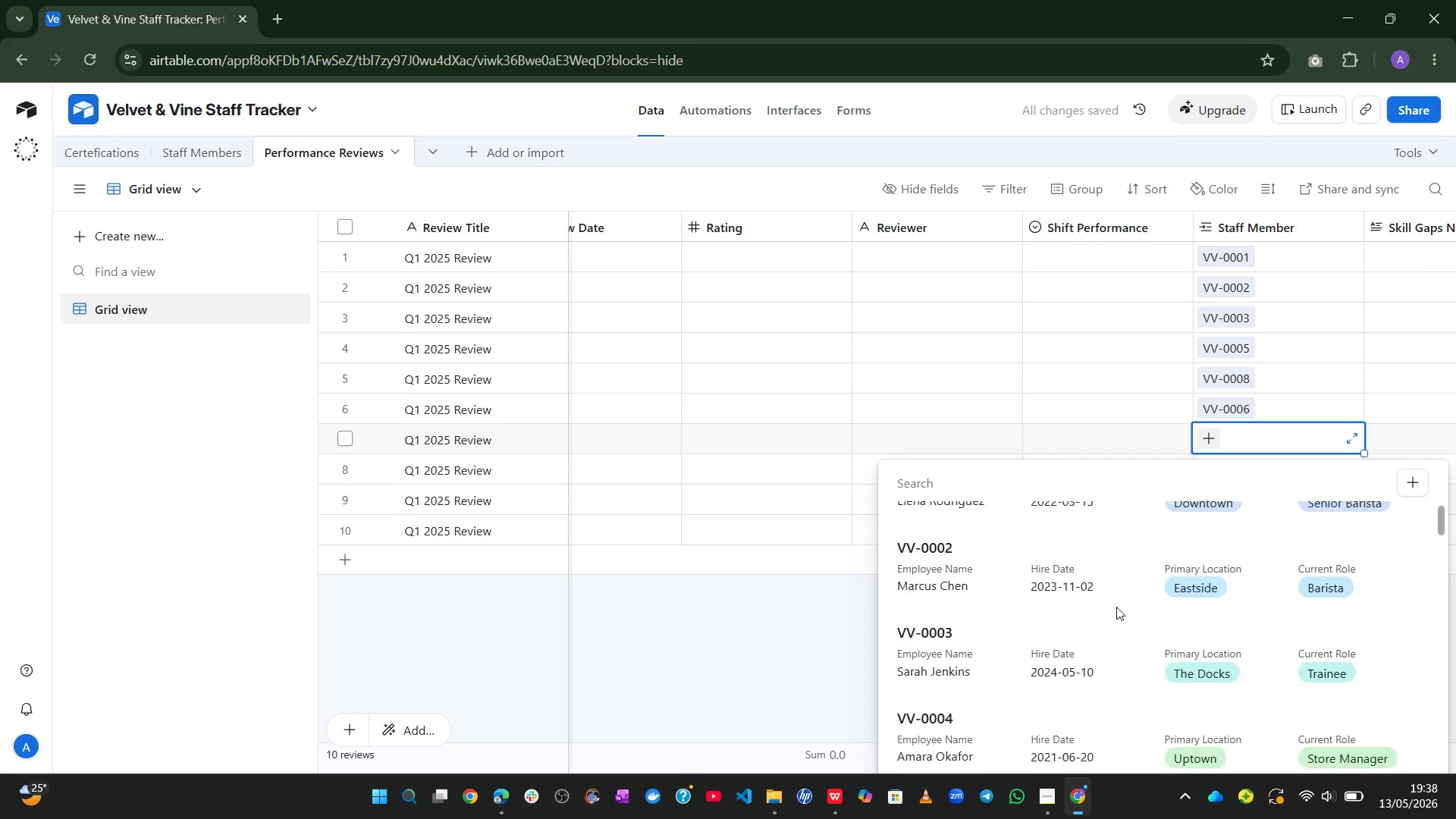 
left_click([1000, 629])
 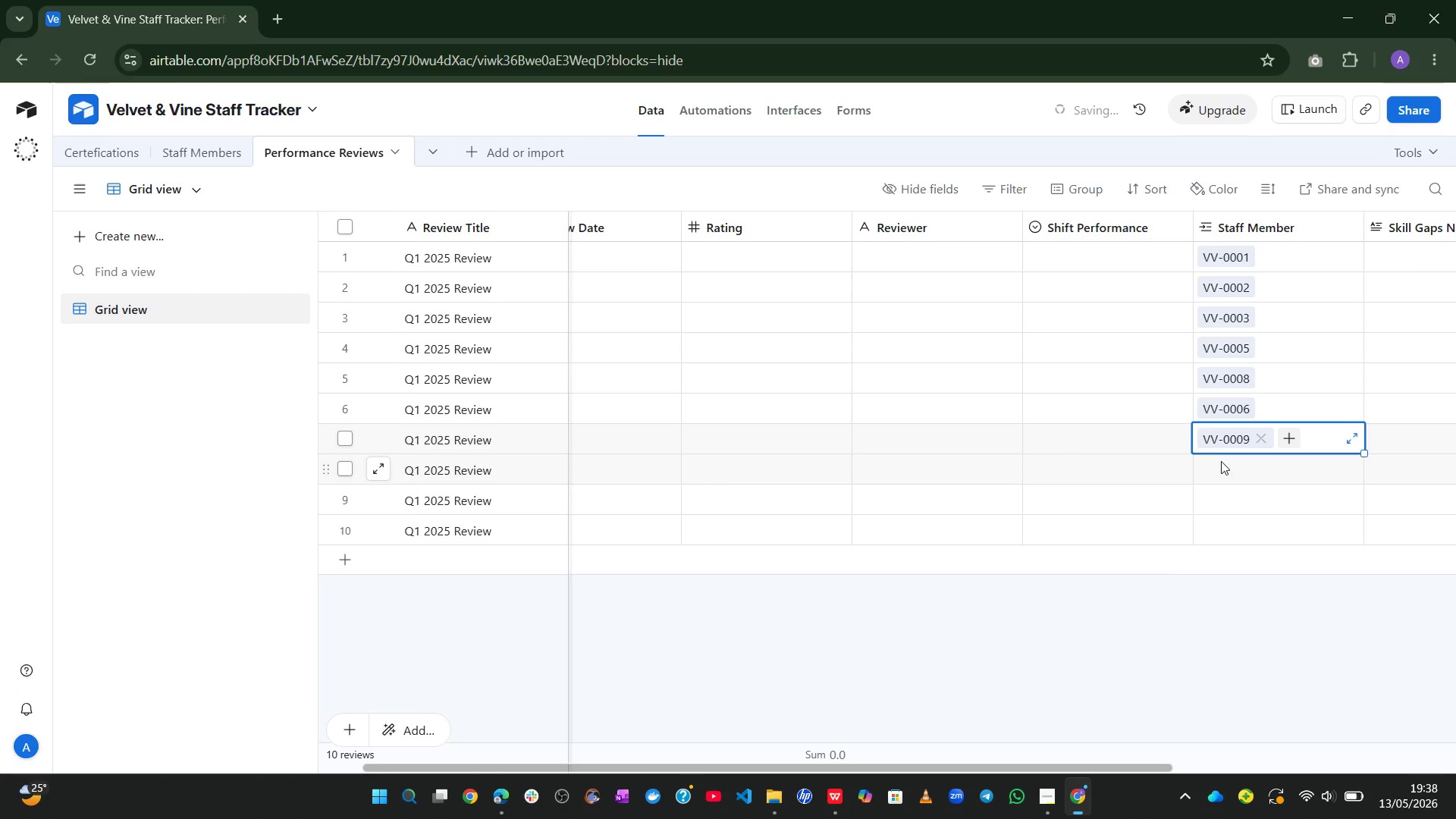 
left_click_drag(start_coordinate=[1222, 459], to_coordinate=[1206, 466])
 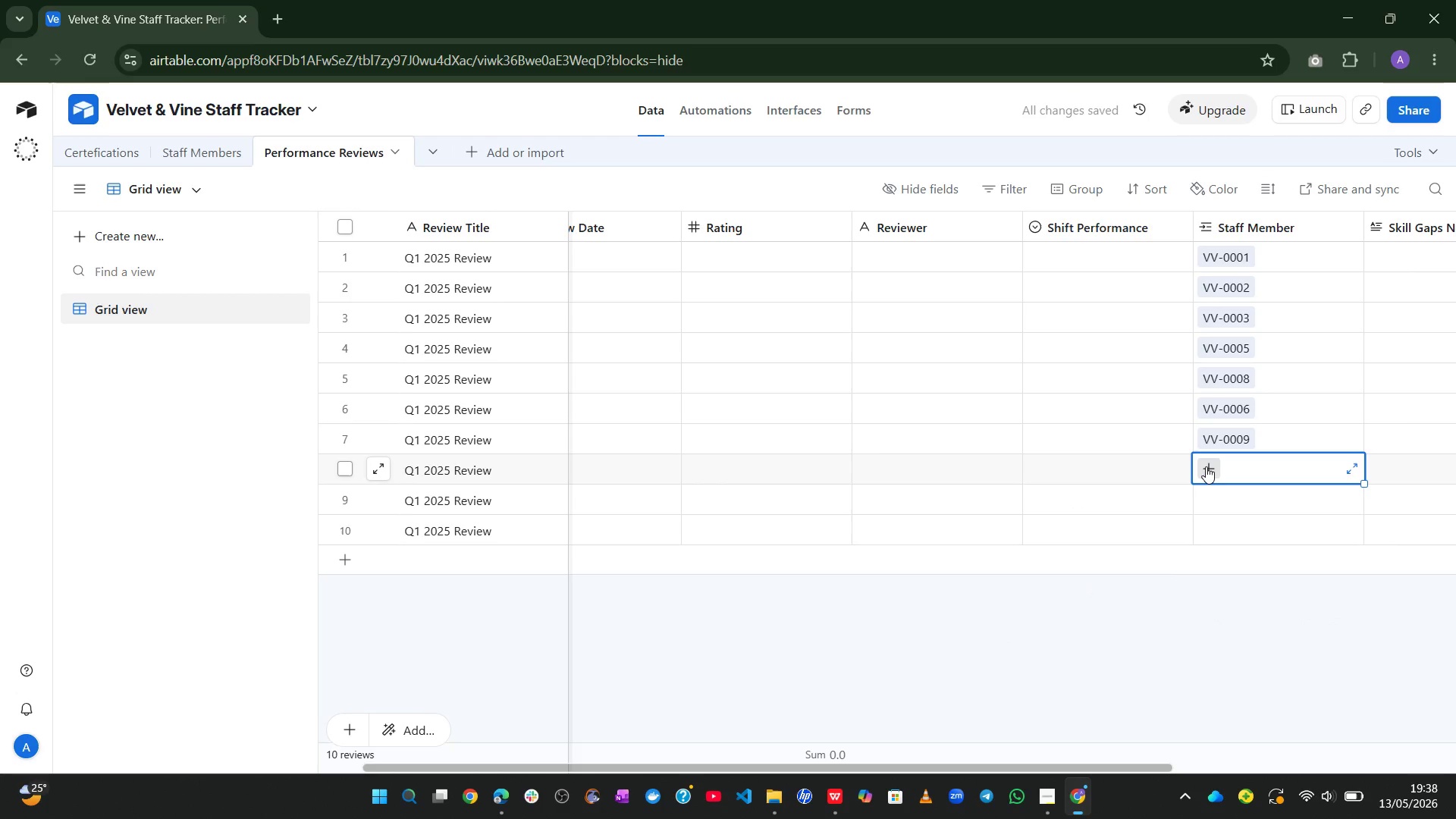 
left_click([1206, 466])
 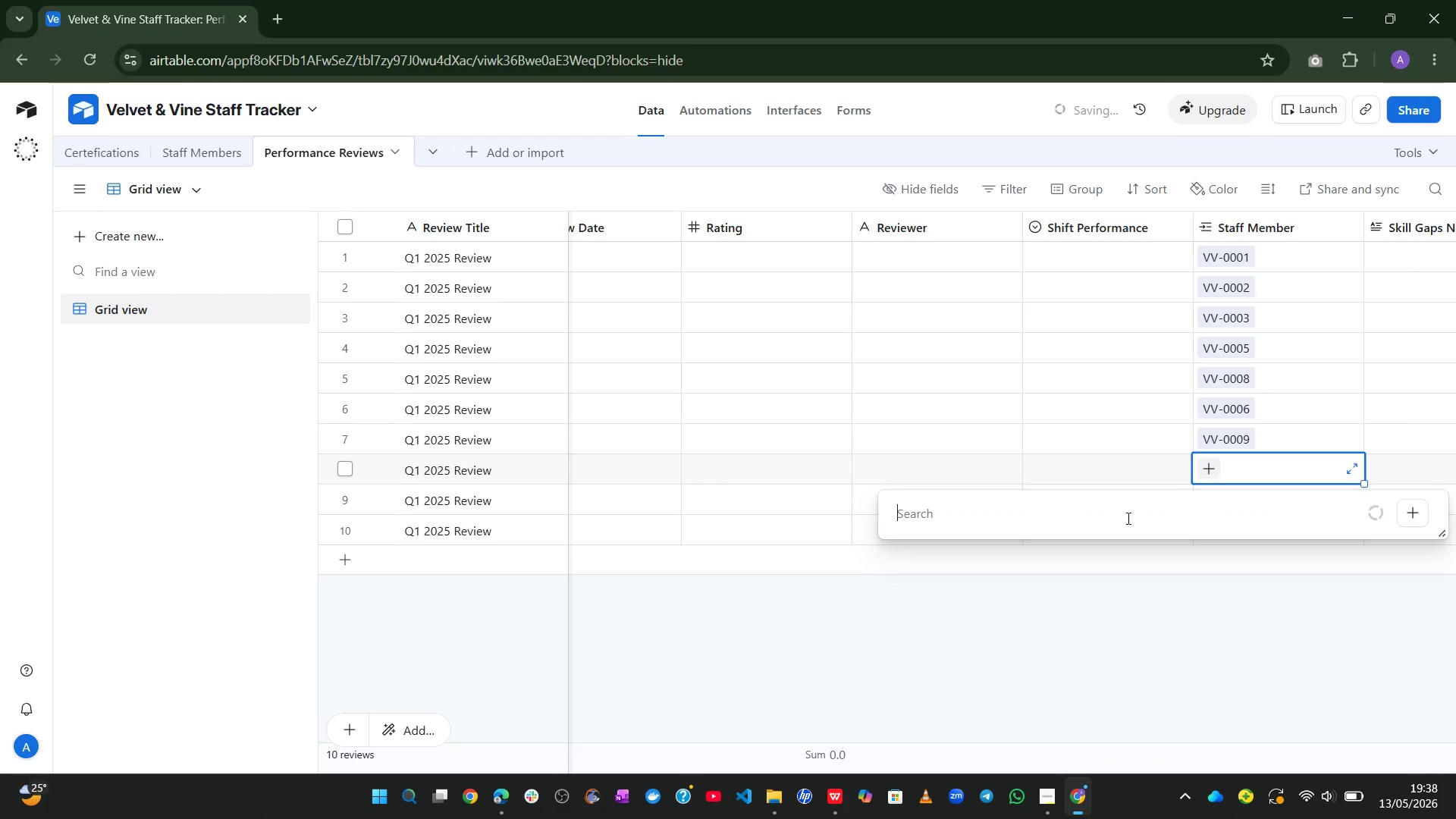 
mouse_move([1001, 645])
 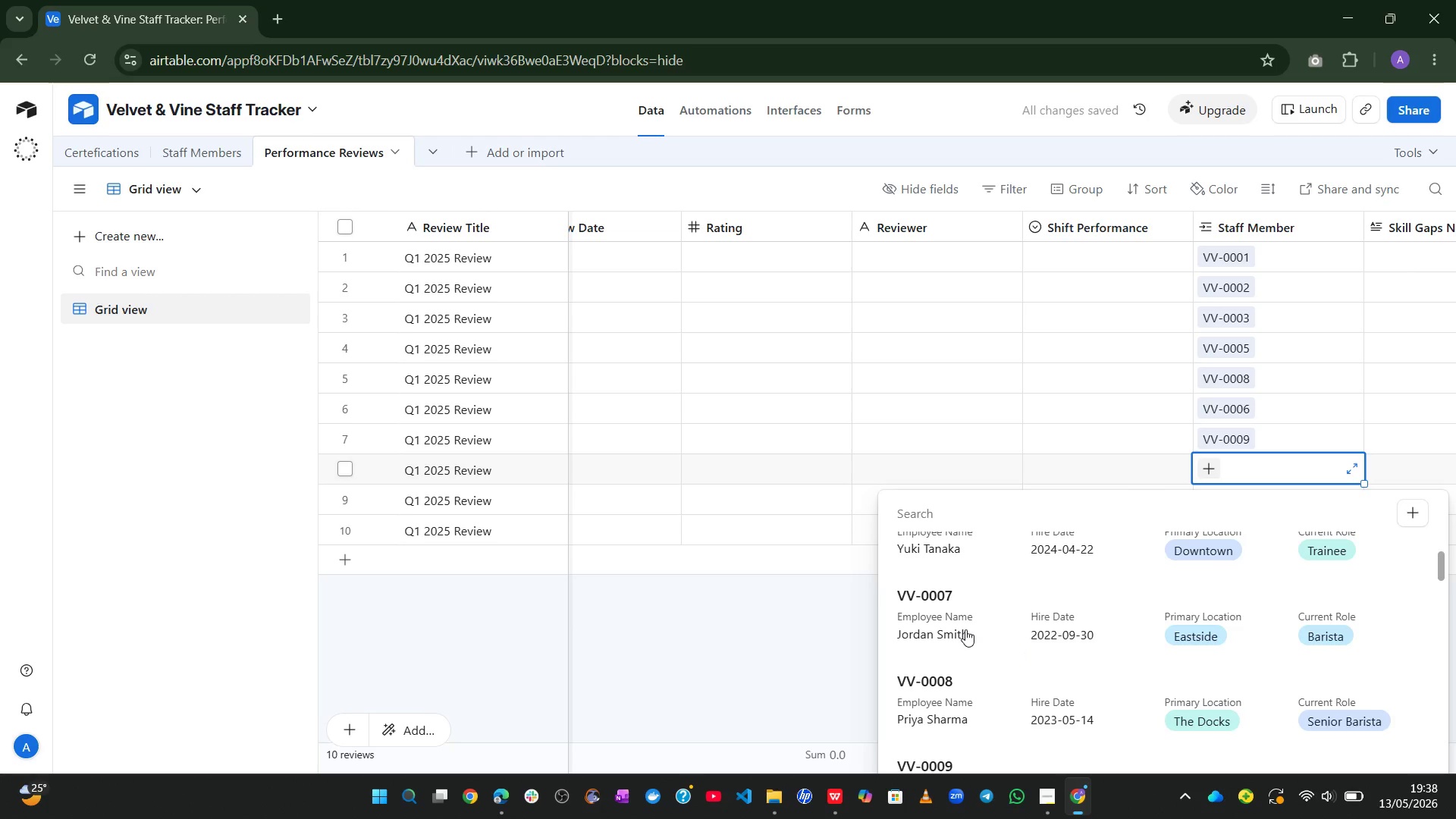 
left_click([965, 629])
 